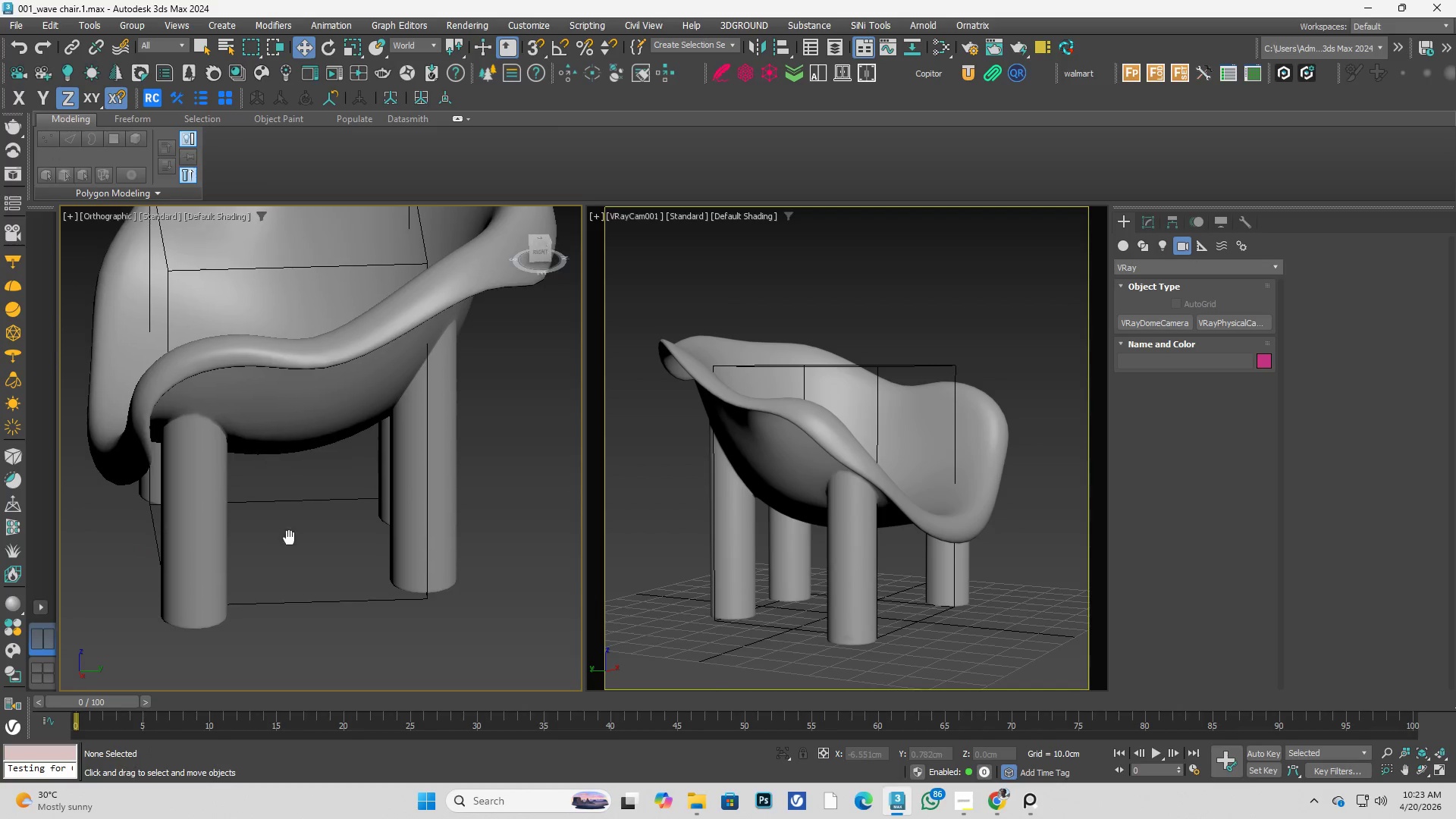 
scroll: coordinate [238, 533], scroll_direction: up, amount: 1.0
 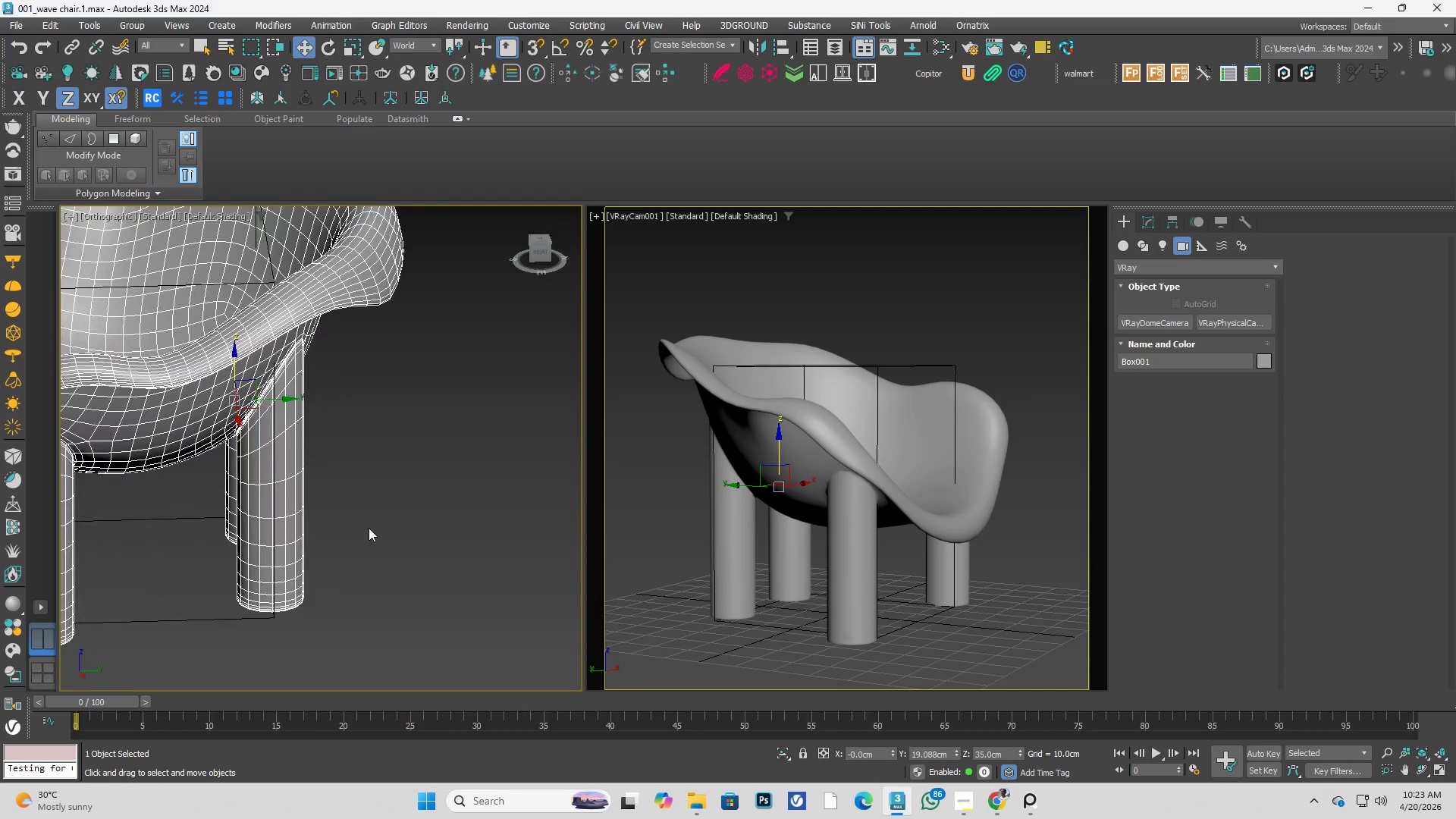 
left_click([257, 419])
 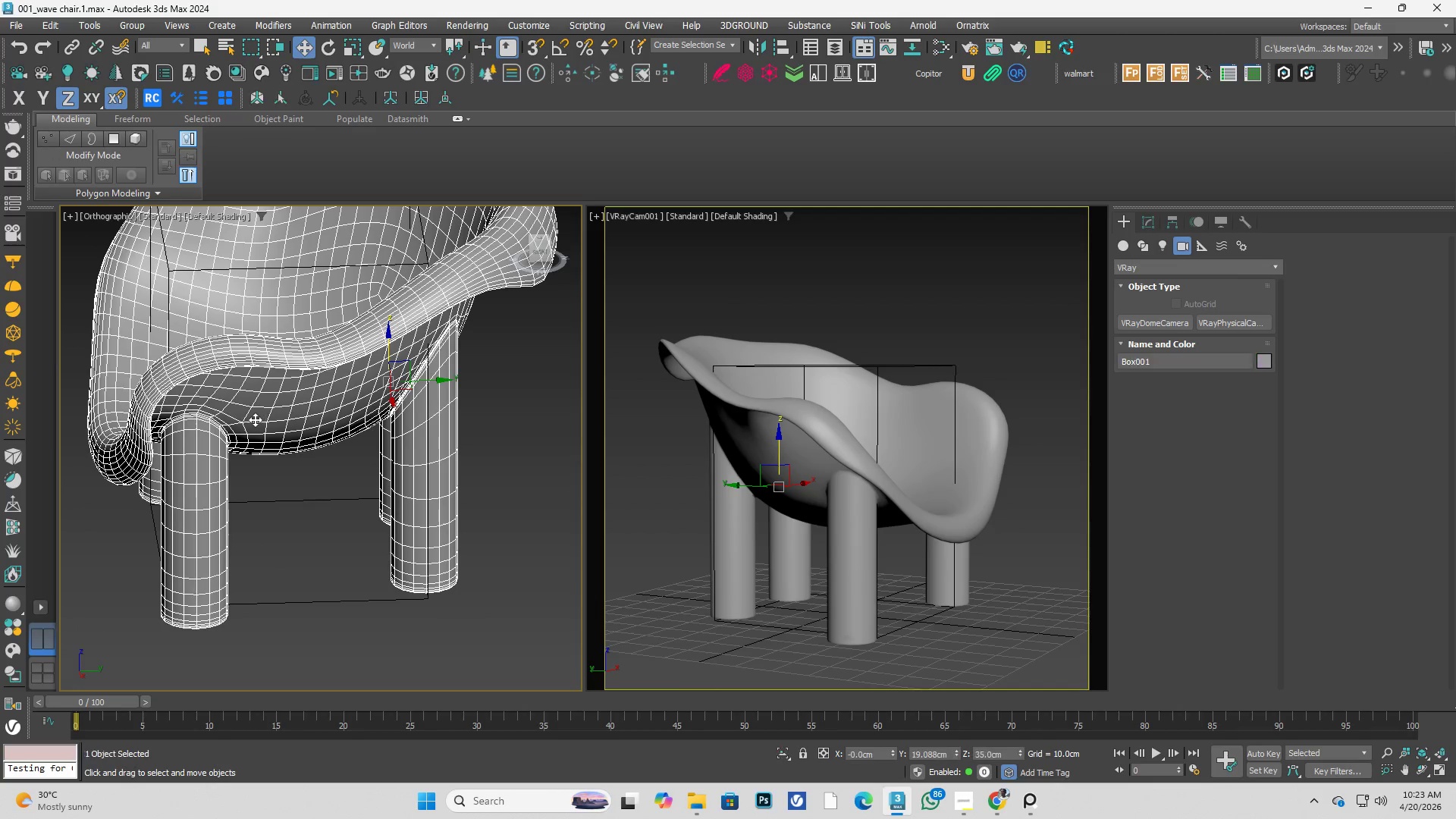 
hold_key(key=AltLeft, duration=0.77)
 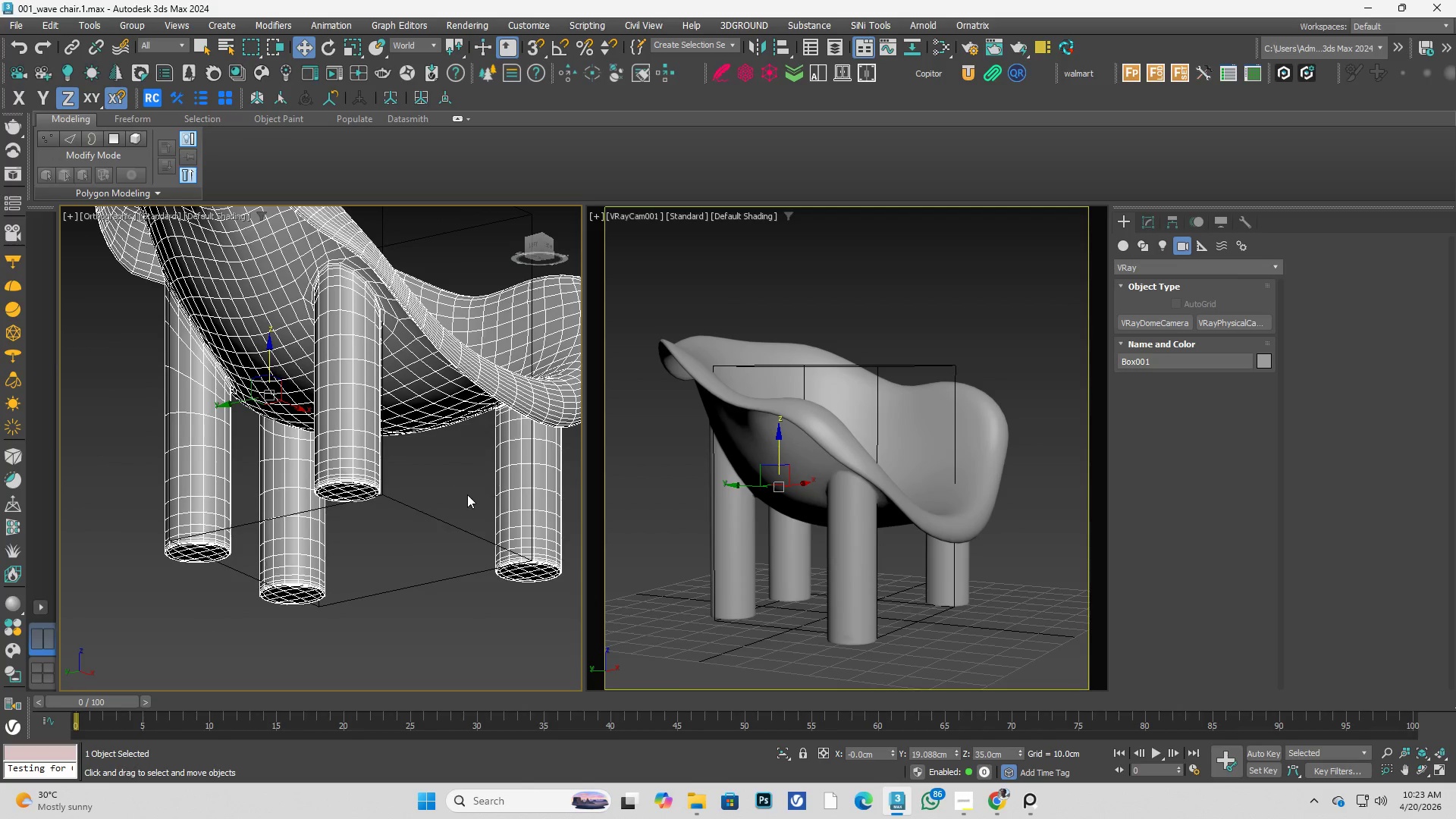 
left_click([460, 495])
 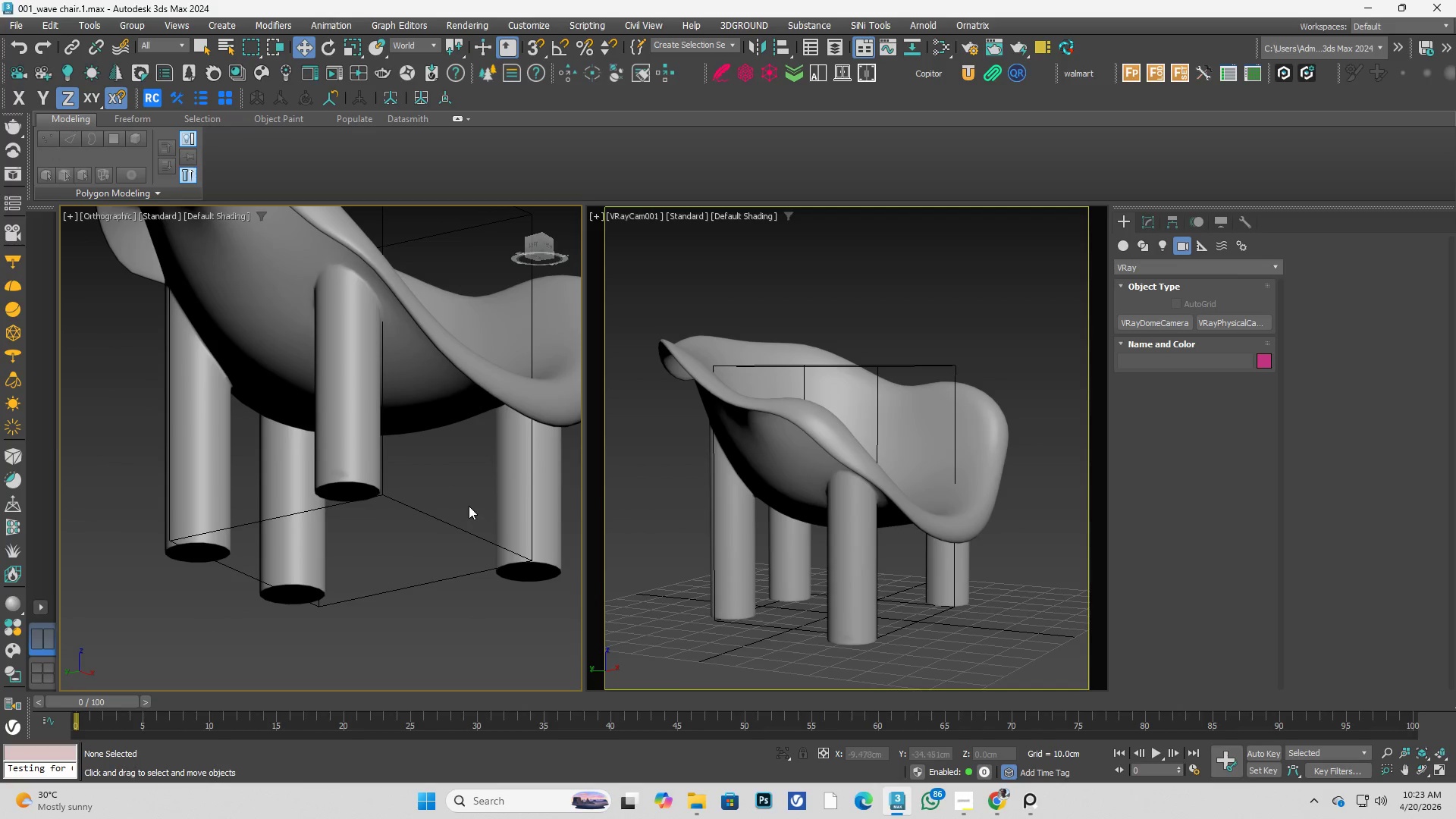 
left_click([437, 421])
 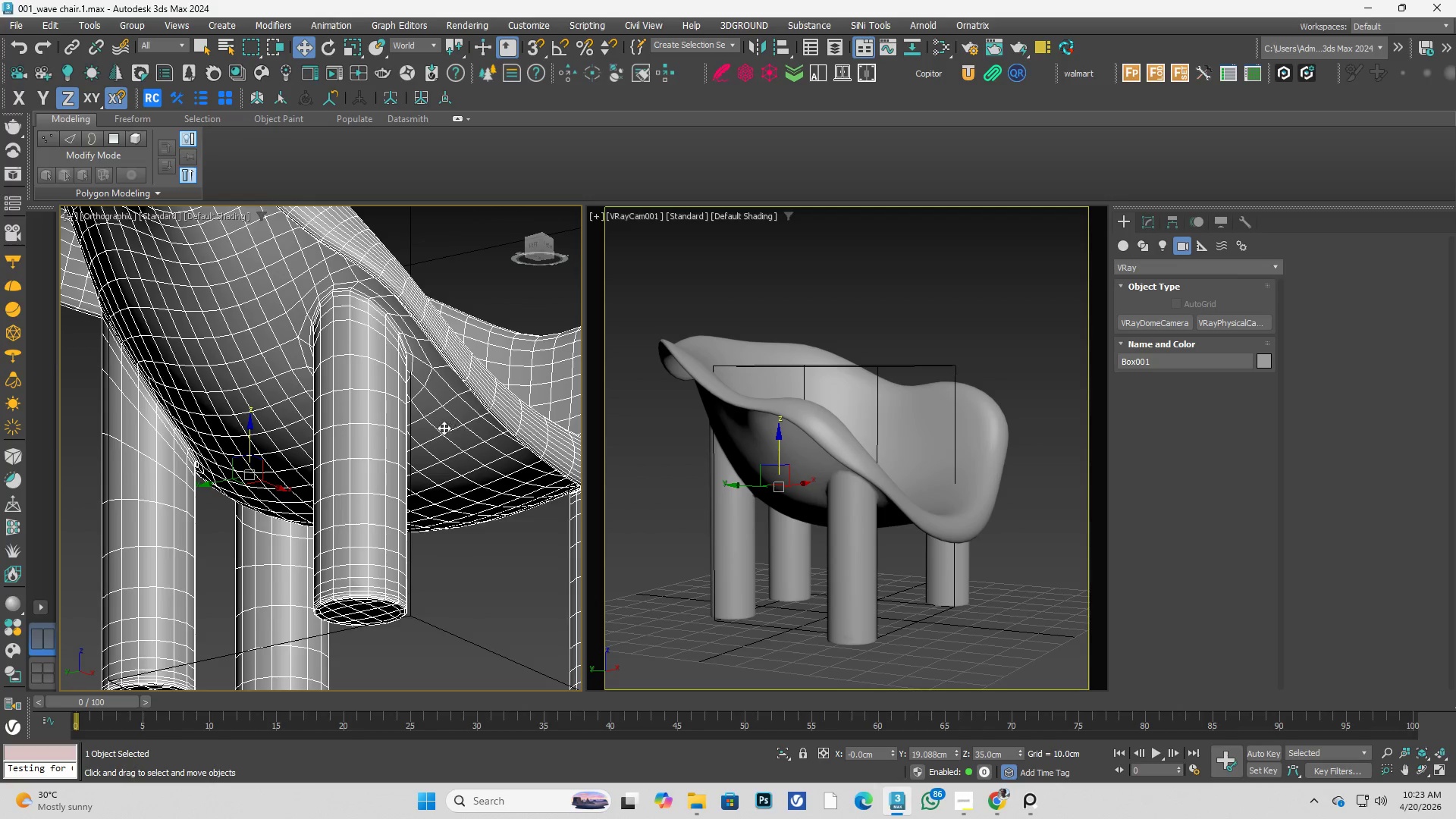 
scroll: coordinate [395, 422], scroll_direction: up, amount: 1.0
 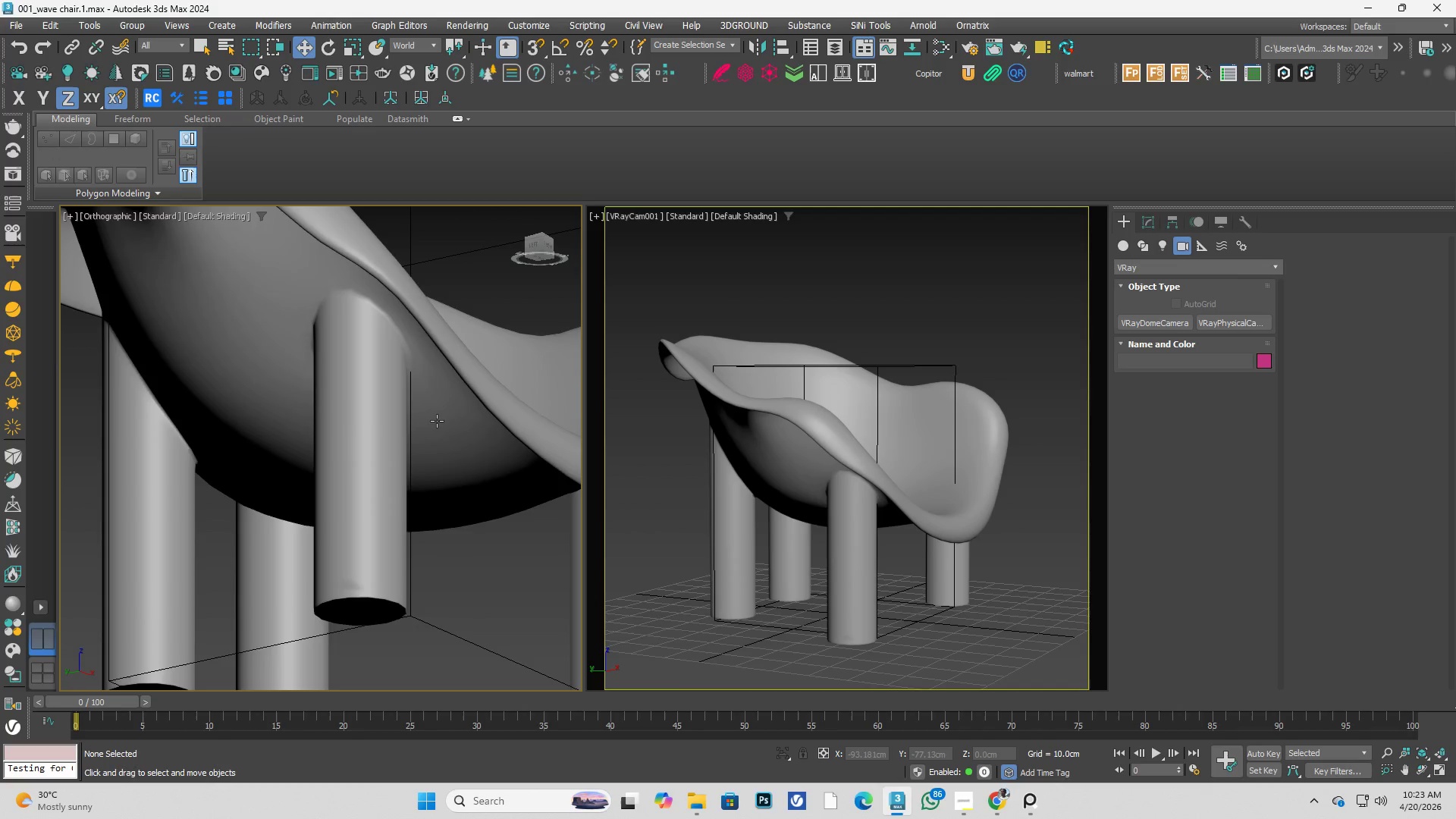 
hold_key(key=AltLeft, duration=0.38)
 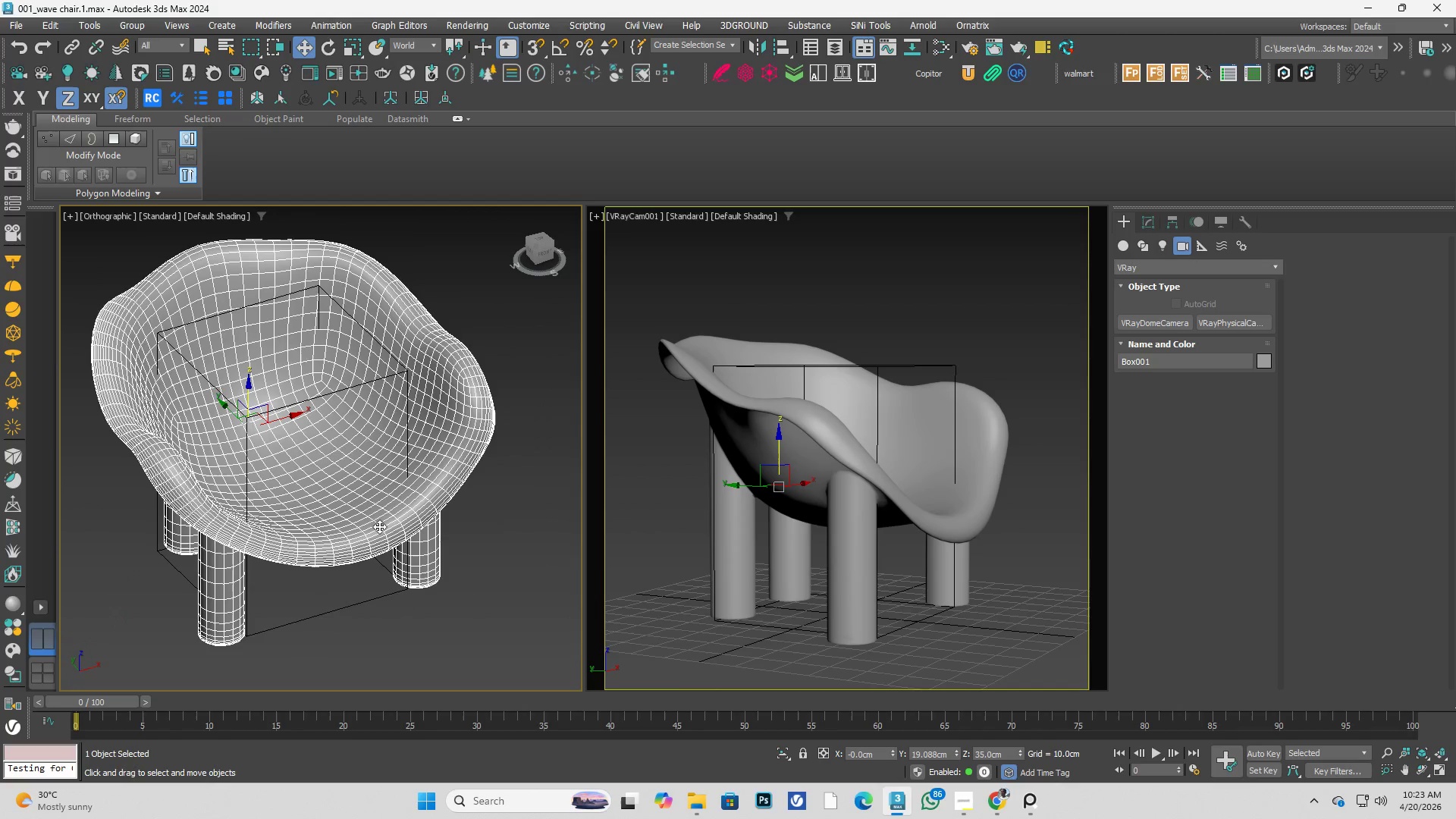 
scroll: coordinate [428, 440], scroll_direction: down, amount: 2.0
 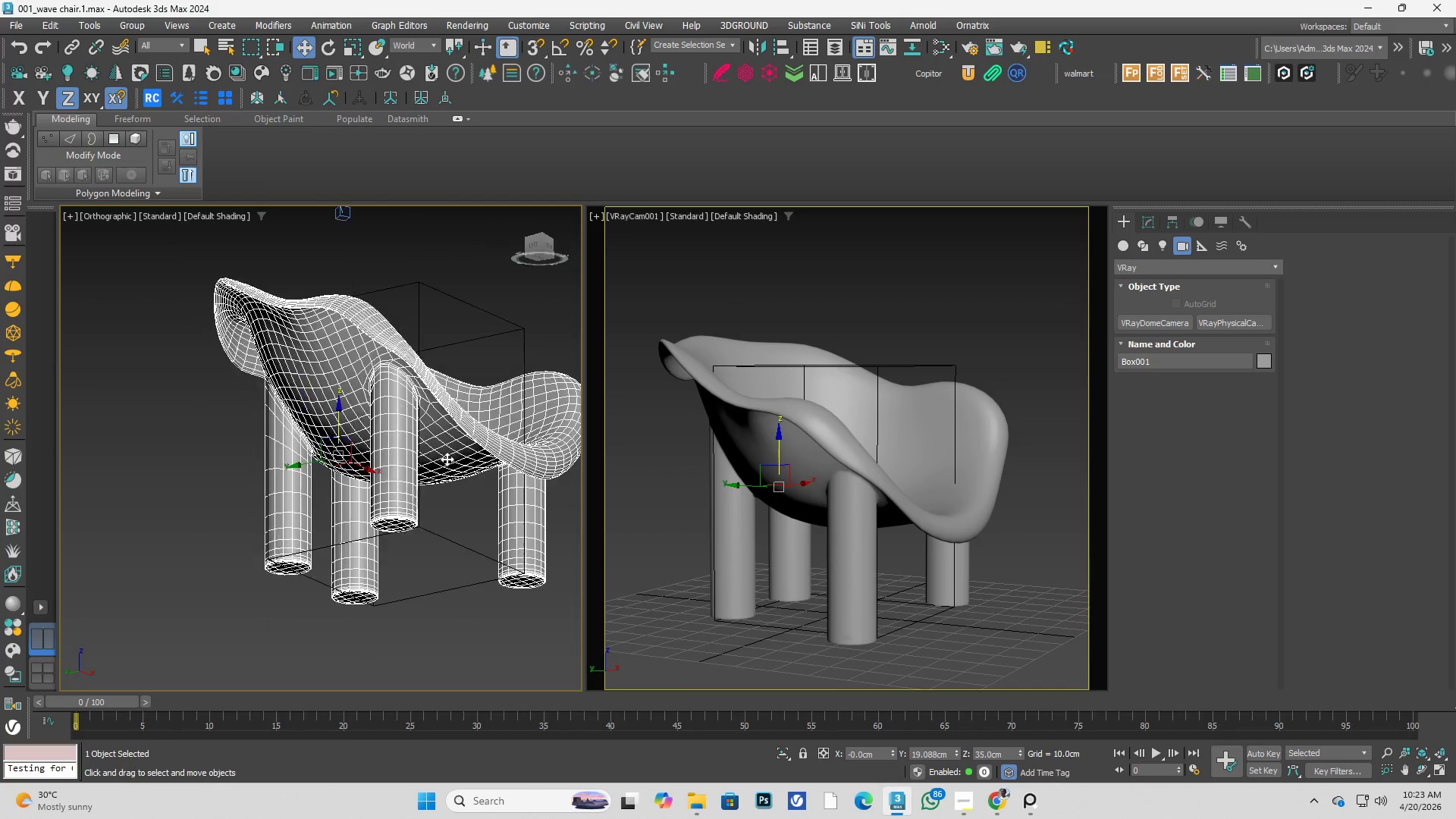 
hold_key(key=AltLeft, duration=1.03)
 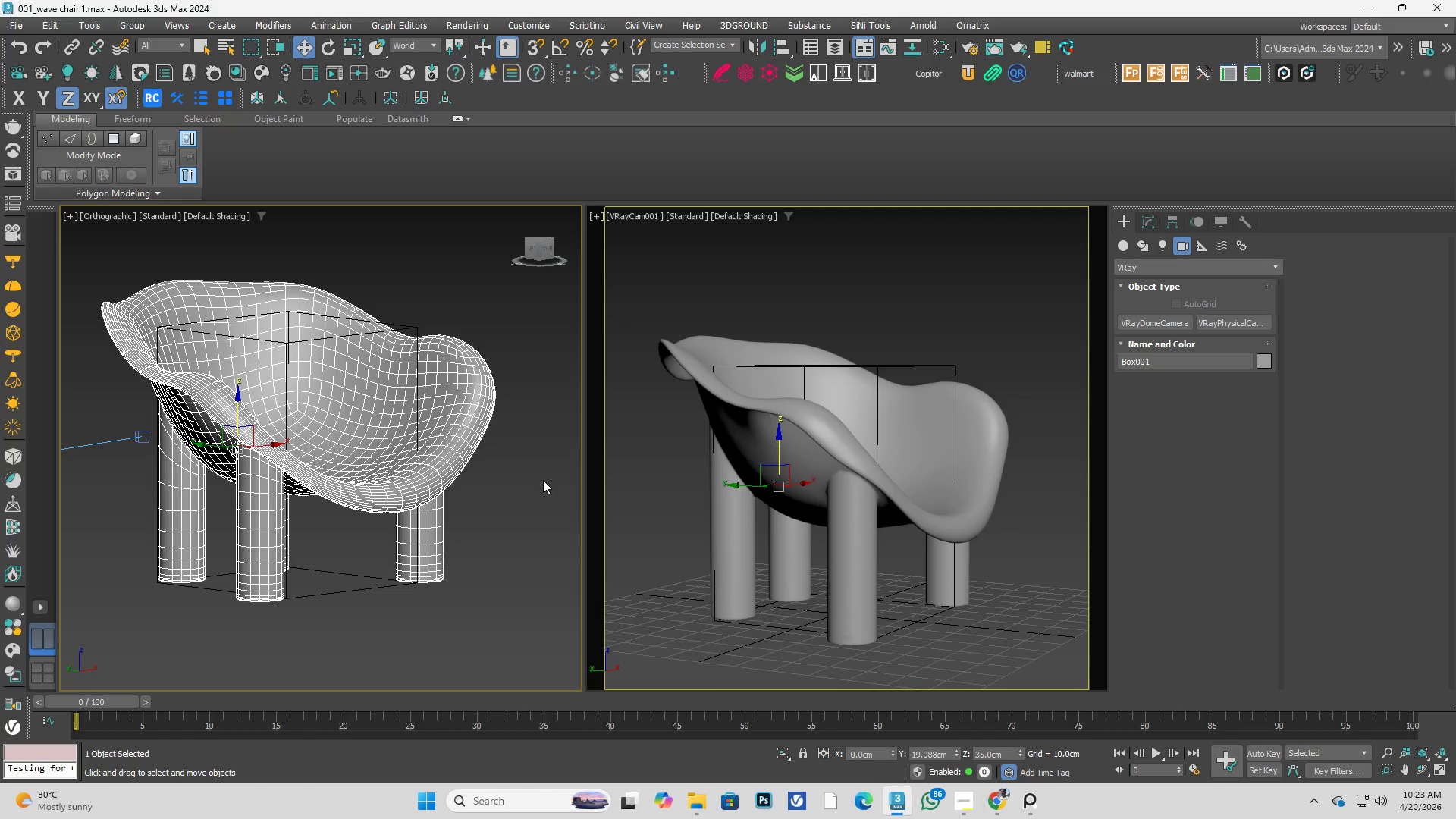 
left_click([543, 482])
 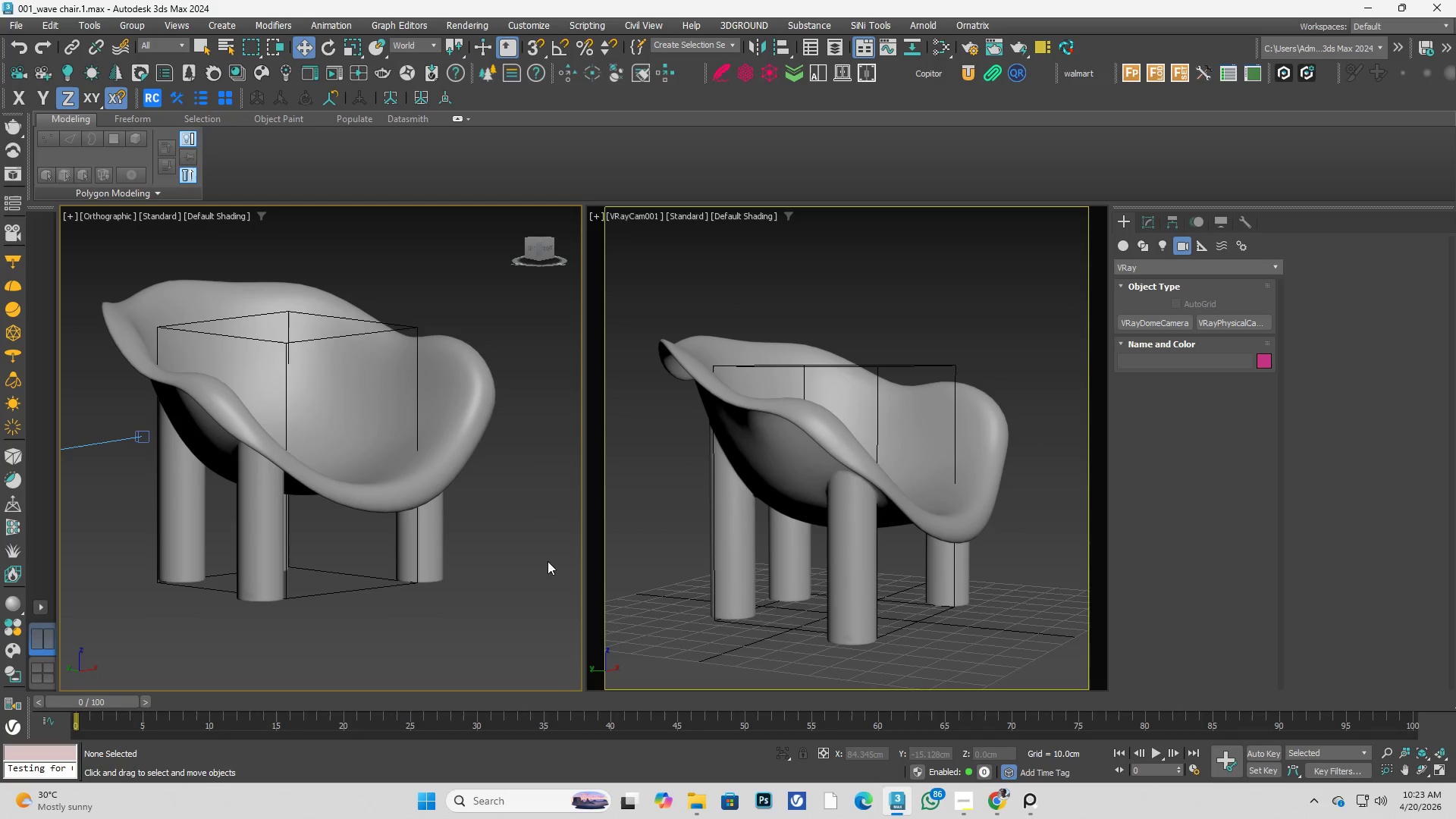 
scroll: coordinate [548, 566], scroll_direction: down, amount: 2.0
 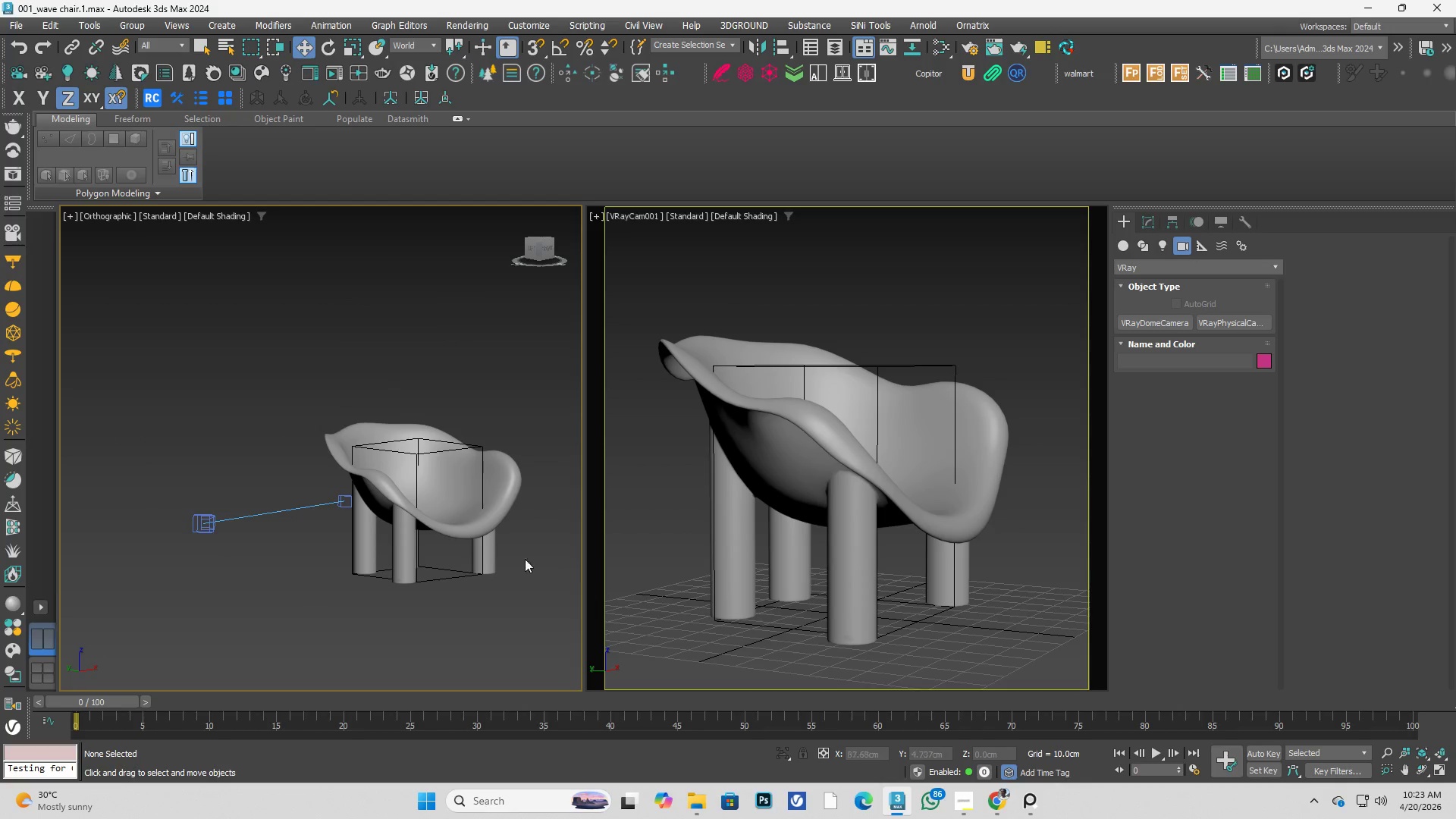 
left_click([459, 527])
 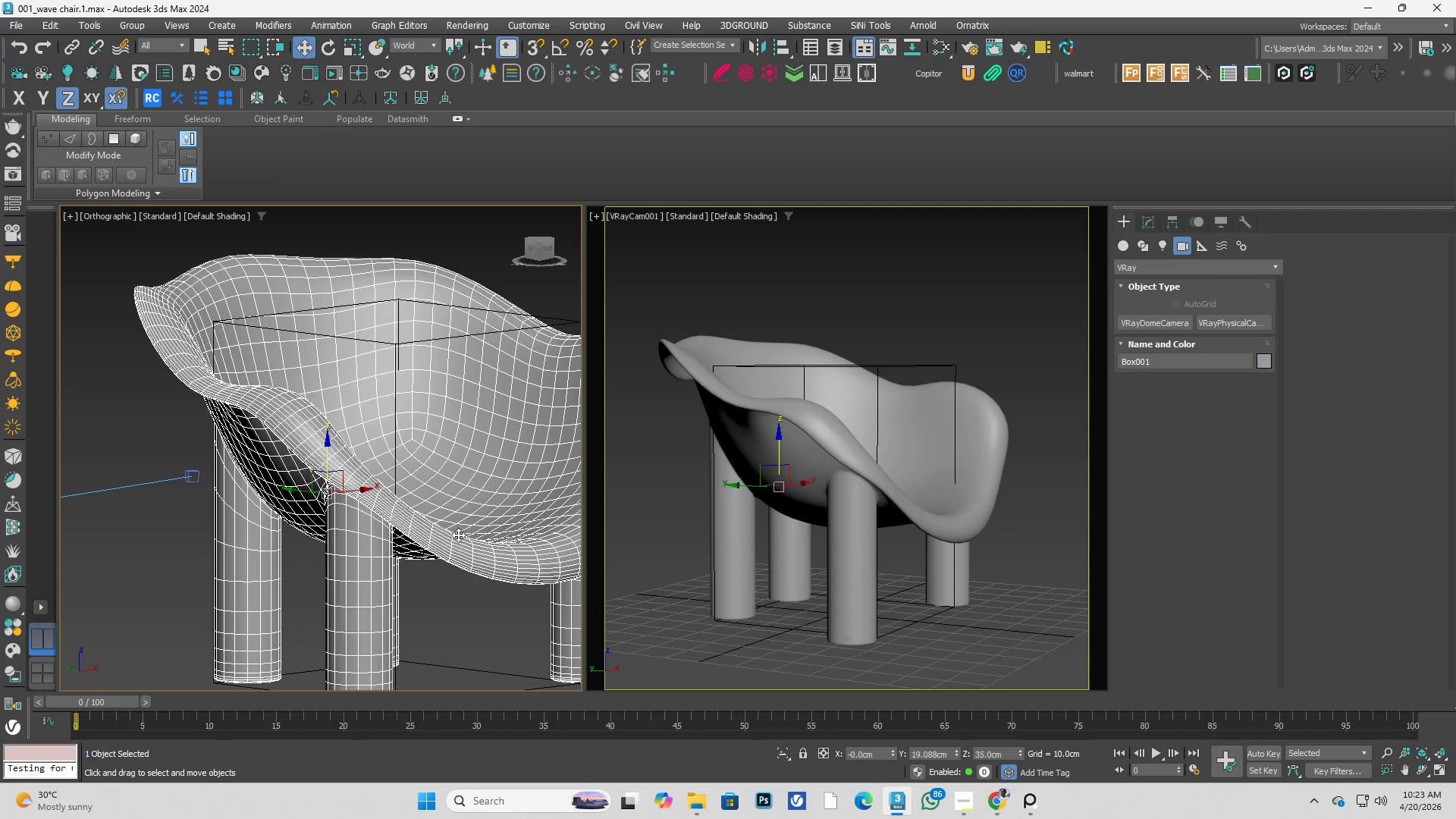 
hold_key(key=AltLeft, duration=1.53)
 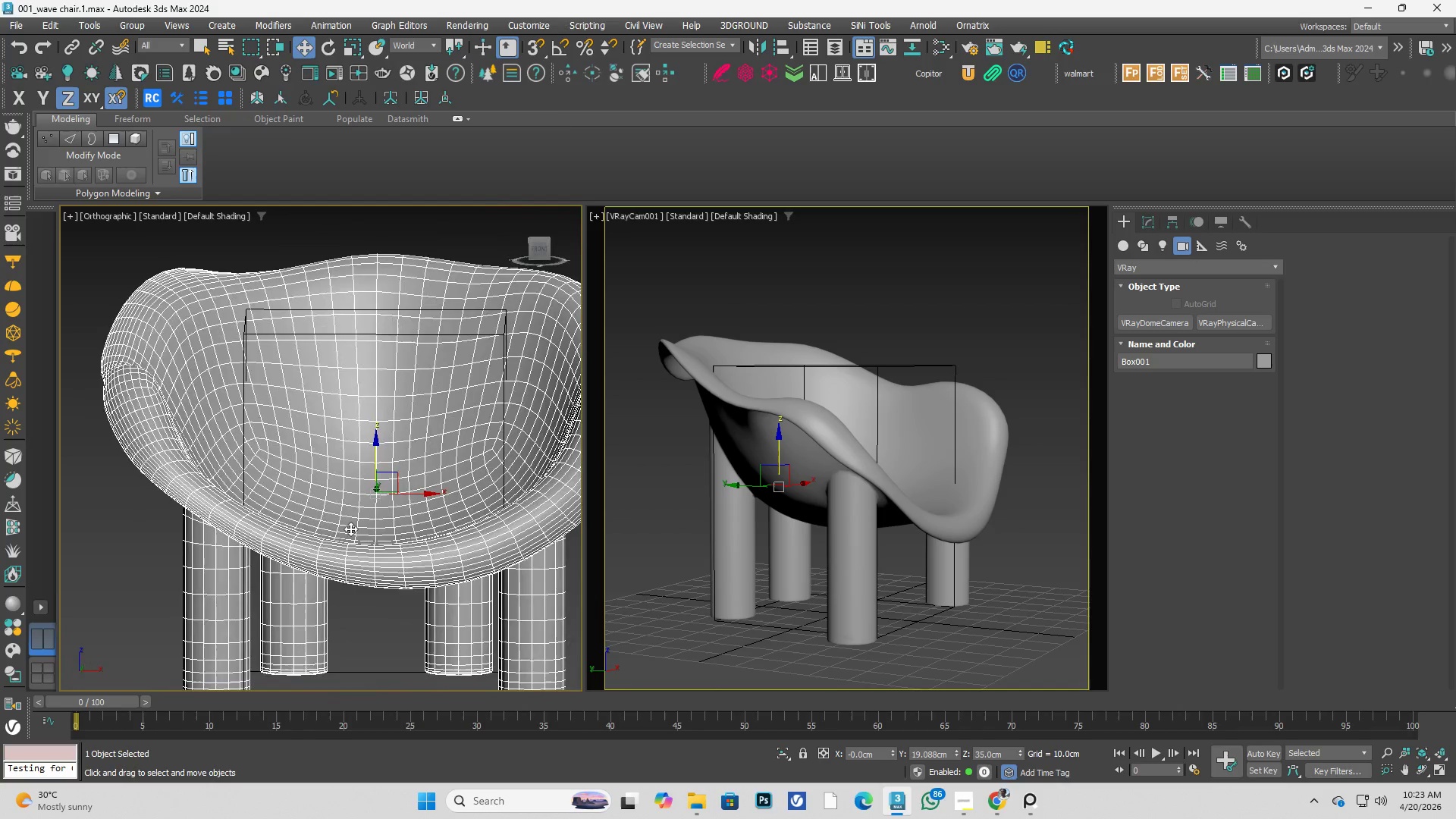 
scroll: coordinate [428, 513], scroll_direction: up, amount: 3.0
 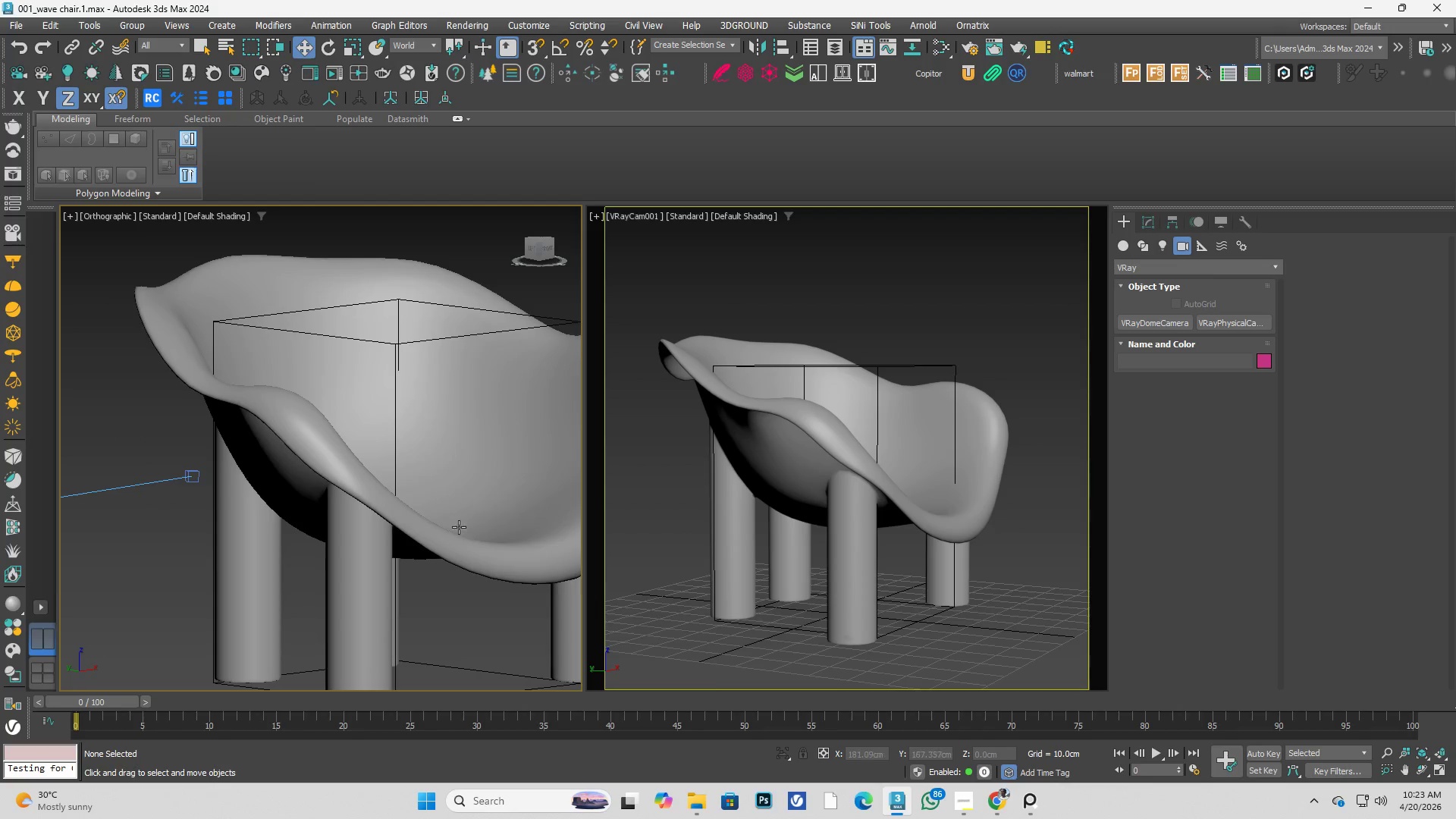 
hold_key(key=AltLeft, duration=0.75)
 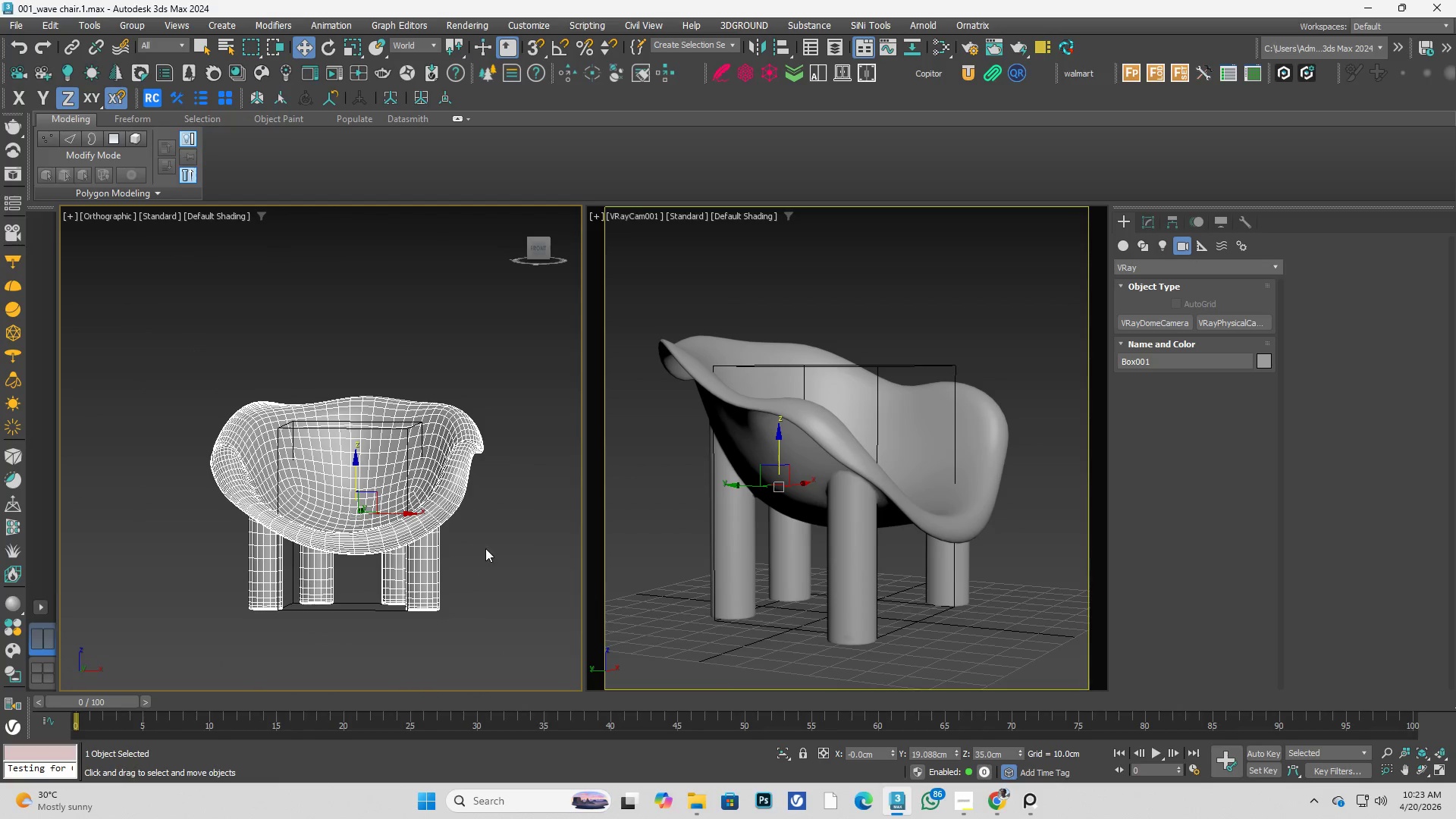 
scroll: coordinate [350, 529], scroll_direction: down, amount: 2.0
 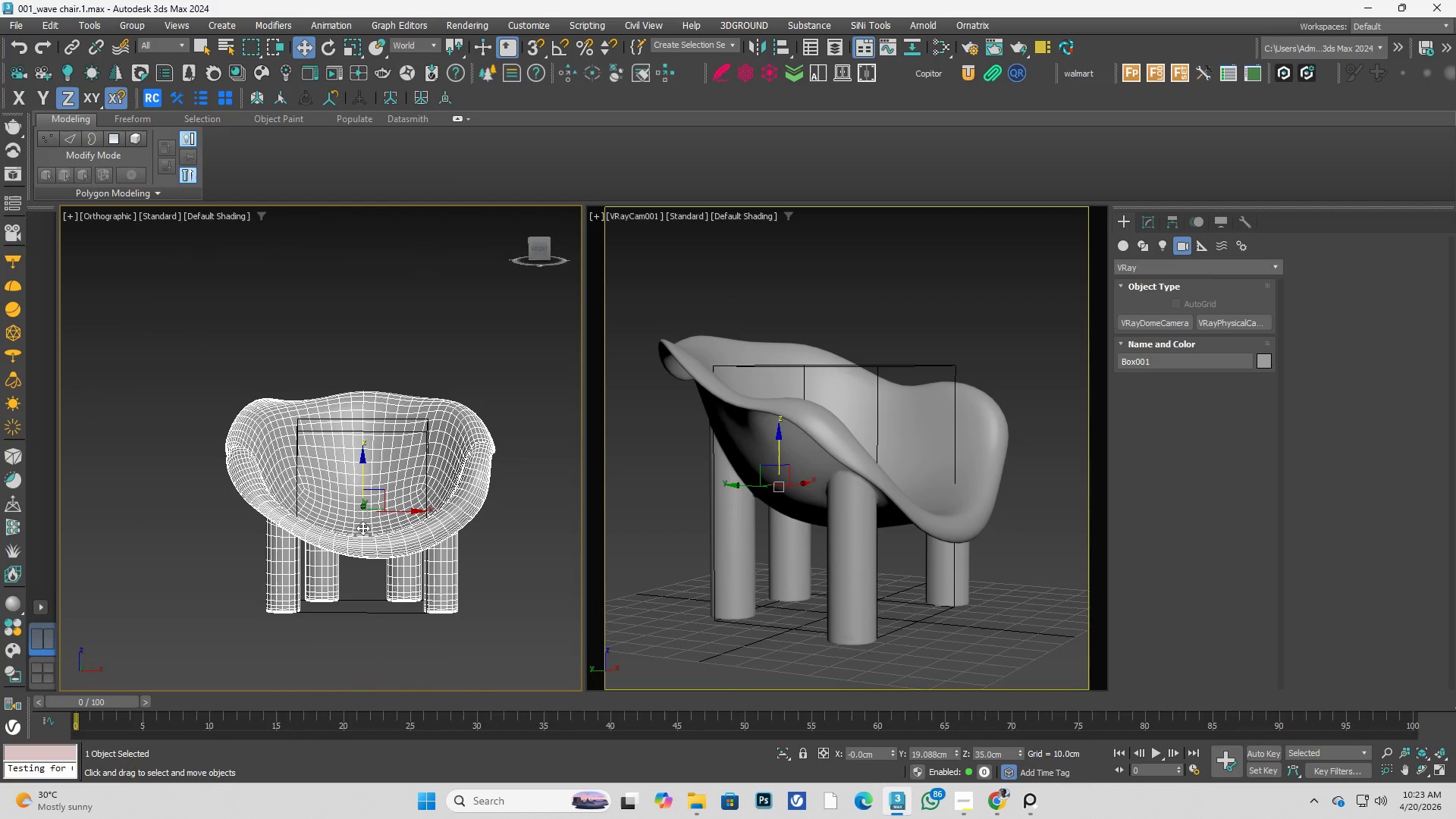 
left_click([485, 548])
 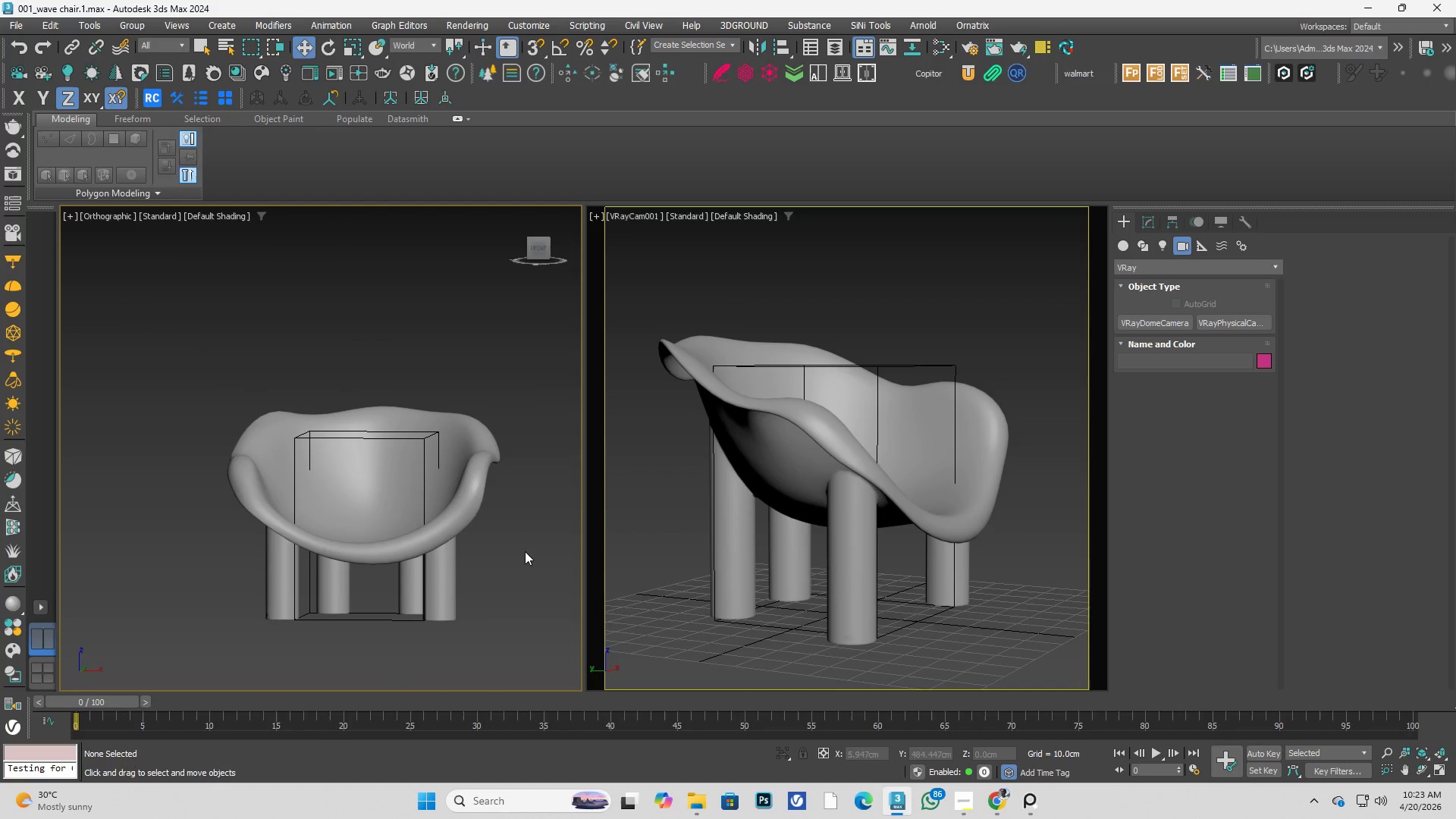 
left_click([394, 542])
 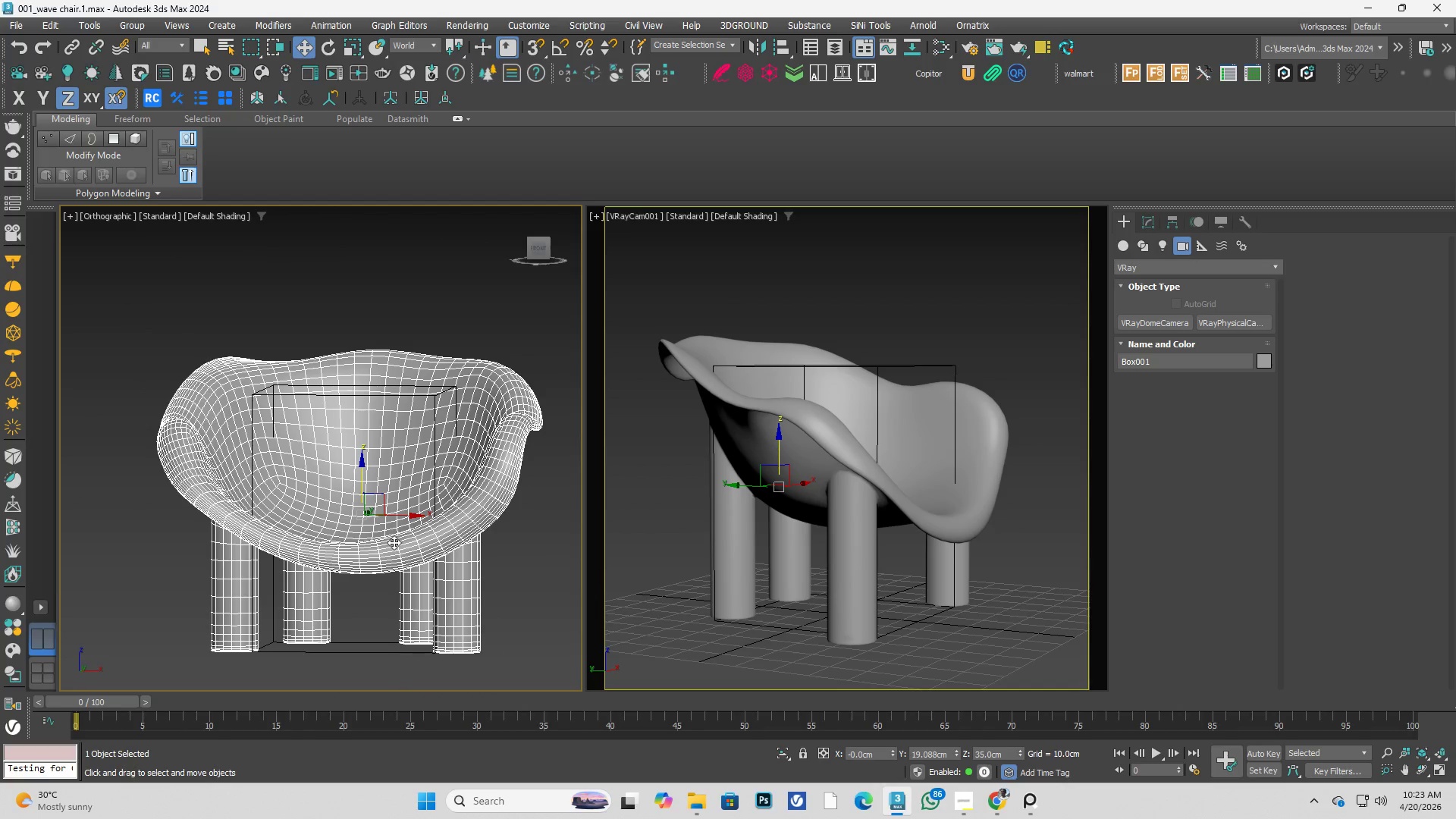 
scroll: coordinate [397, 542], scroll_direction: up, amount: 1.0
 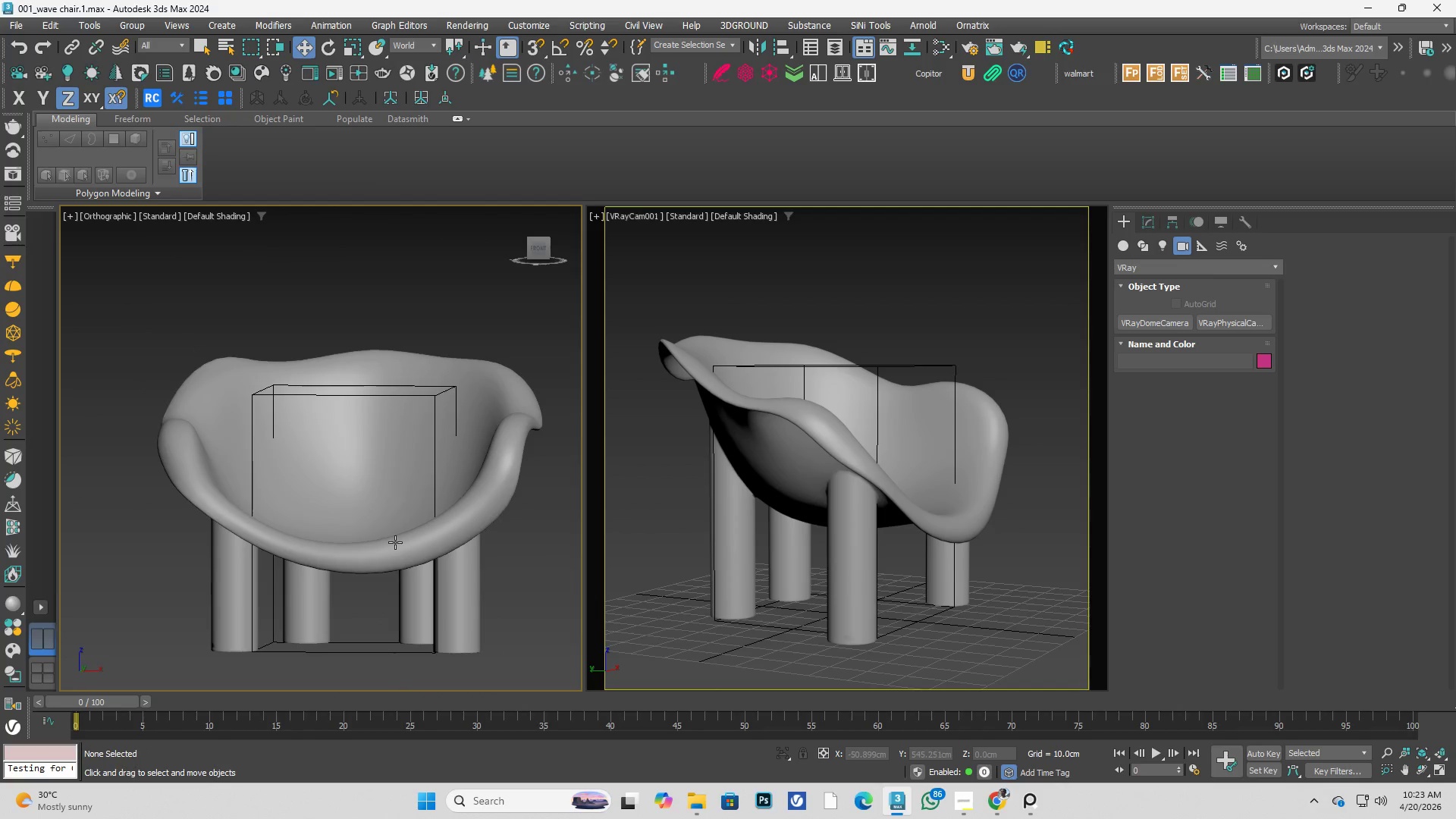 
hold_key(key=AltLeft, duration=0.56)
 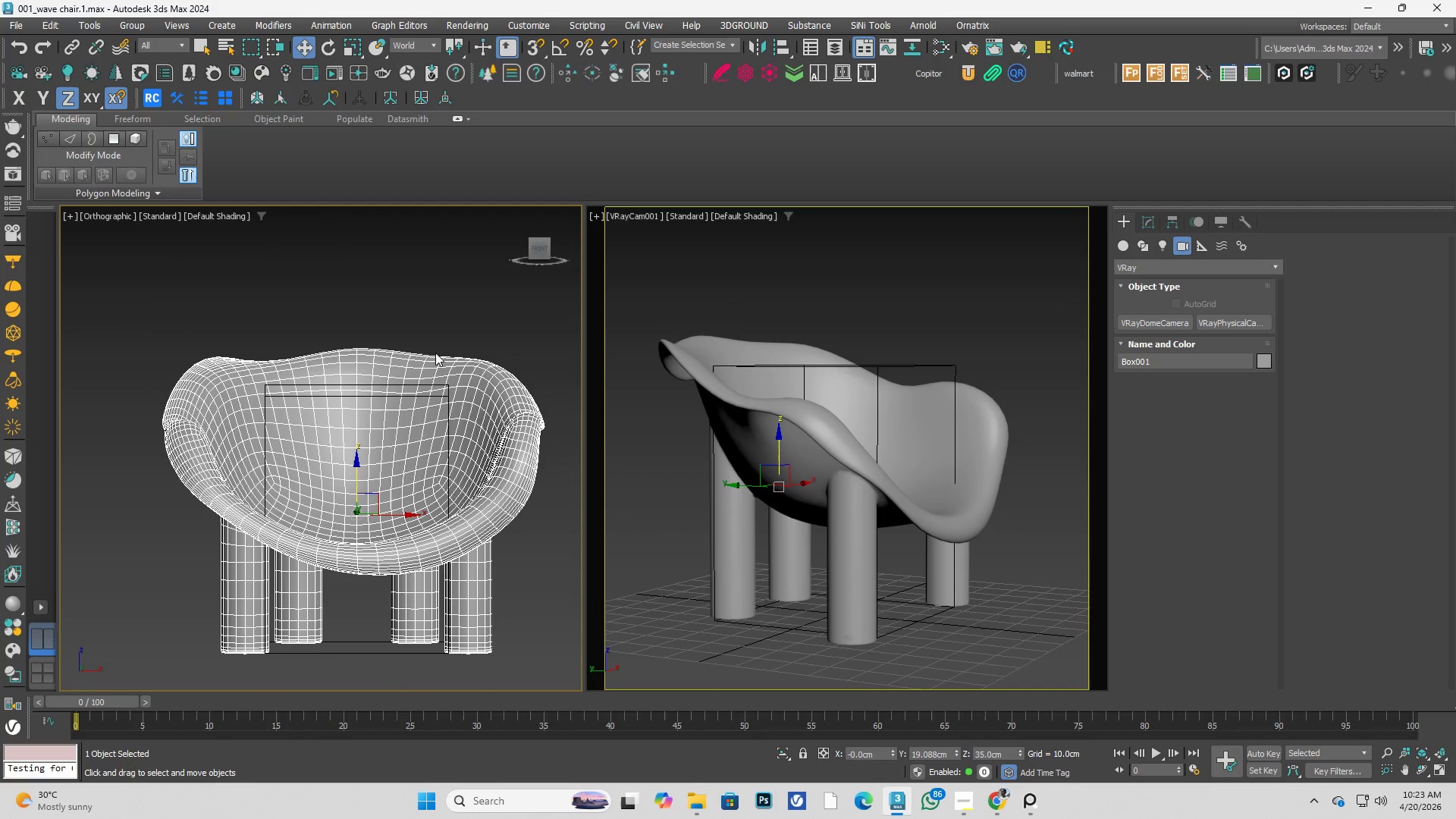 
left_click([433, 344])
 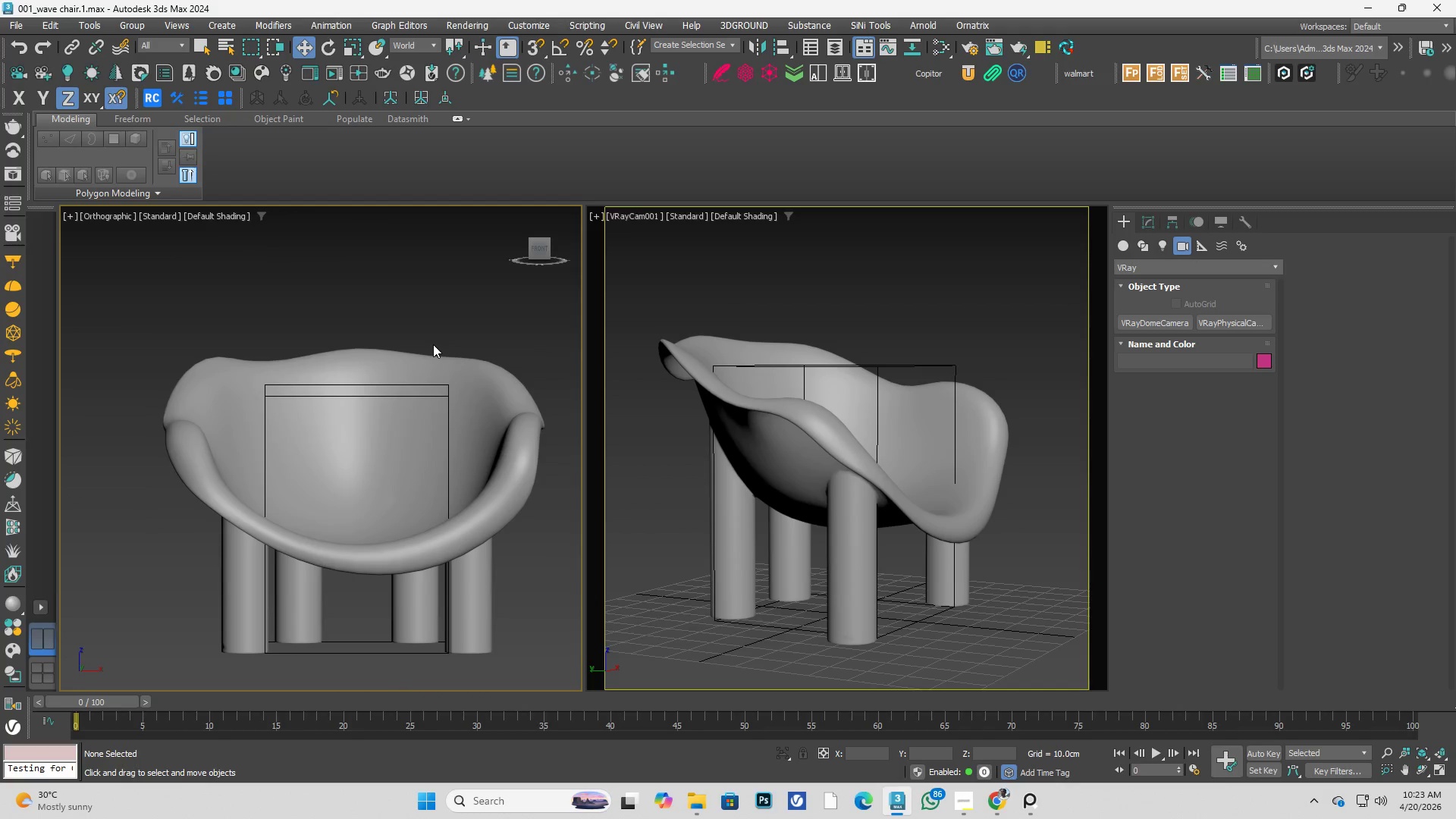 
left_click([432, 337])
 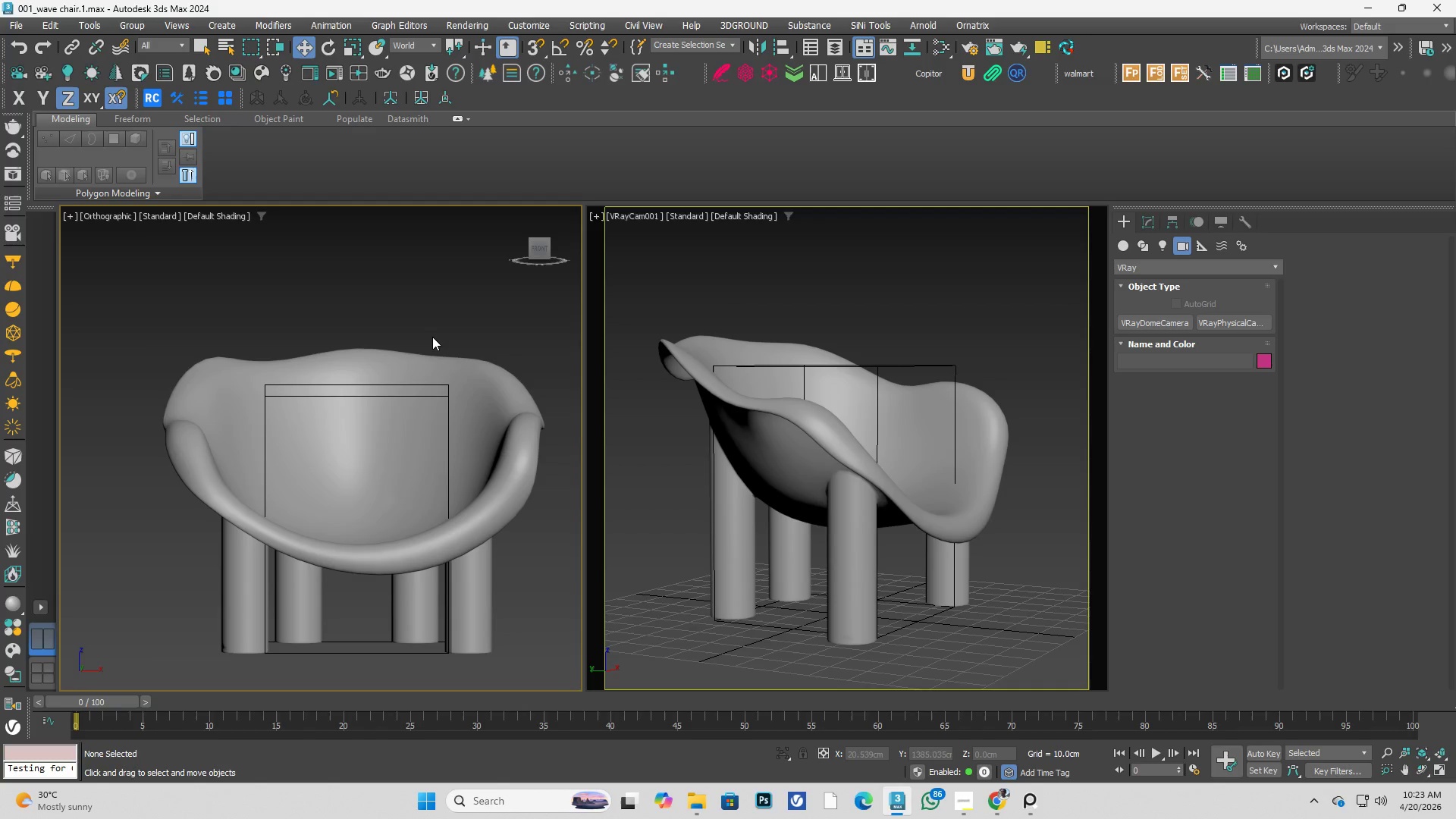 
key(Control+S)
 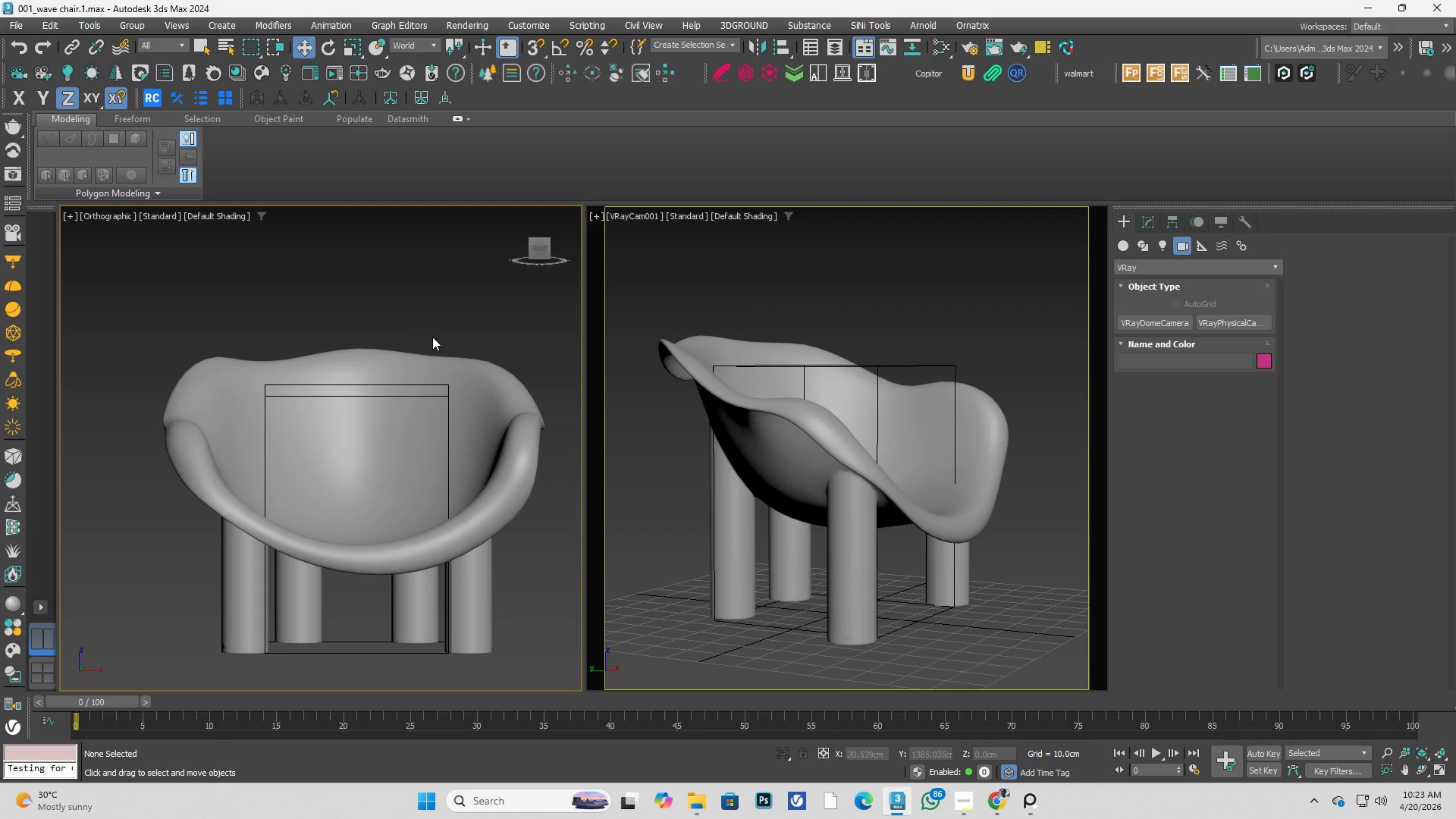 
wait(10.05)
 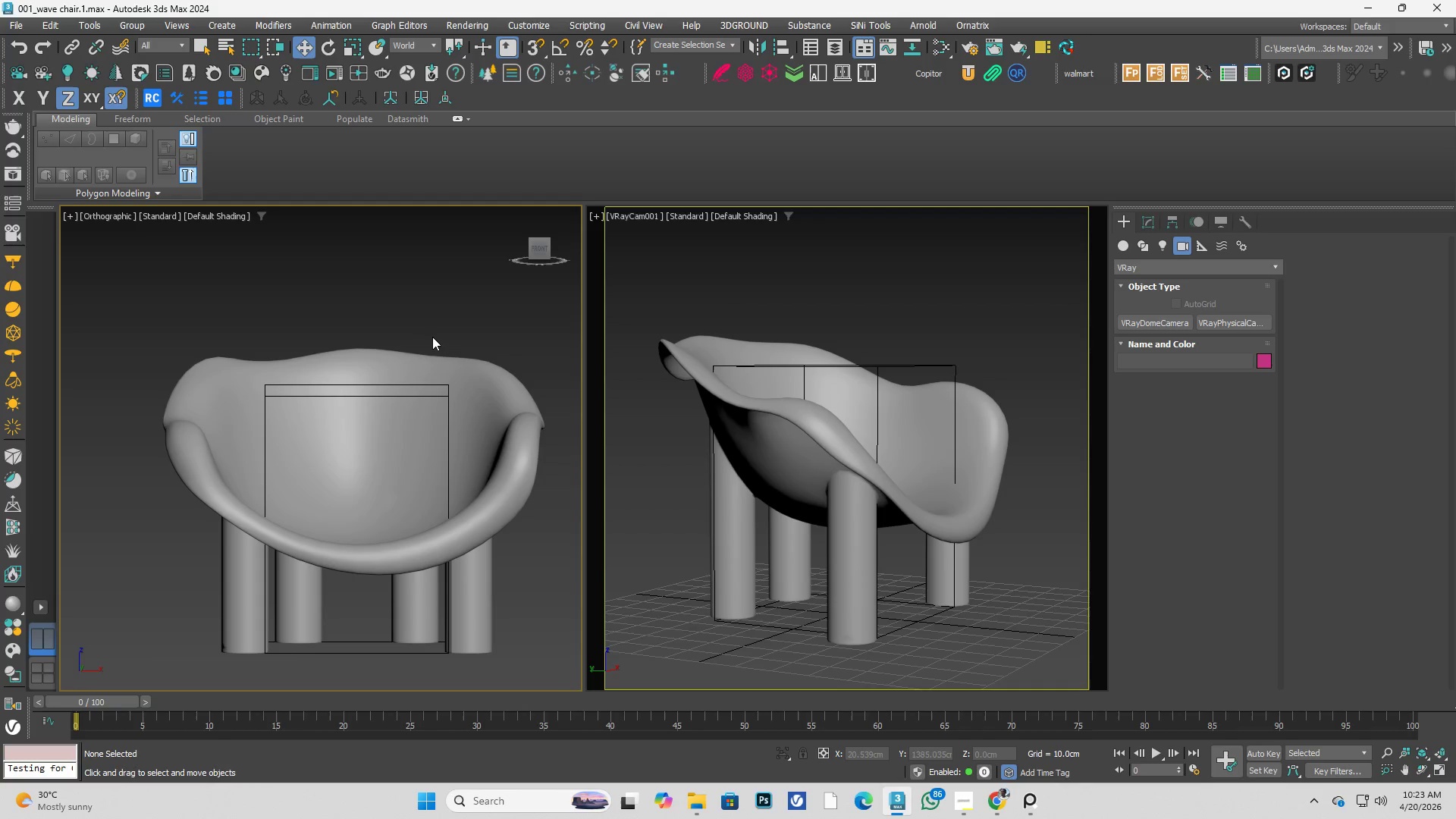 
left_click([647, 218])
 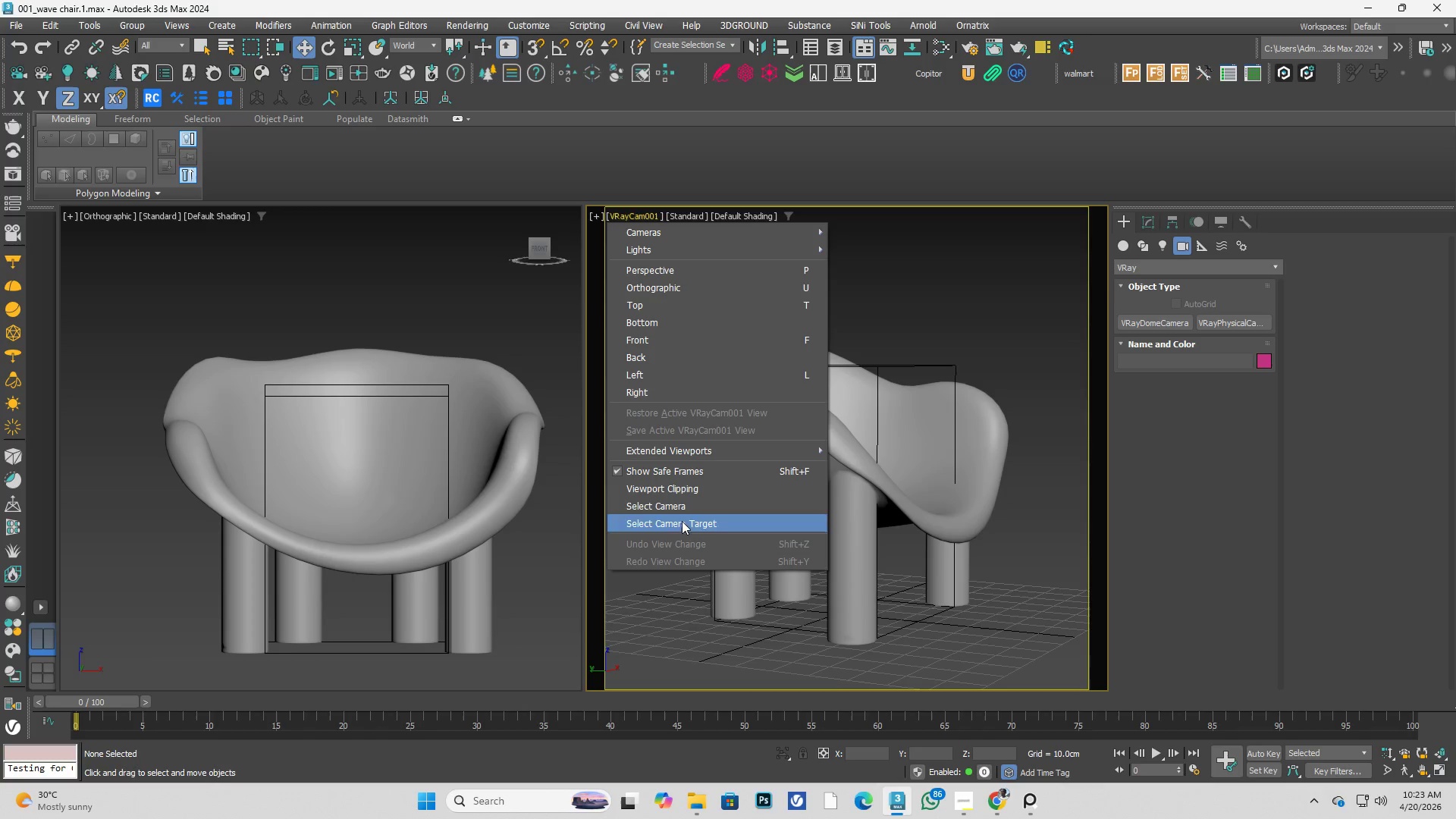 
left_click([697, 500])
 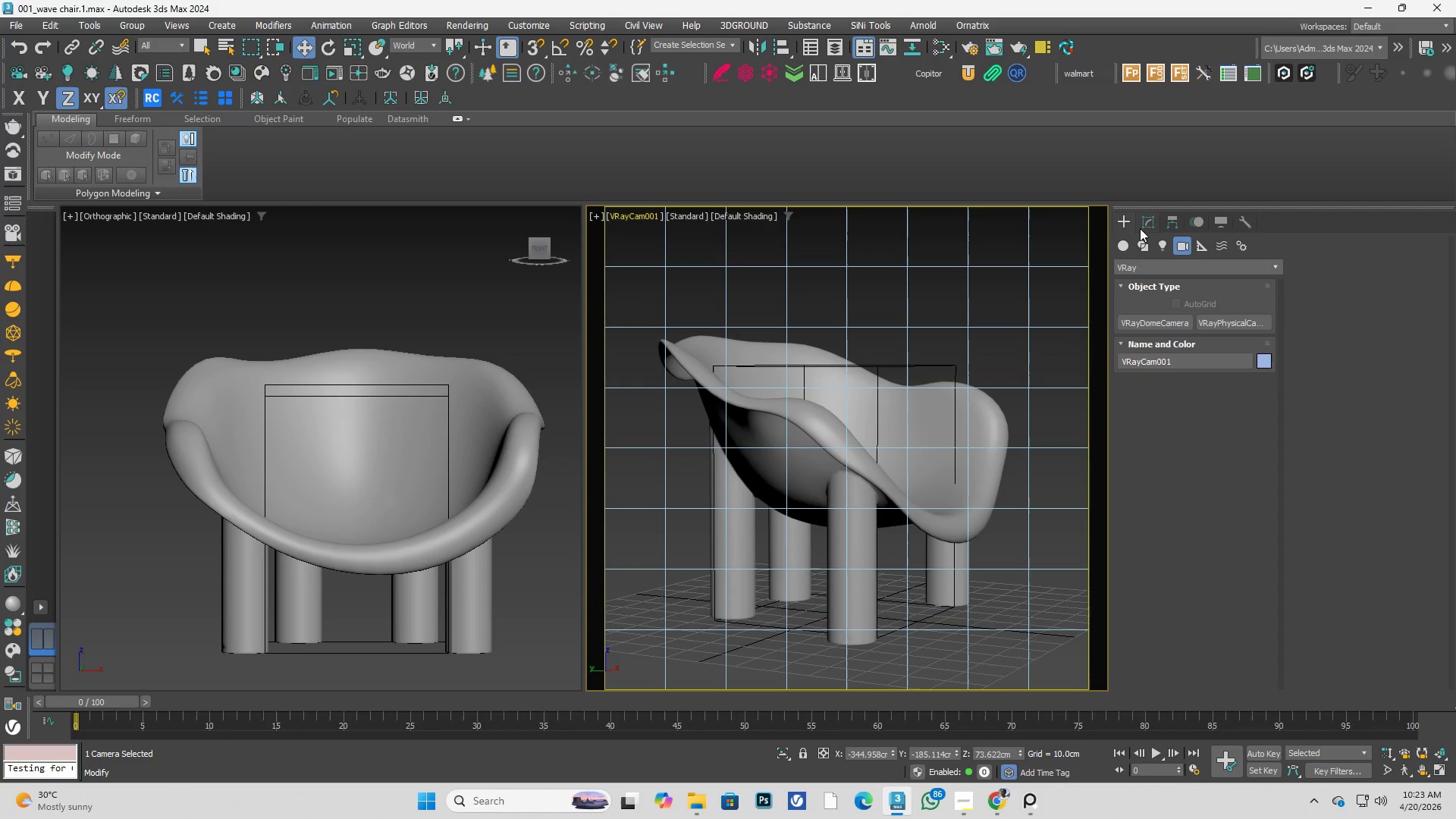 
left_click([1141, 224])
 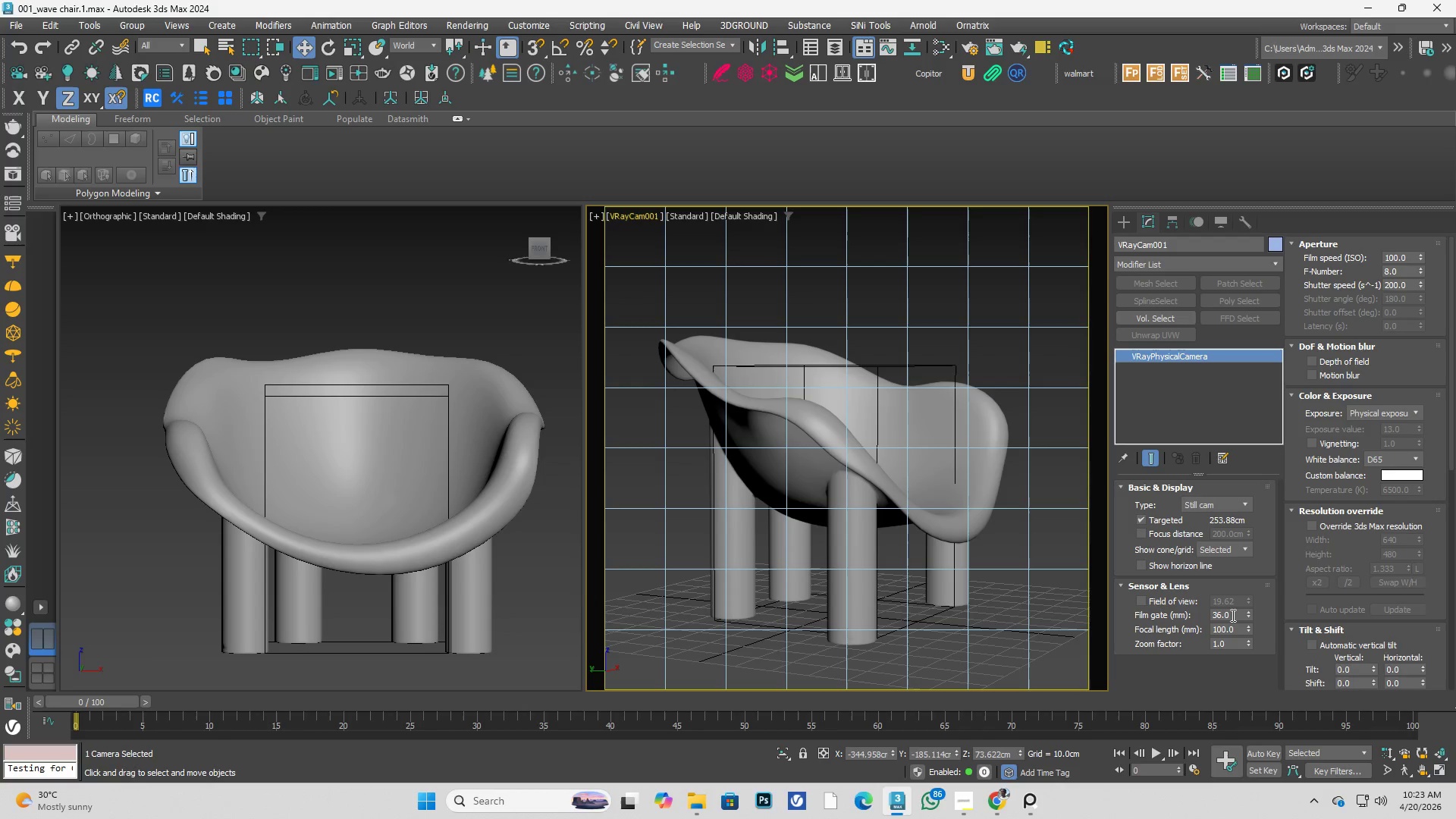 
left_click_drag(start_coordinate=[1239, 624], to_coordinate=[1183, 632])
 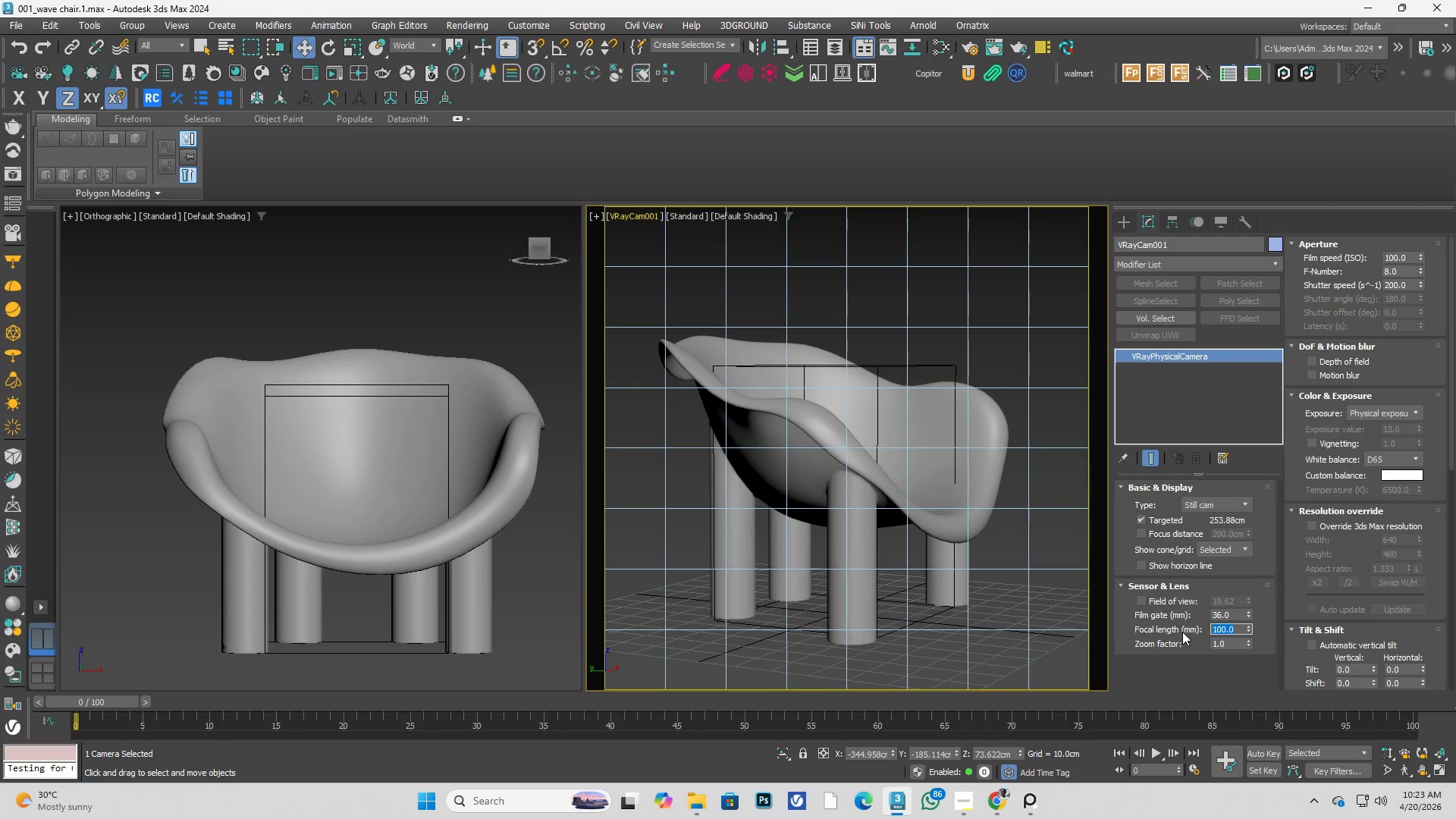 
key(Numpad1)
 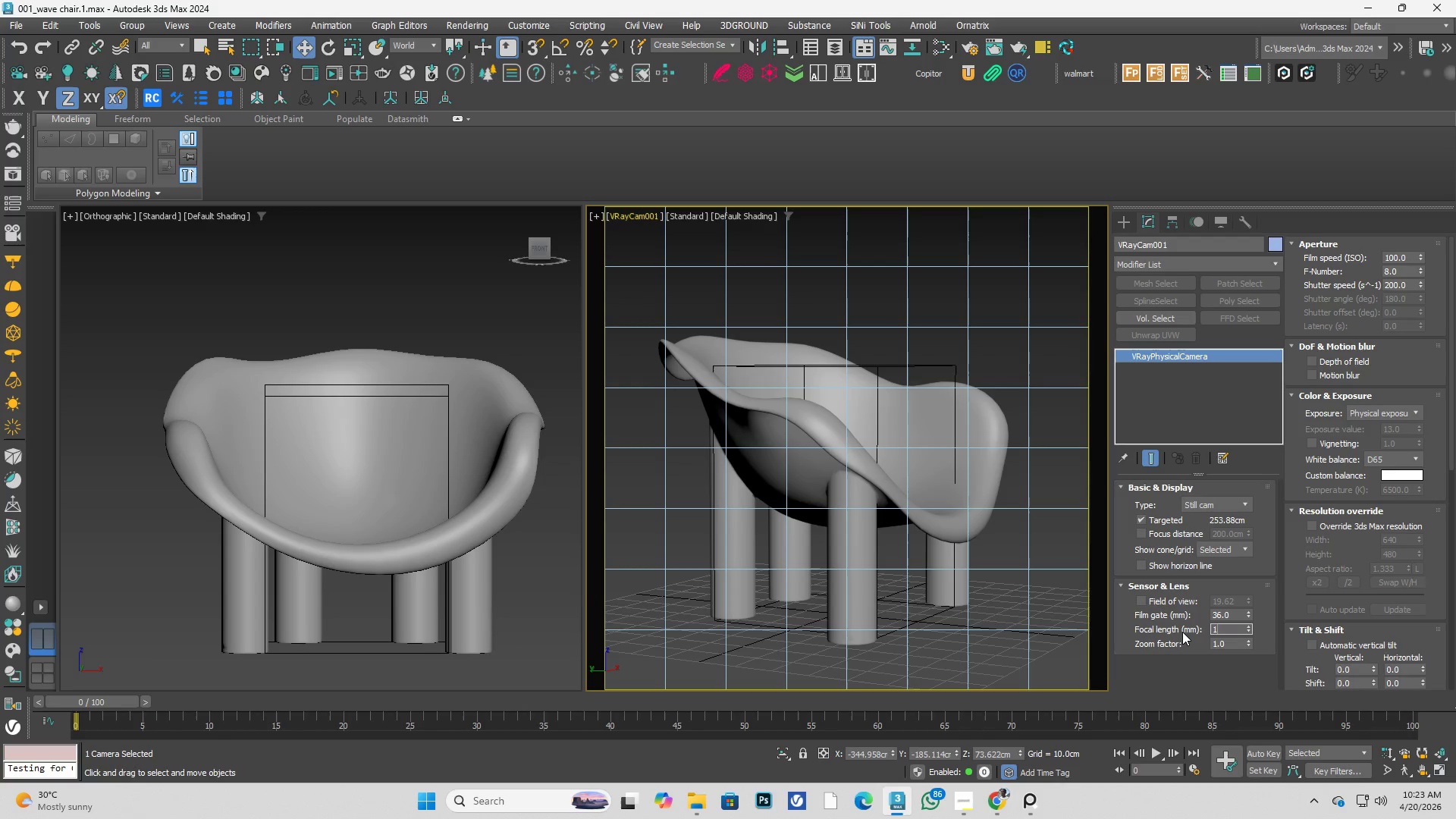 
key(Numpad2)
 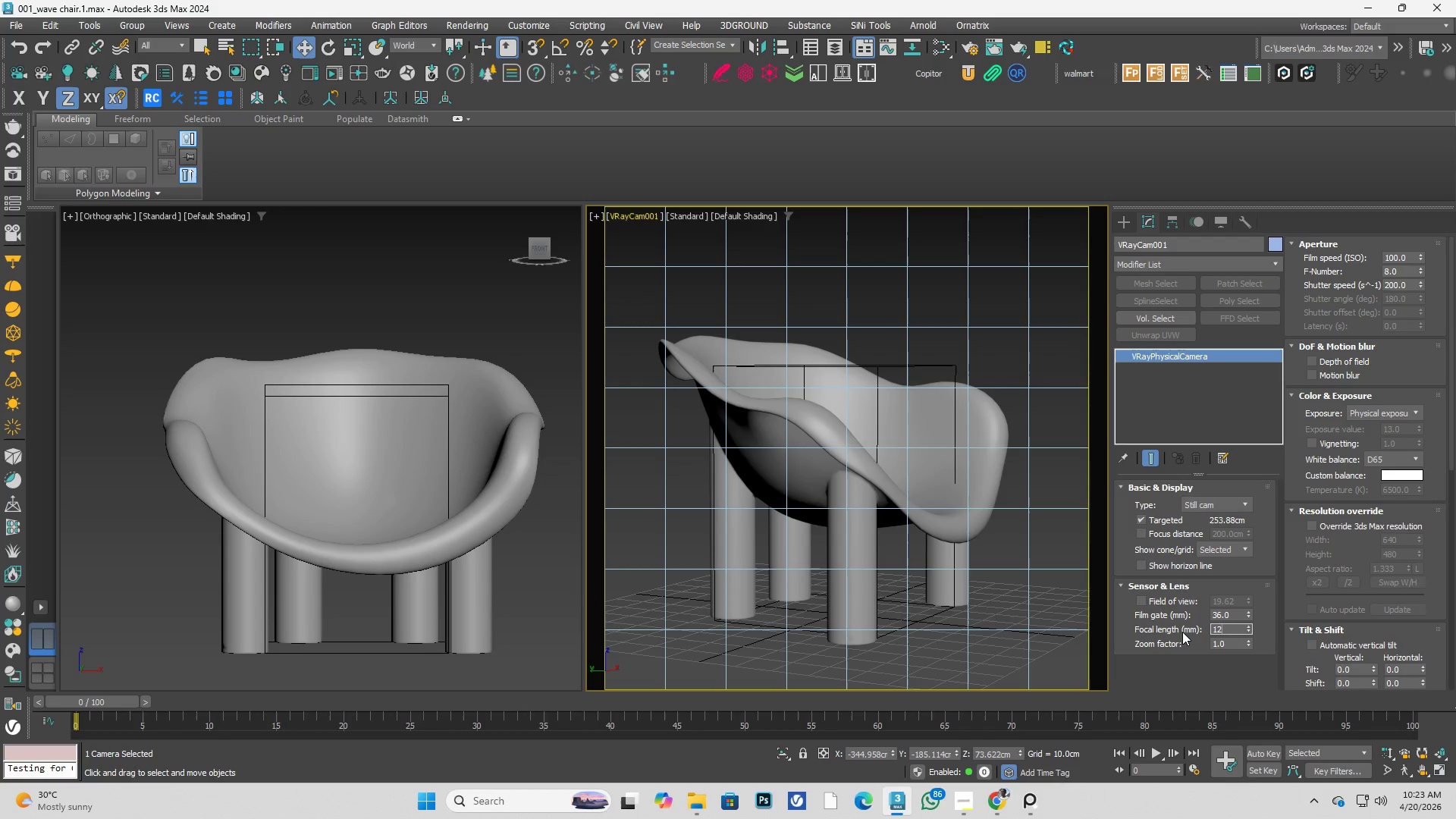 
key(Numpad0)
 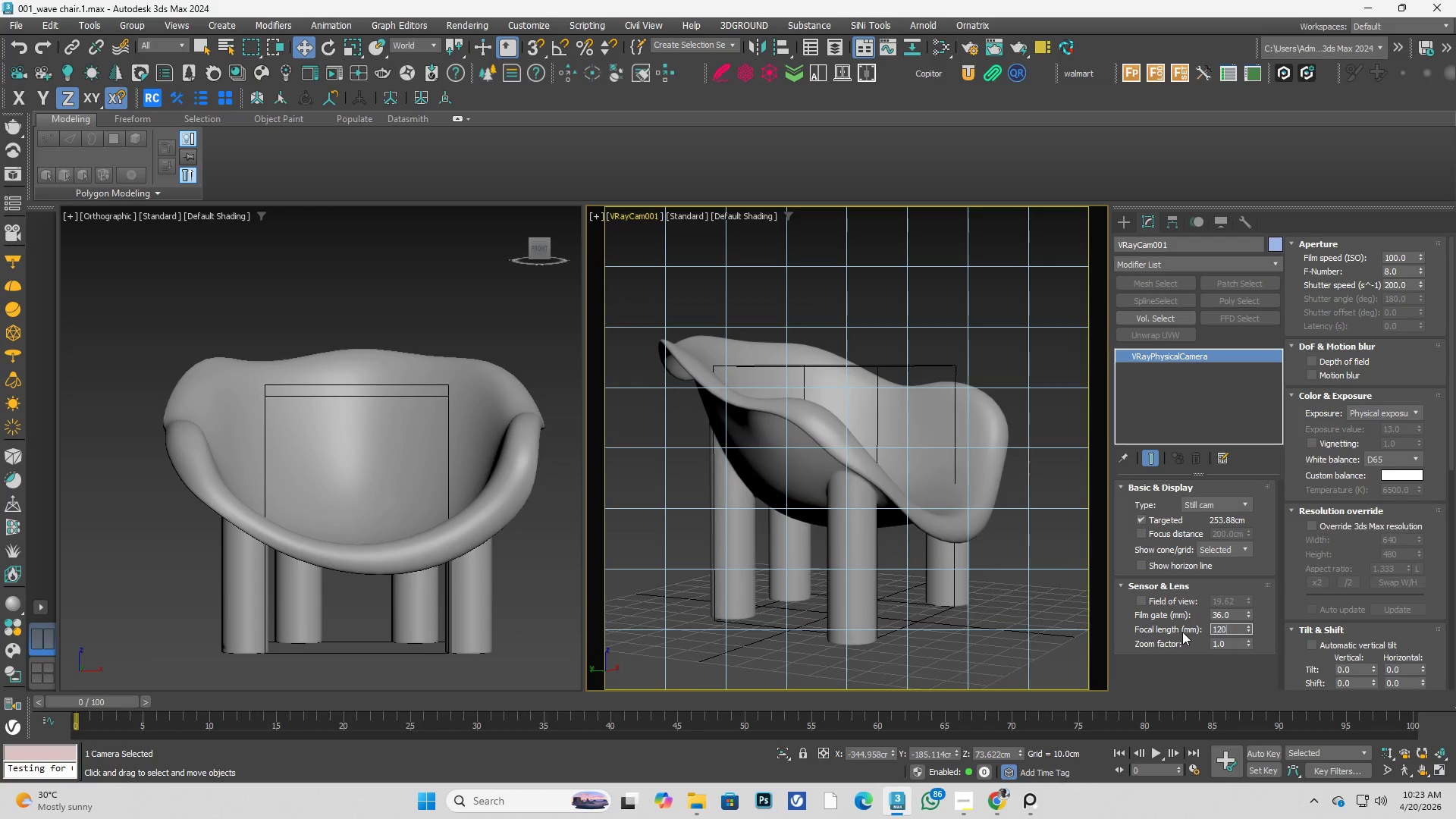 
key(Enter)
 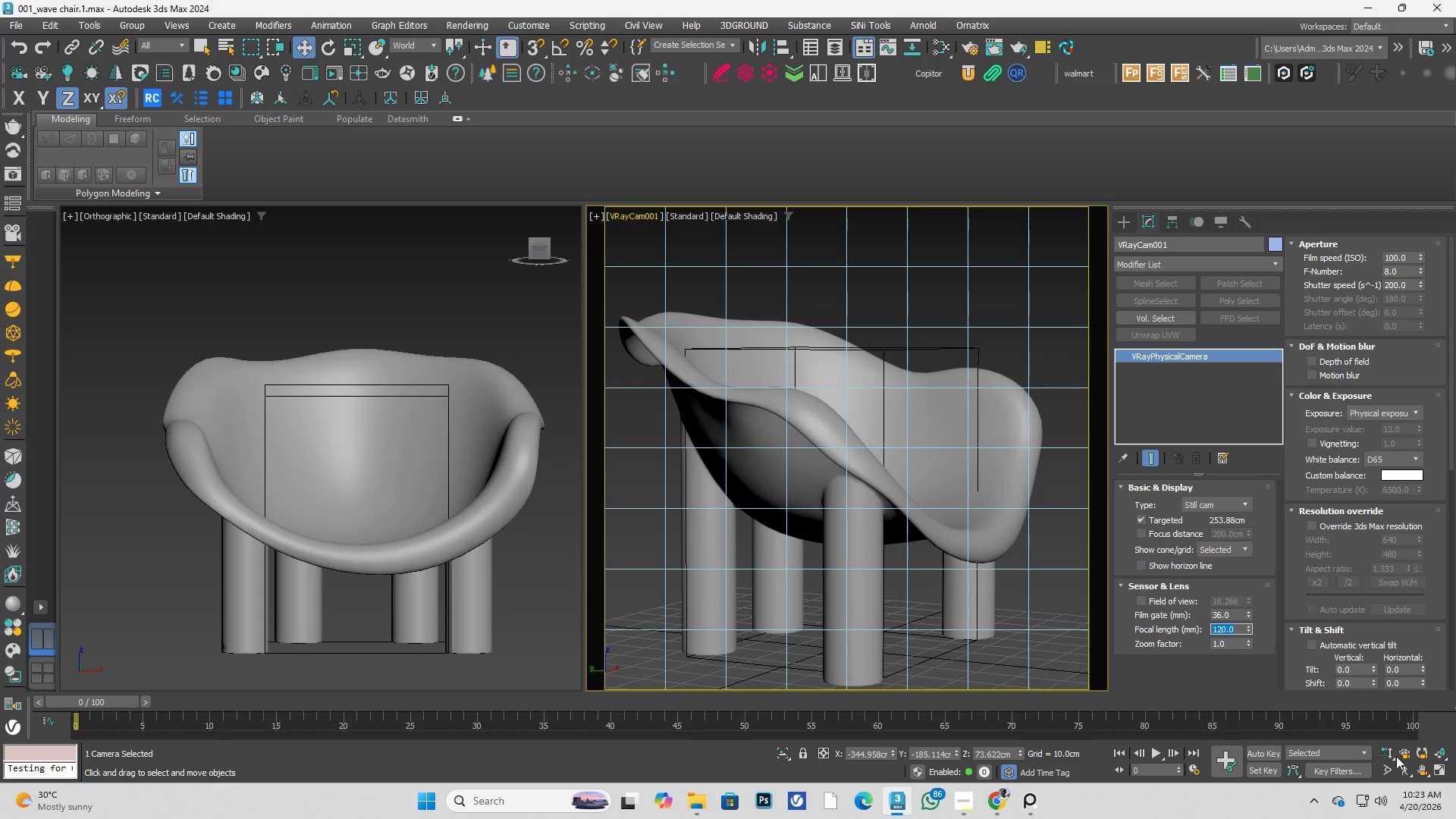 
left_click([1389, 752])
 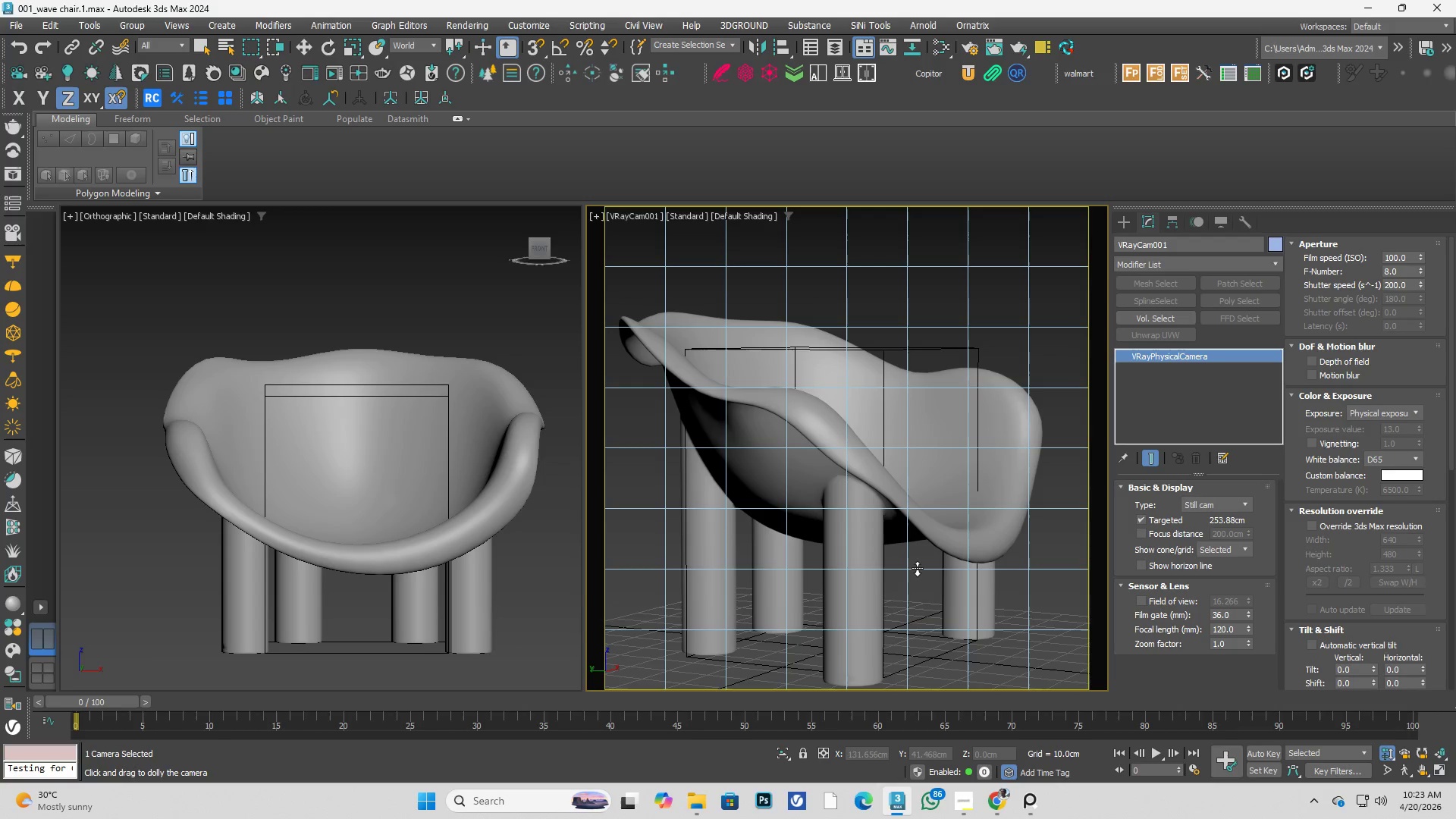 
left_click_drag(start_coordinate=[918, 568], to_coordinate=[924, 578])
 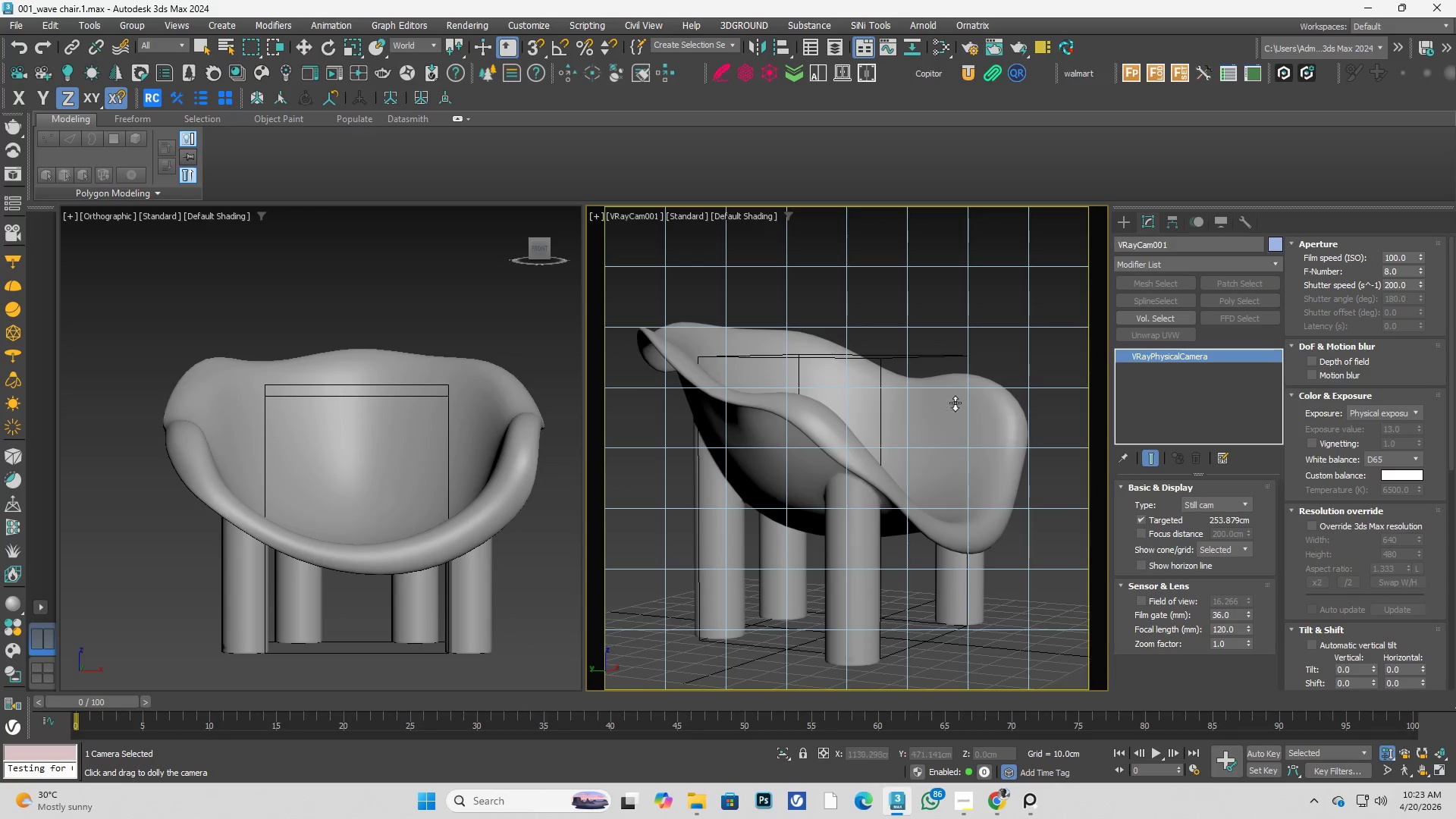 
right_click([943, 361])
 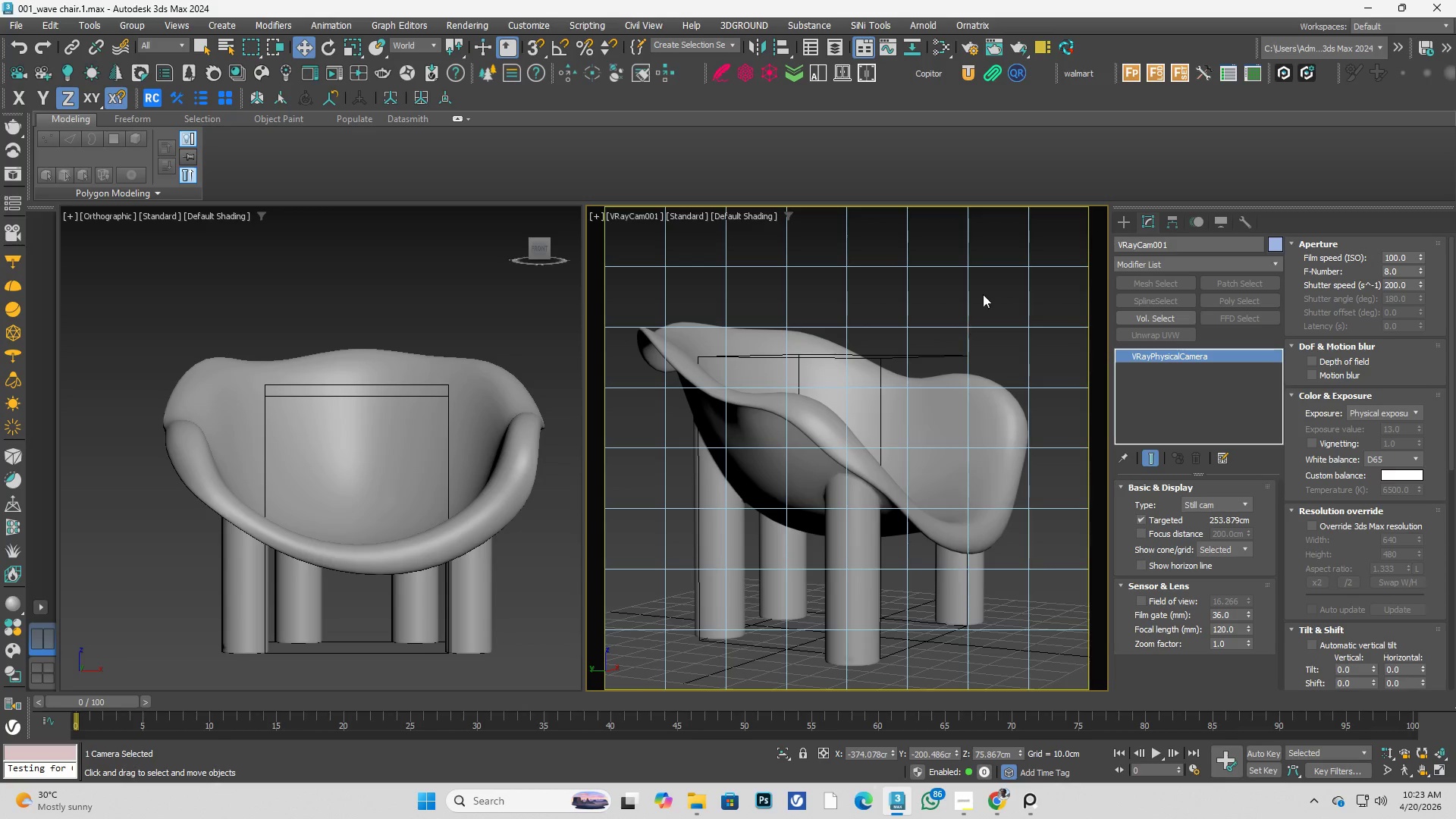 
left_click([996, 279])
 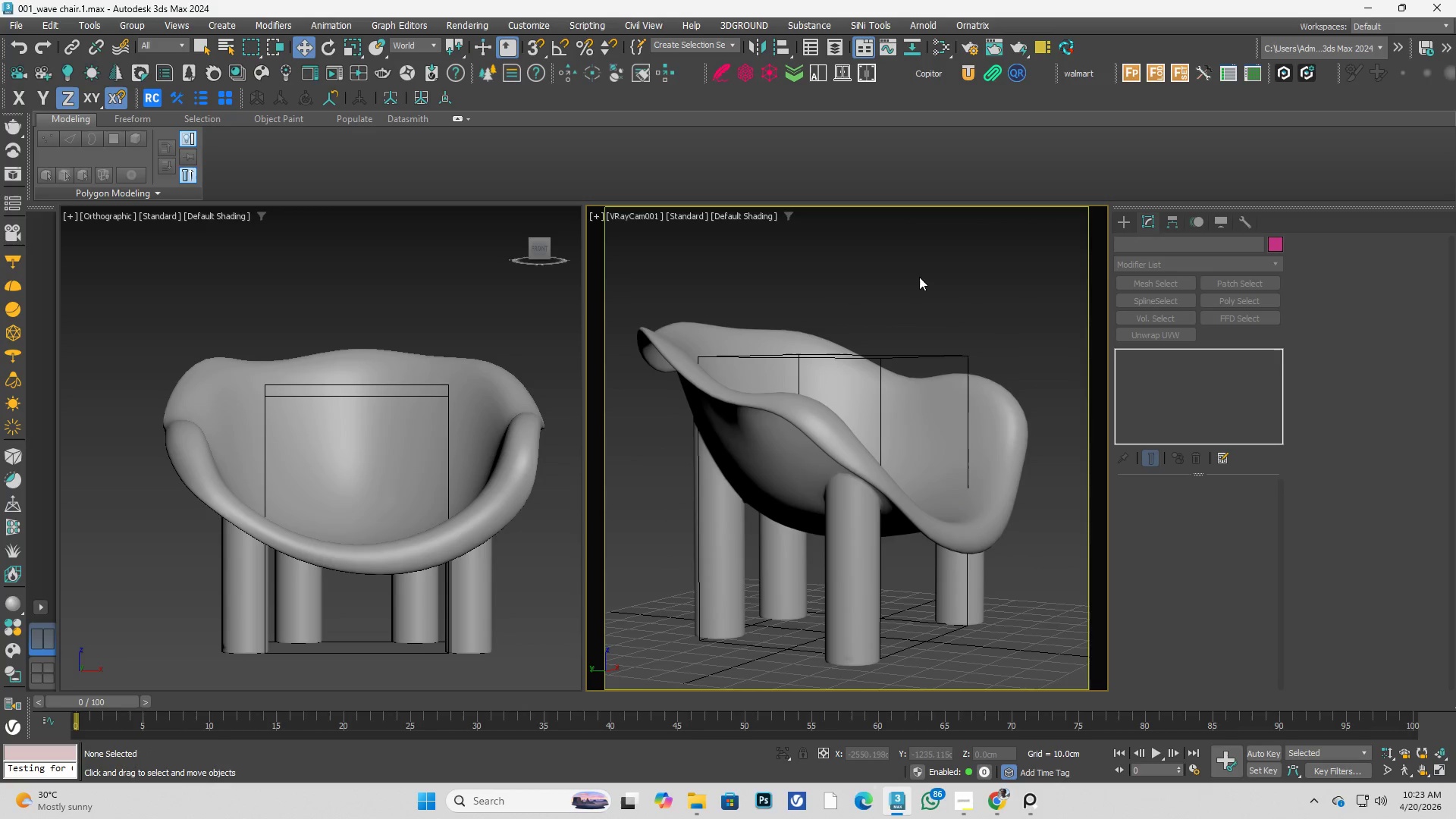 
left_click([919, 273])
 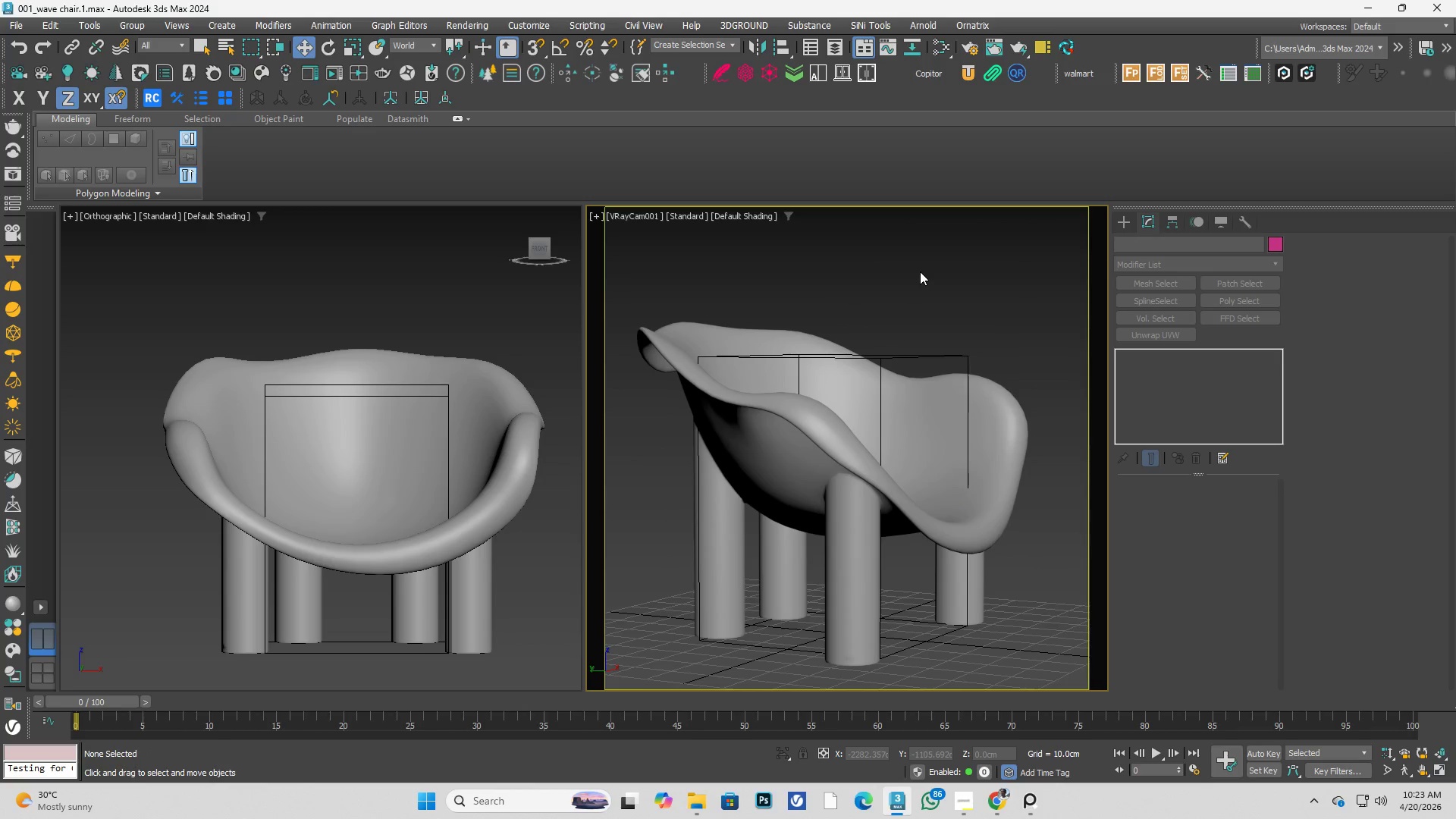 
key(Control+S)
 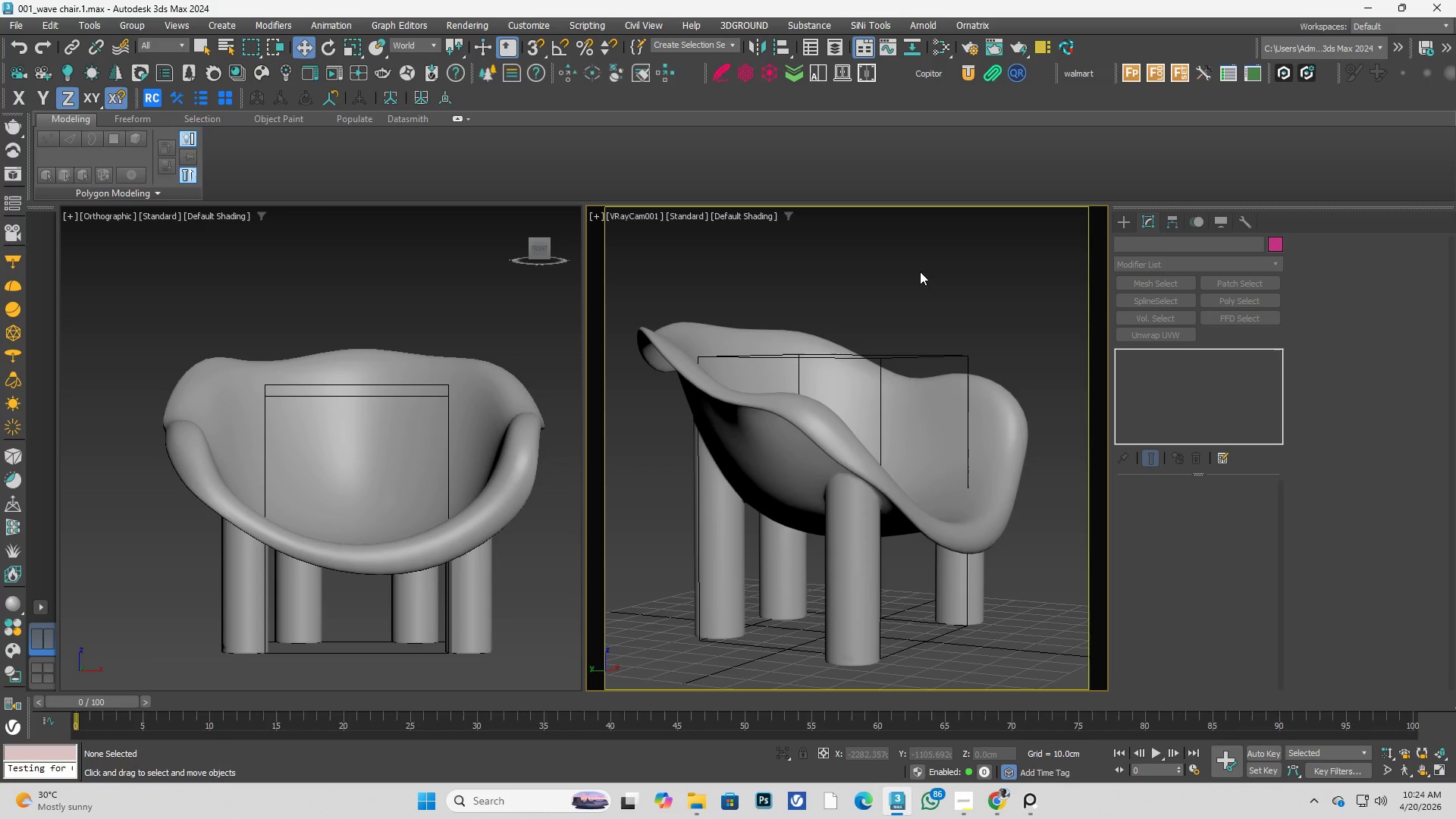 
wait(29.39)
 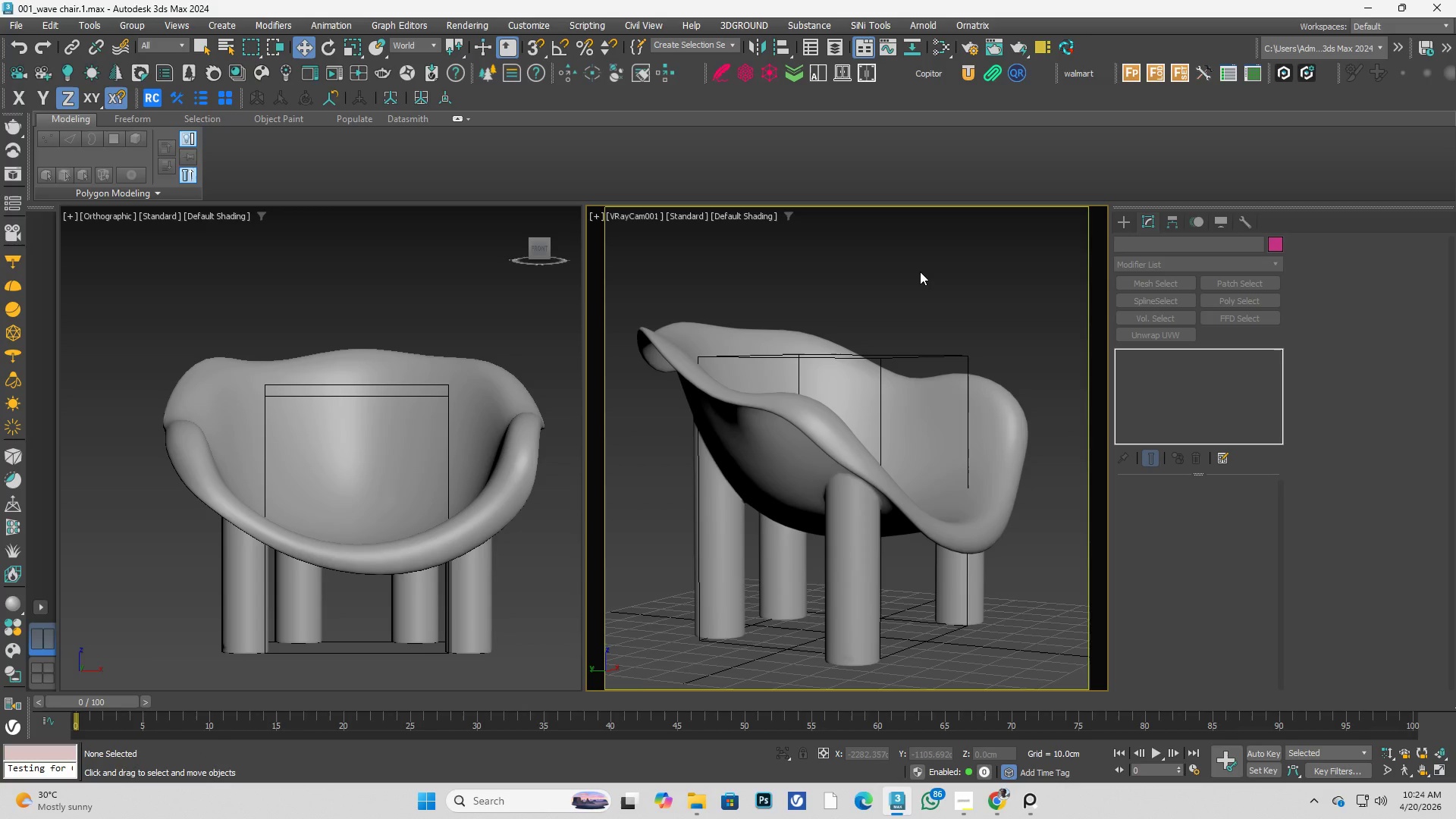 
left_click([235, 410])
 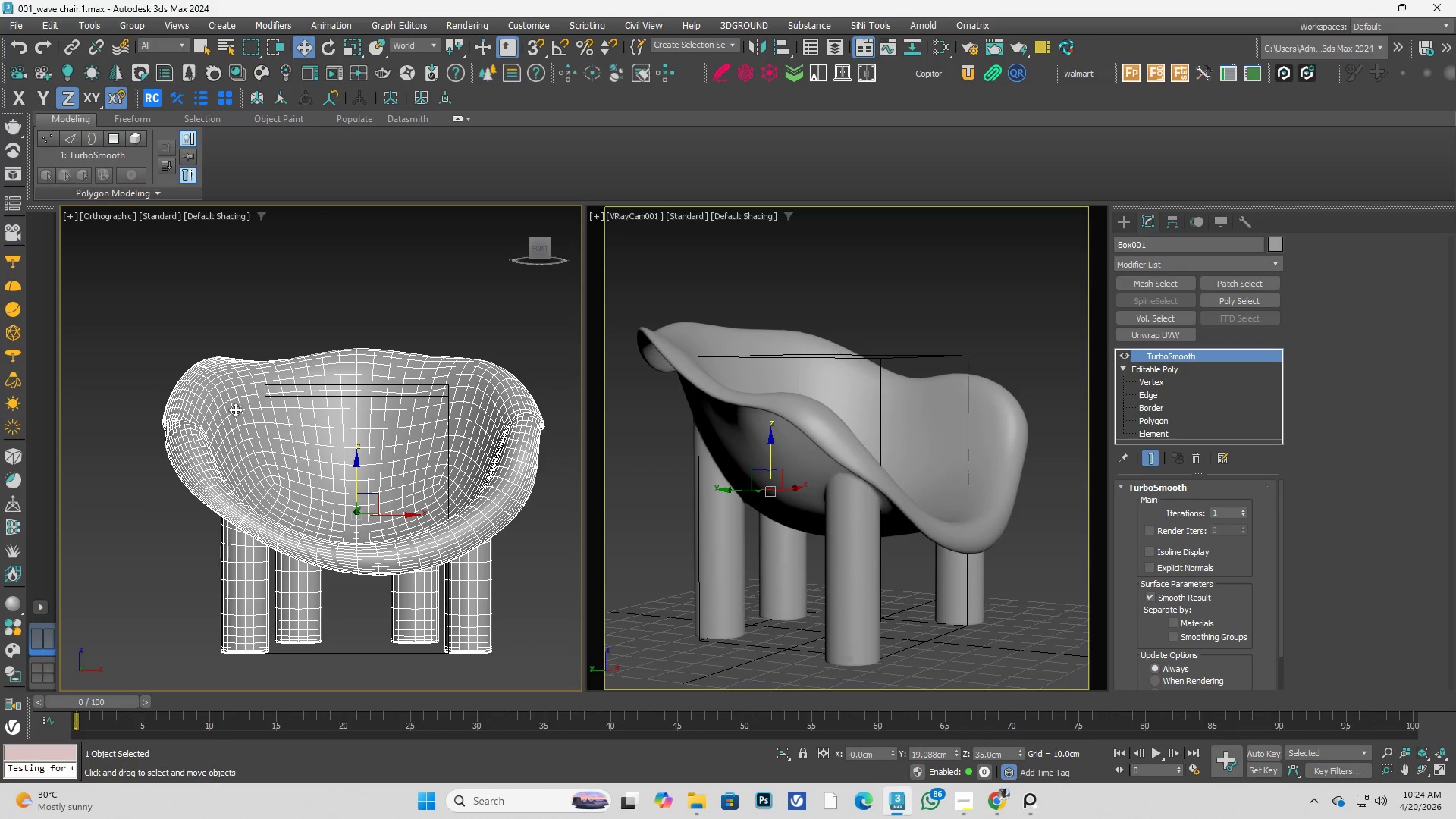 
key(Alt+AltLeft)
 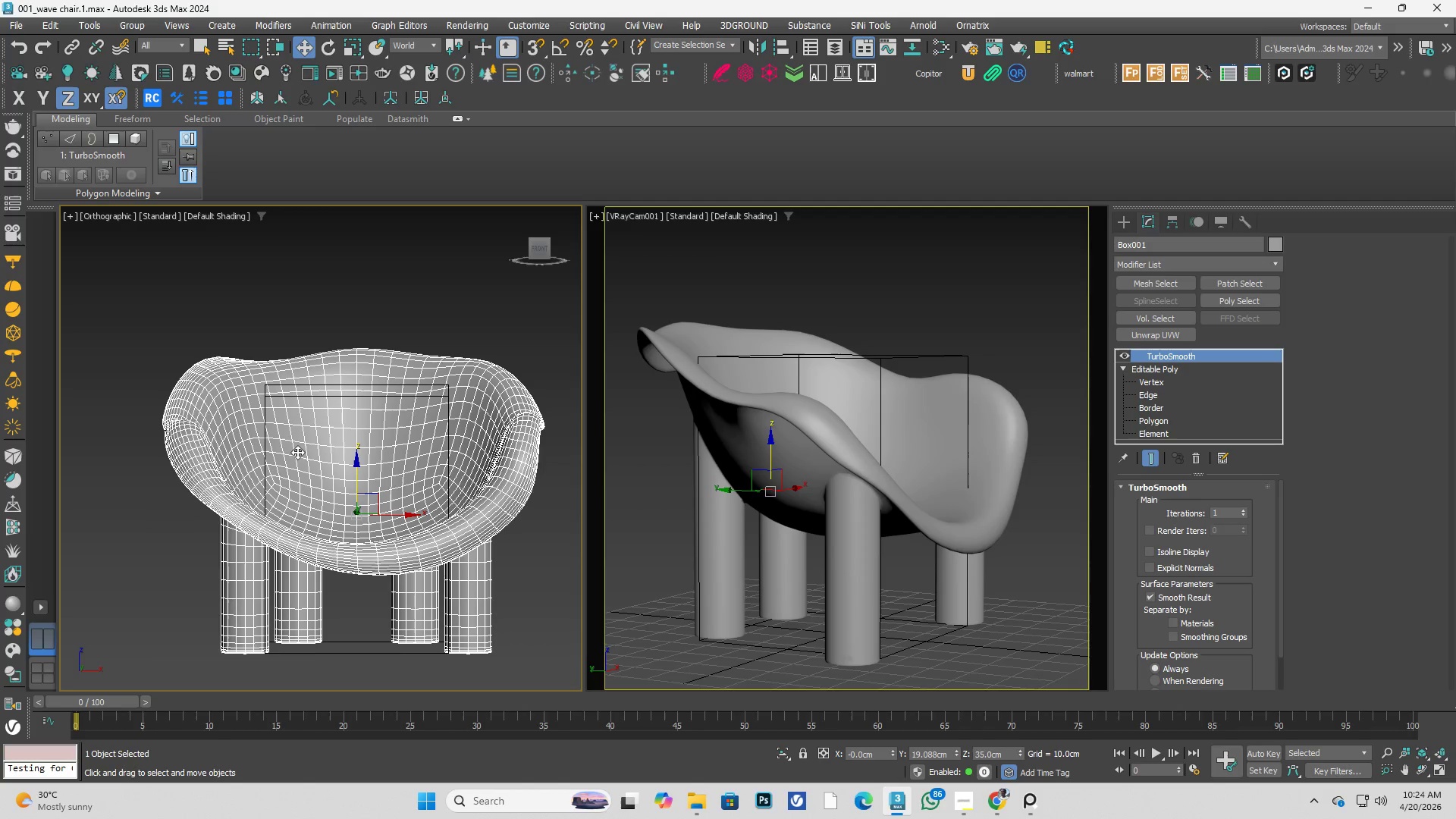 
key(Alt+AltLeft)
 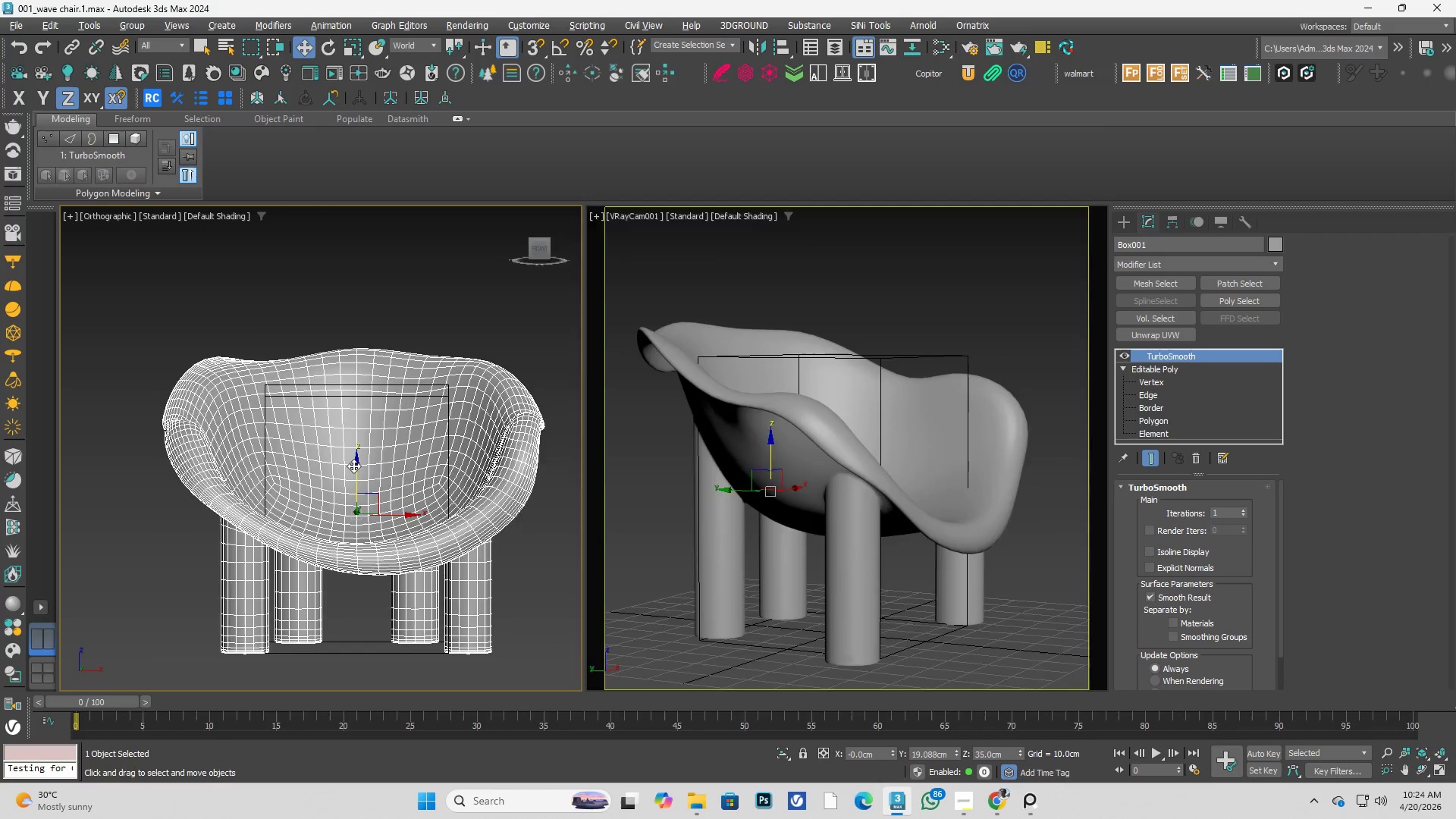 
key(Alt+W)
 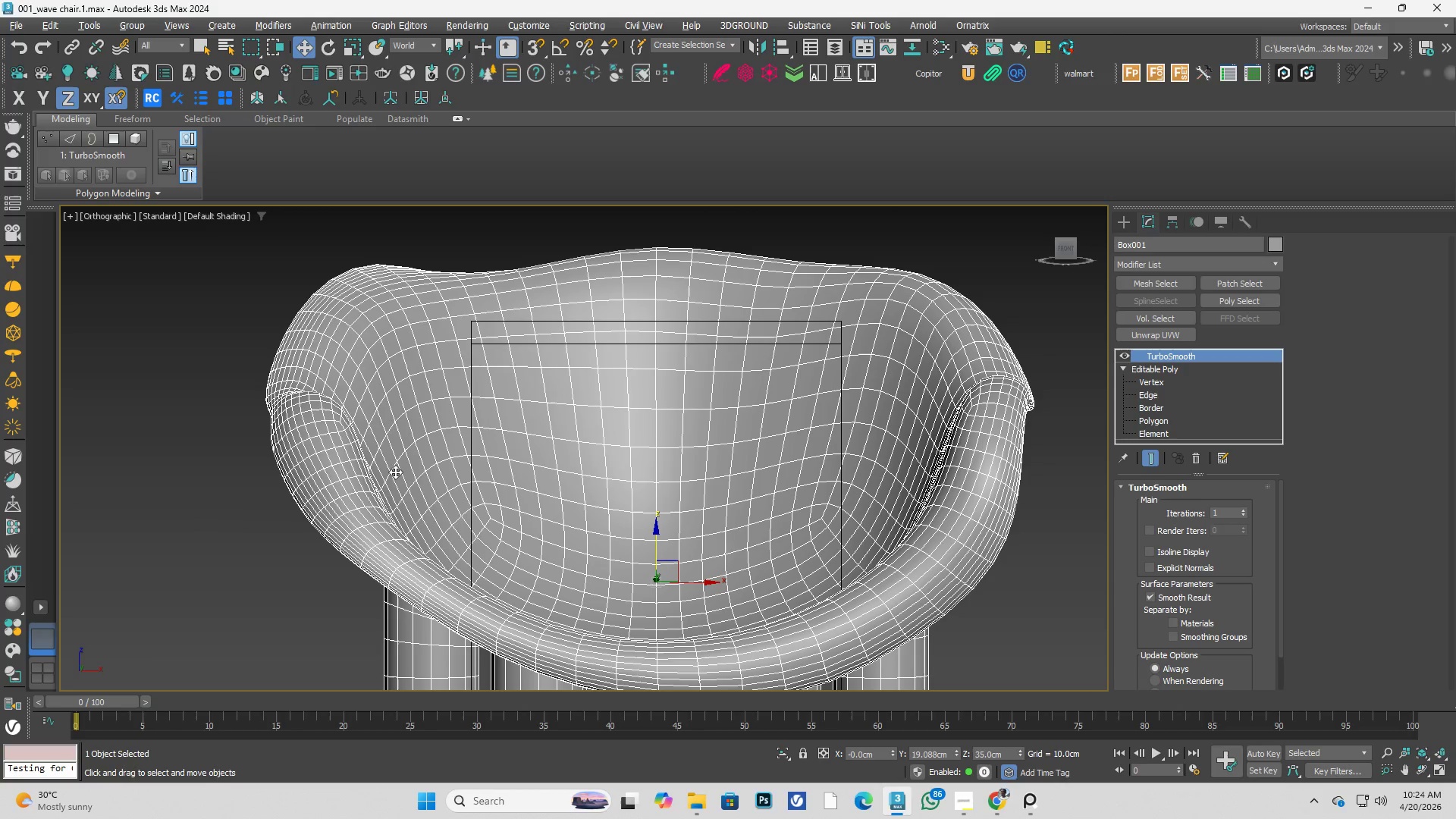 
hold_key(key=AltLeft, duration=0.41)
 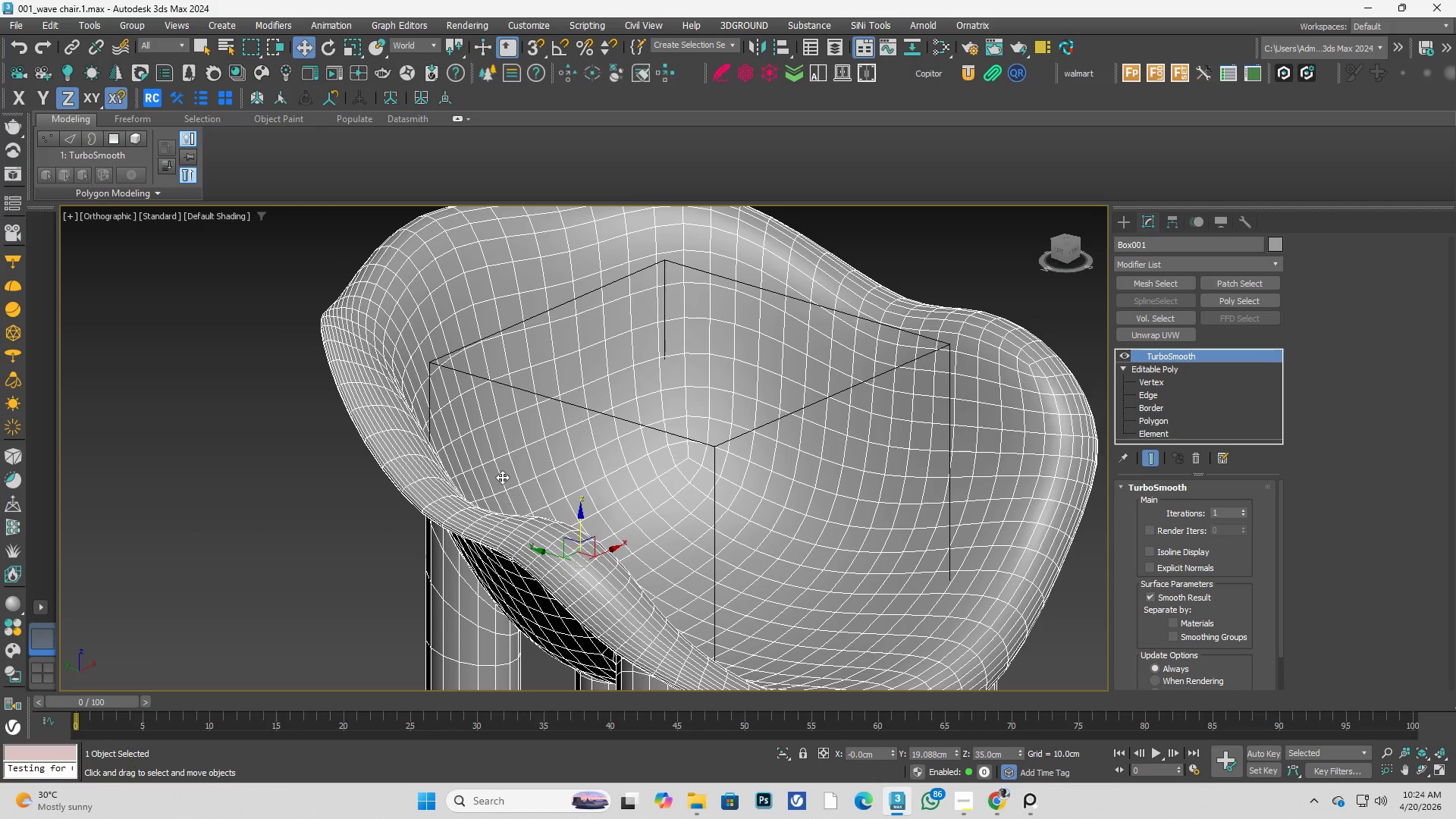 
key(Alt+AltLeft)
 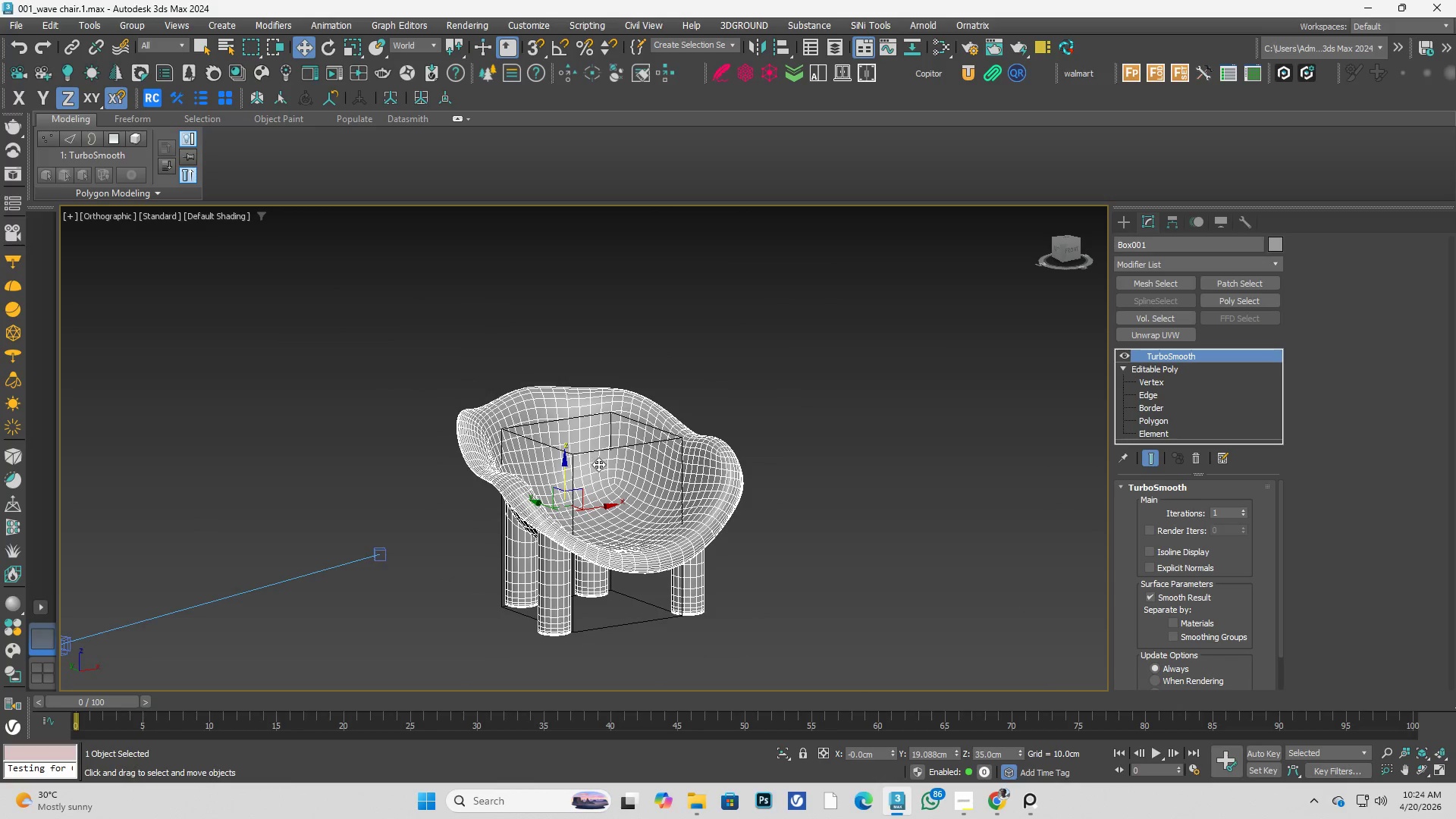 
scroll: coordinate [571, 485], scroll_direction: down, amount: 3.0
 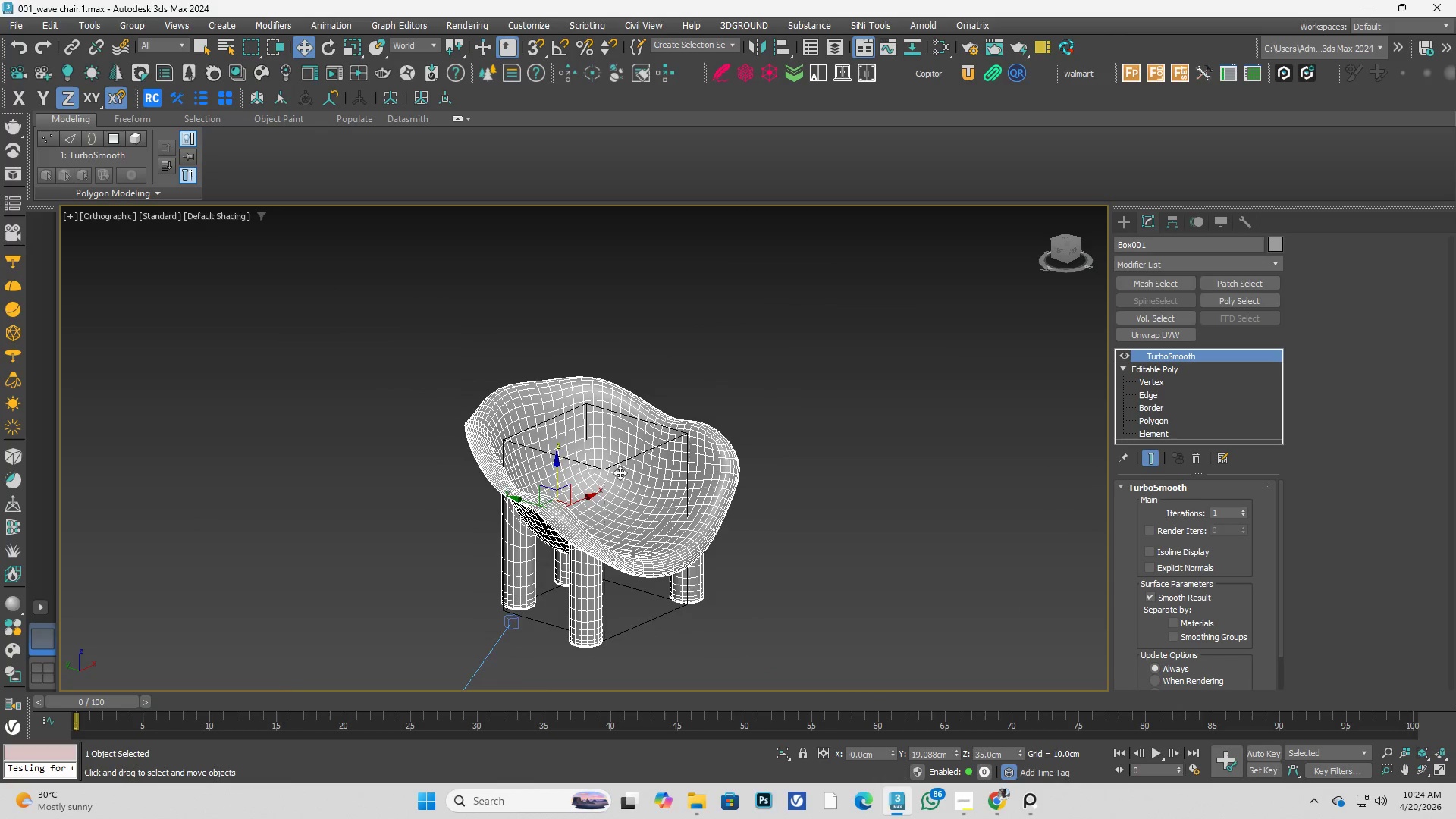 
key(Alt+AltLeft)
 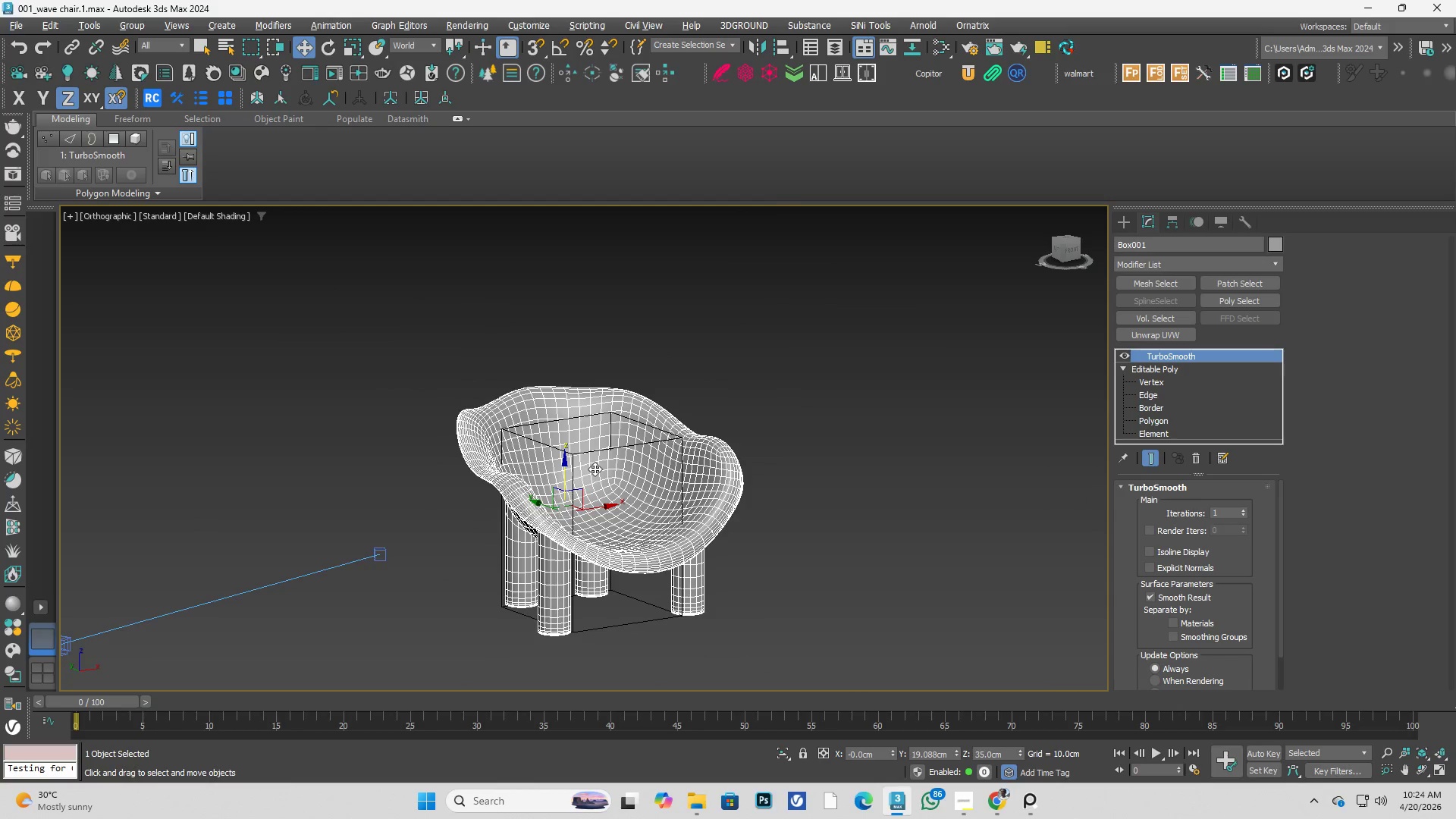 
key(Alt+W)
 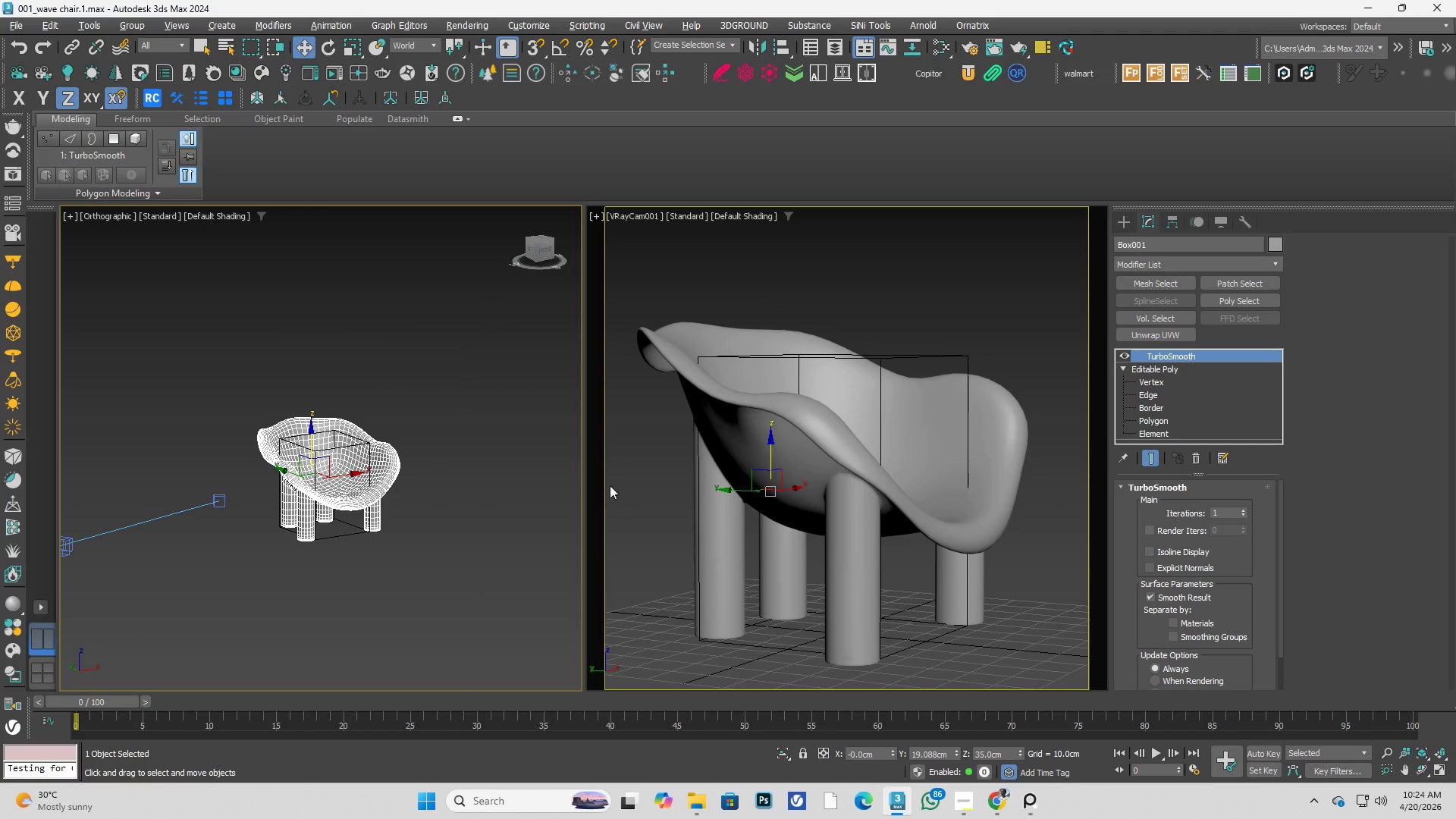 
left_click([536, 516])
 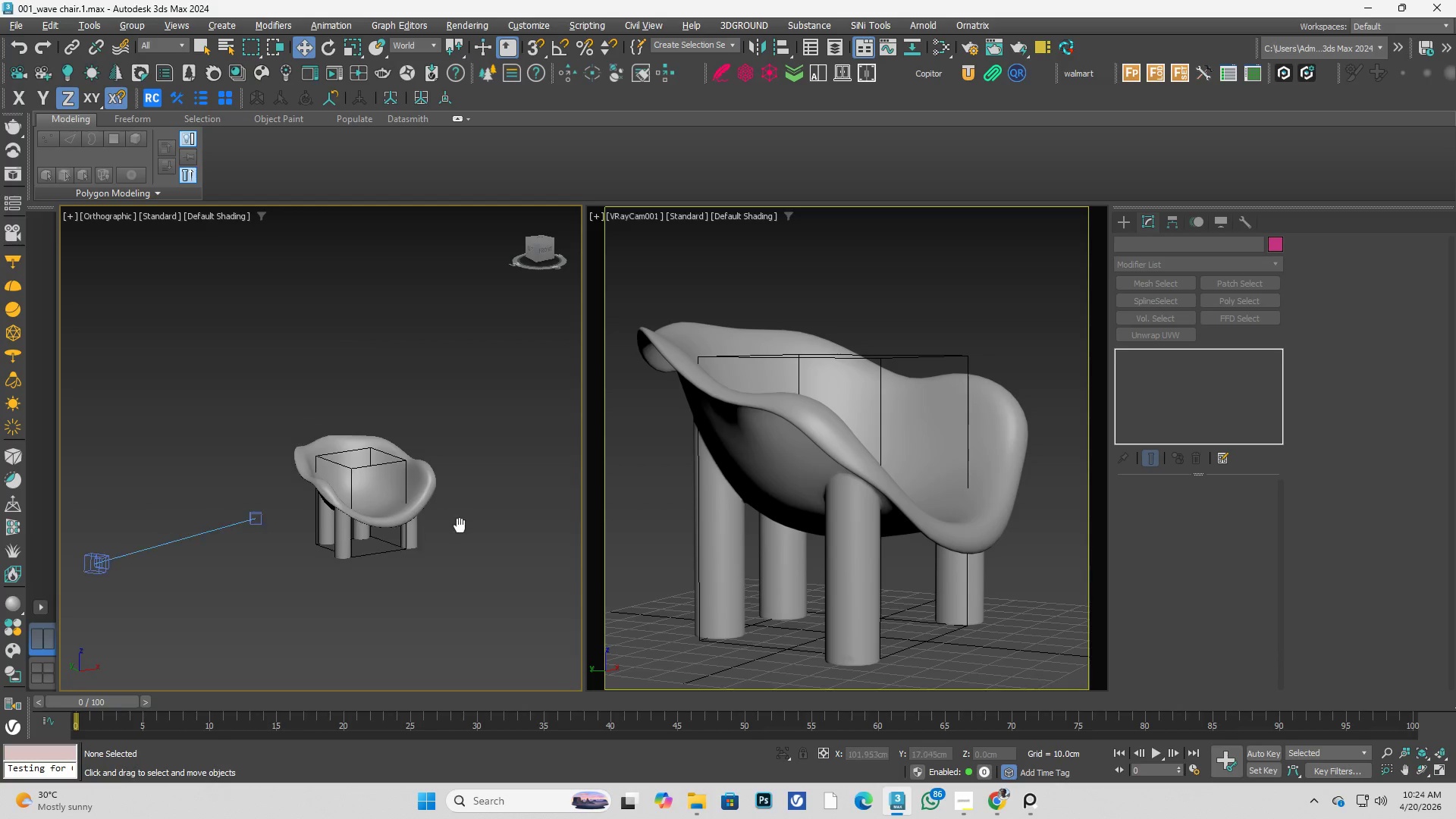 
left_click([387, 490])
 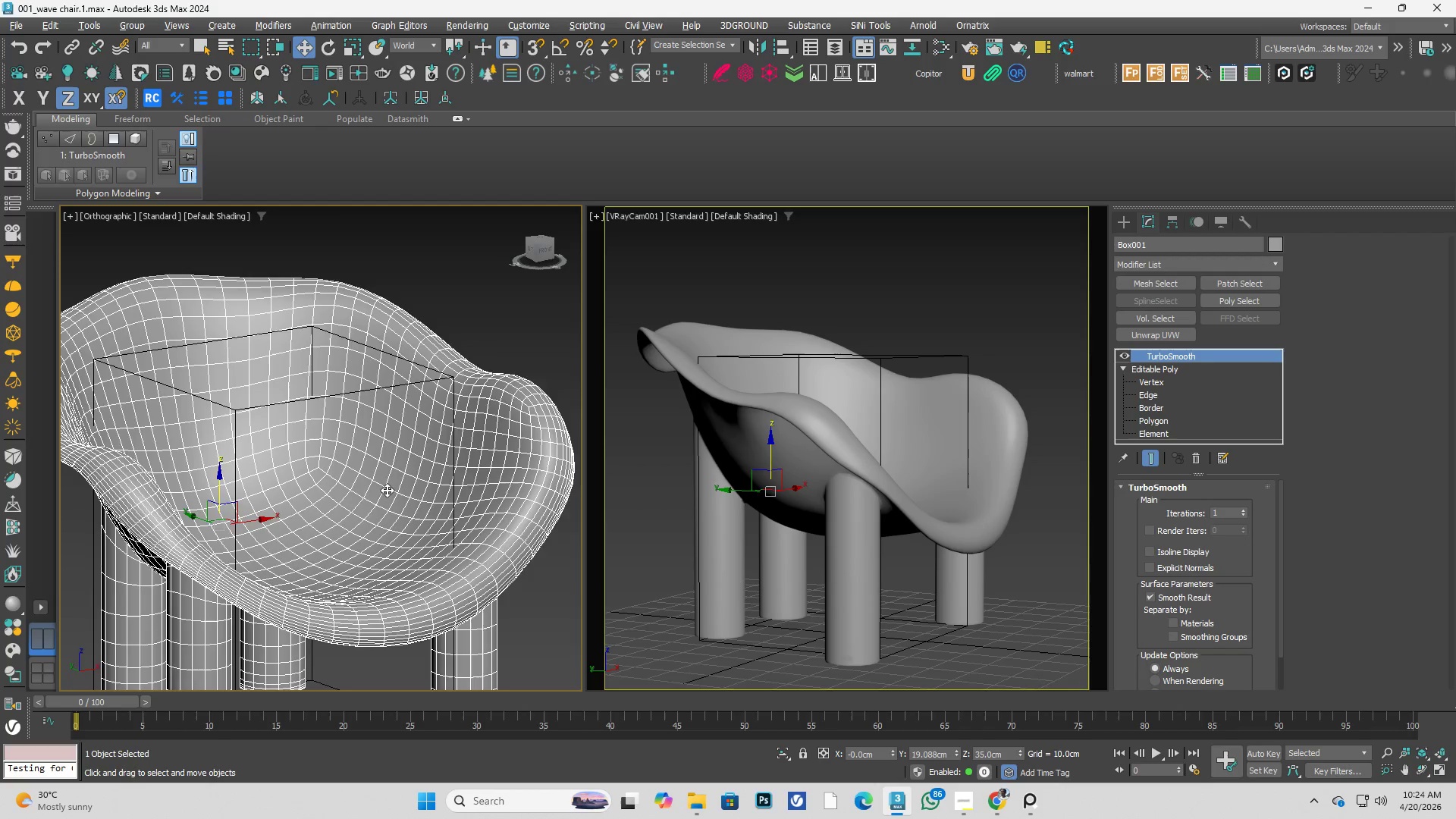 
scroll: coordinate [387, 490], scroll_direction: up, amount: 4.0
 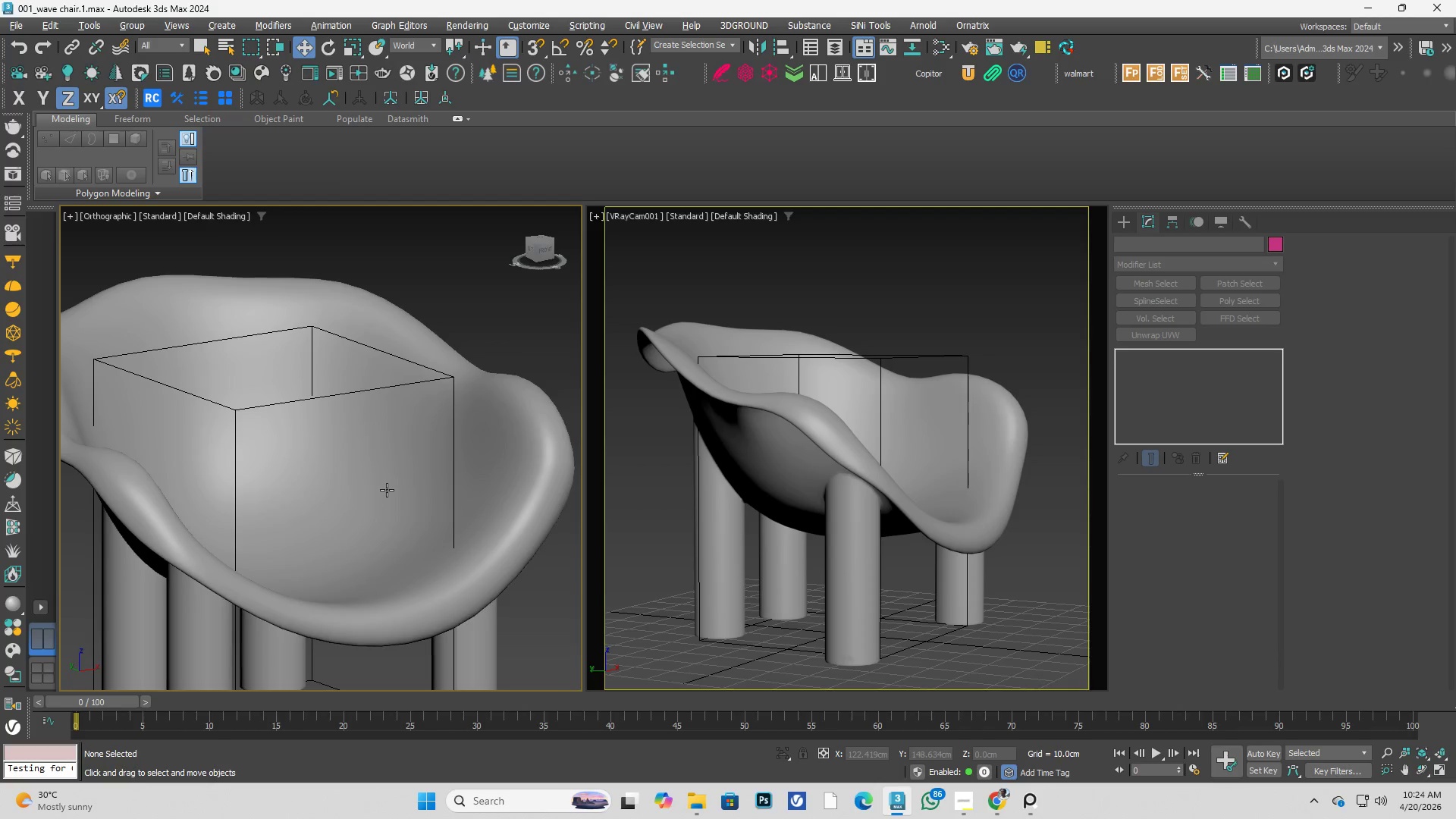 
hold_key(key=AltLeft, duration=0.36)
 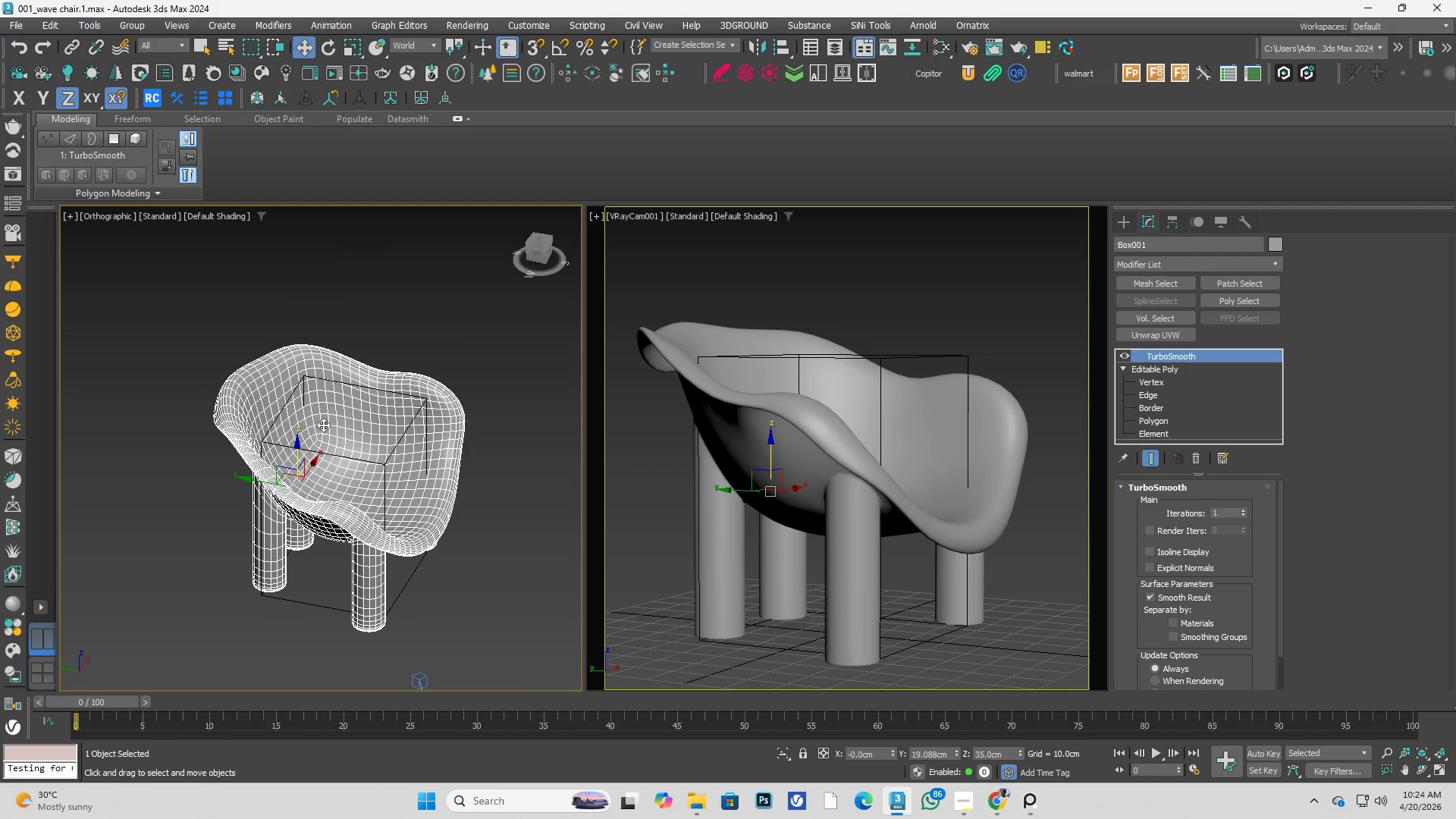 
scroll: coordinate [404, 453], scroll_direction: down, amount: 2.0
 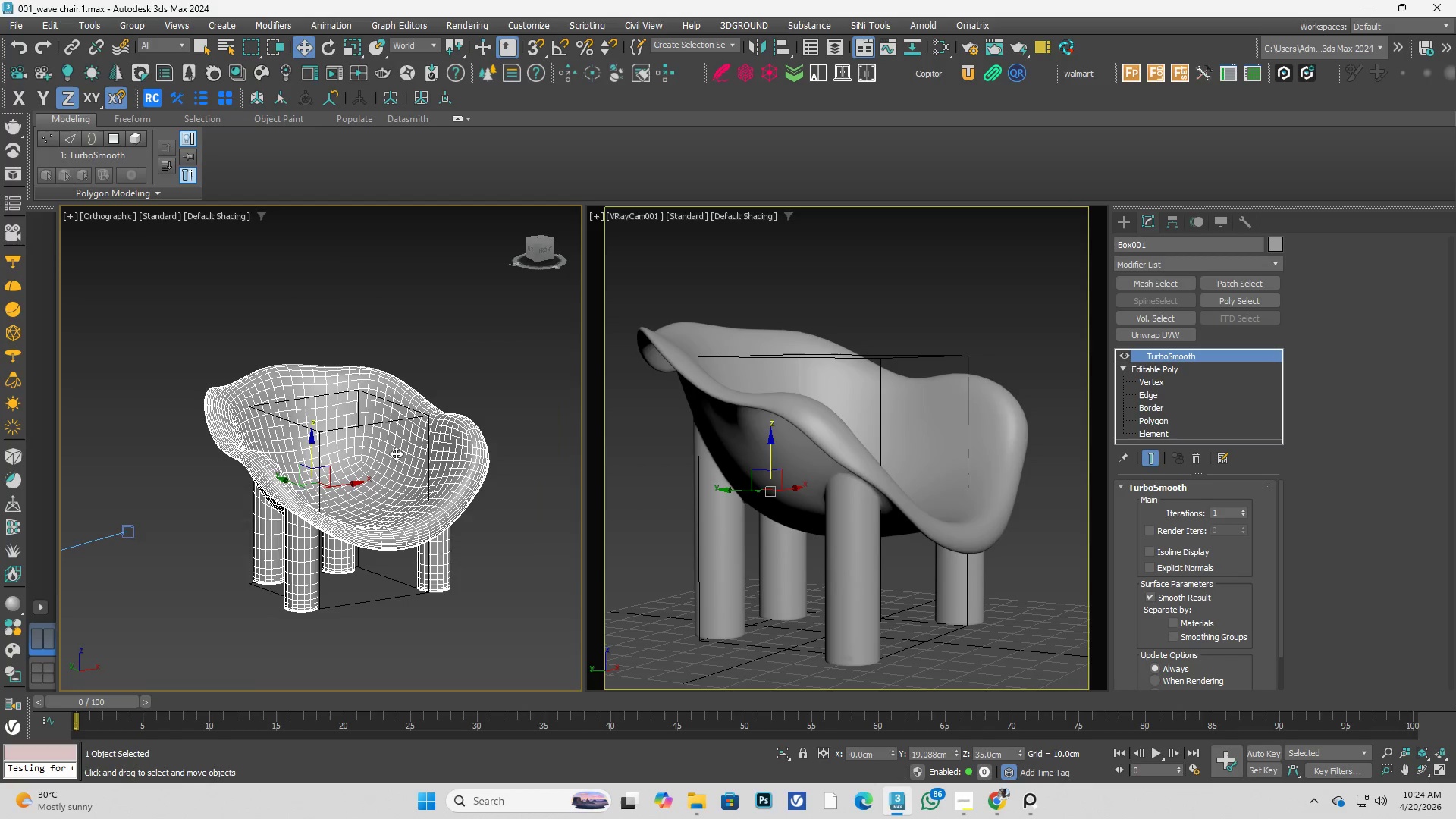 
scroll: coordinate [323, 425], scroll_direction: up, amount: 3.0
 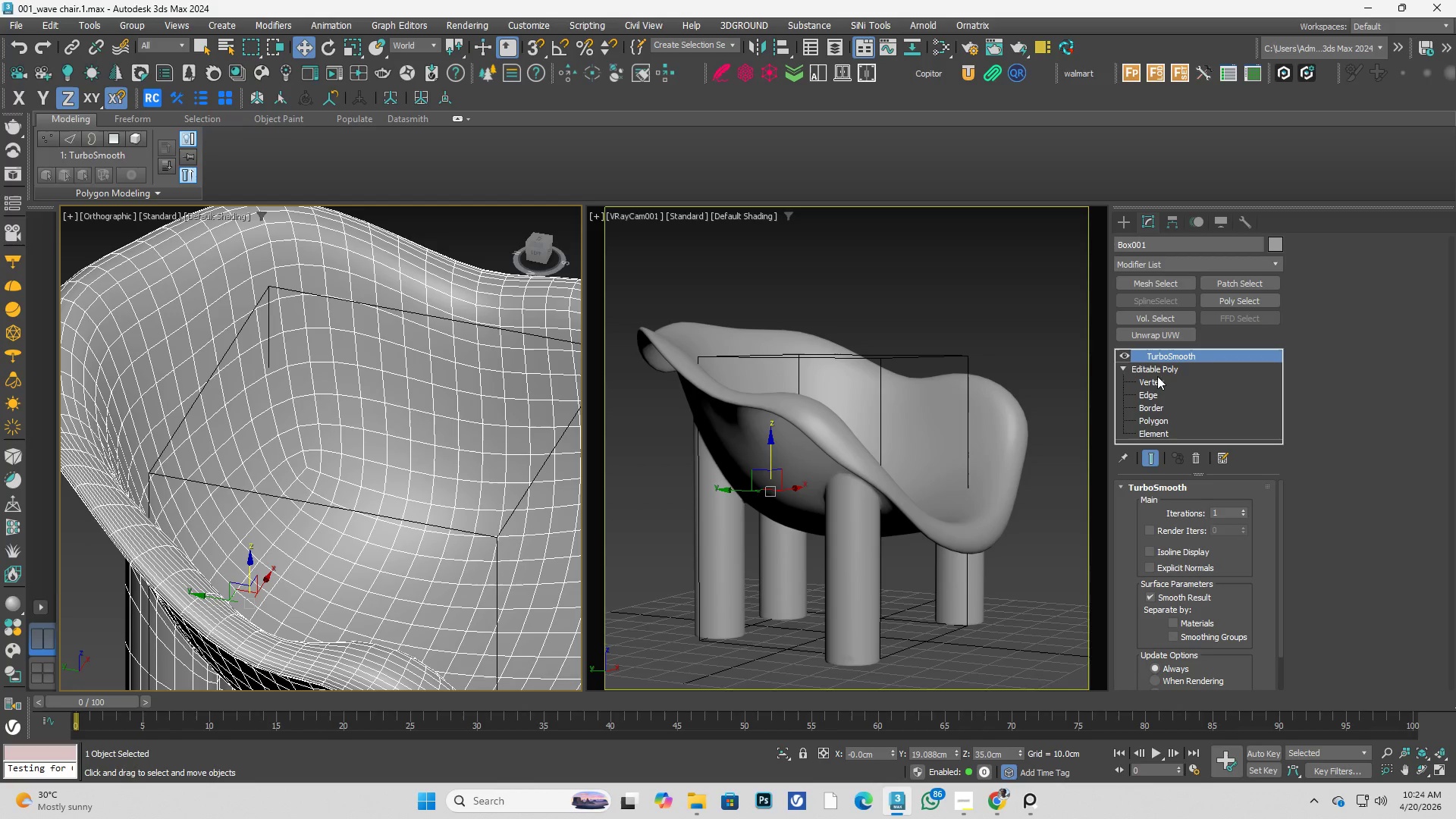 
left_click([1163, 381])
 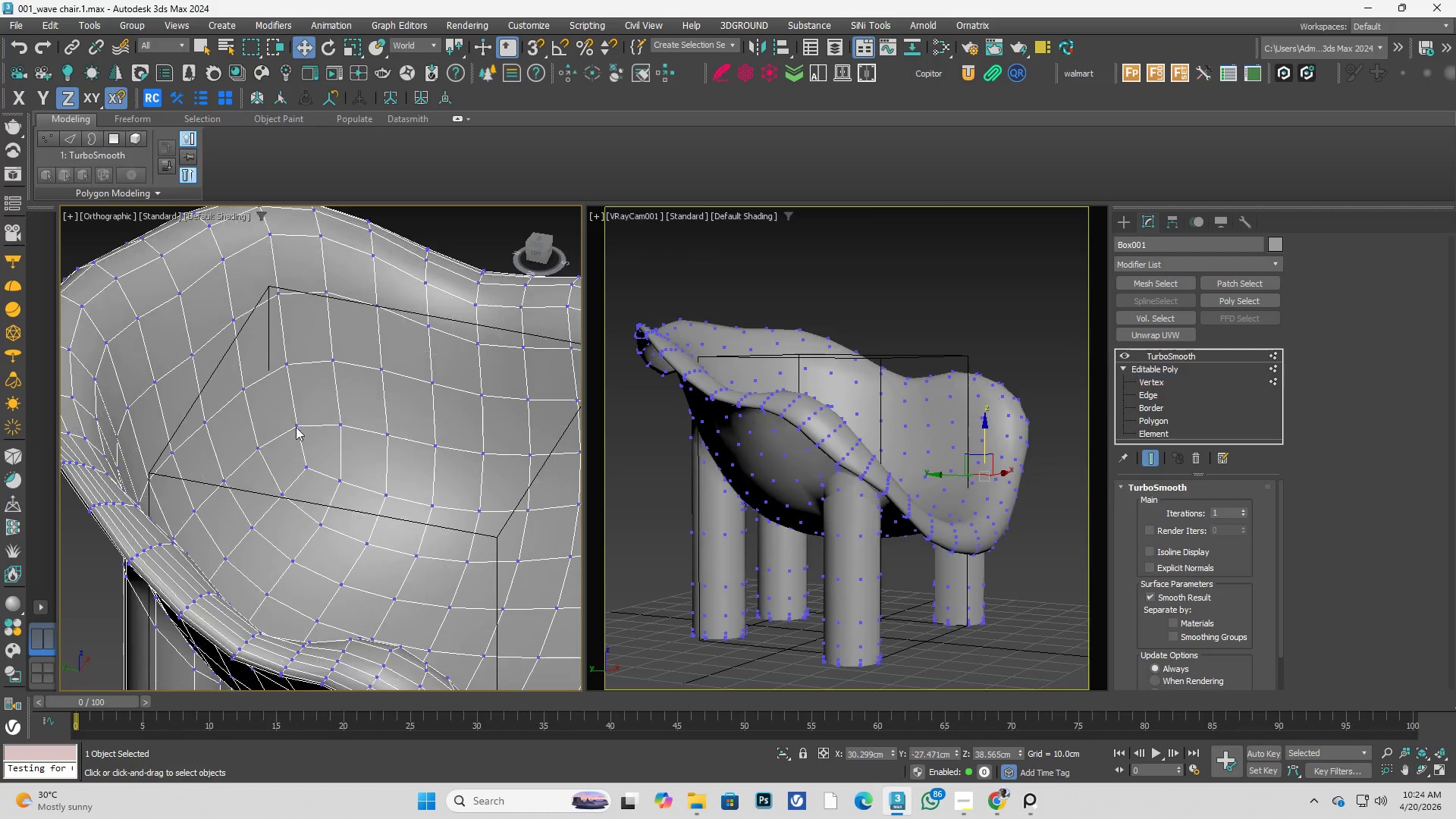 
key(Alt+AltLeft)
 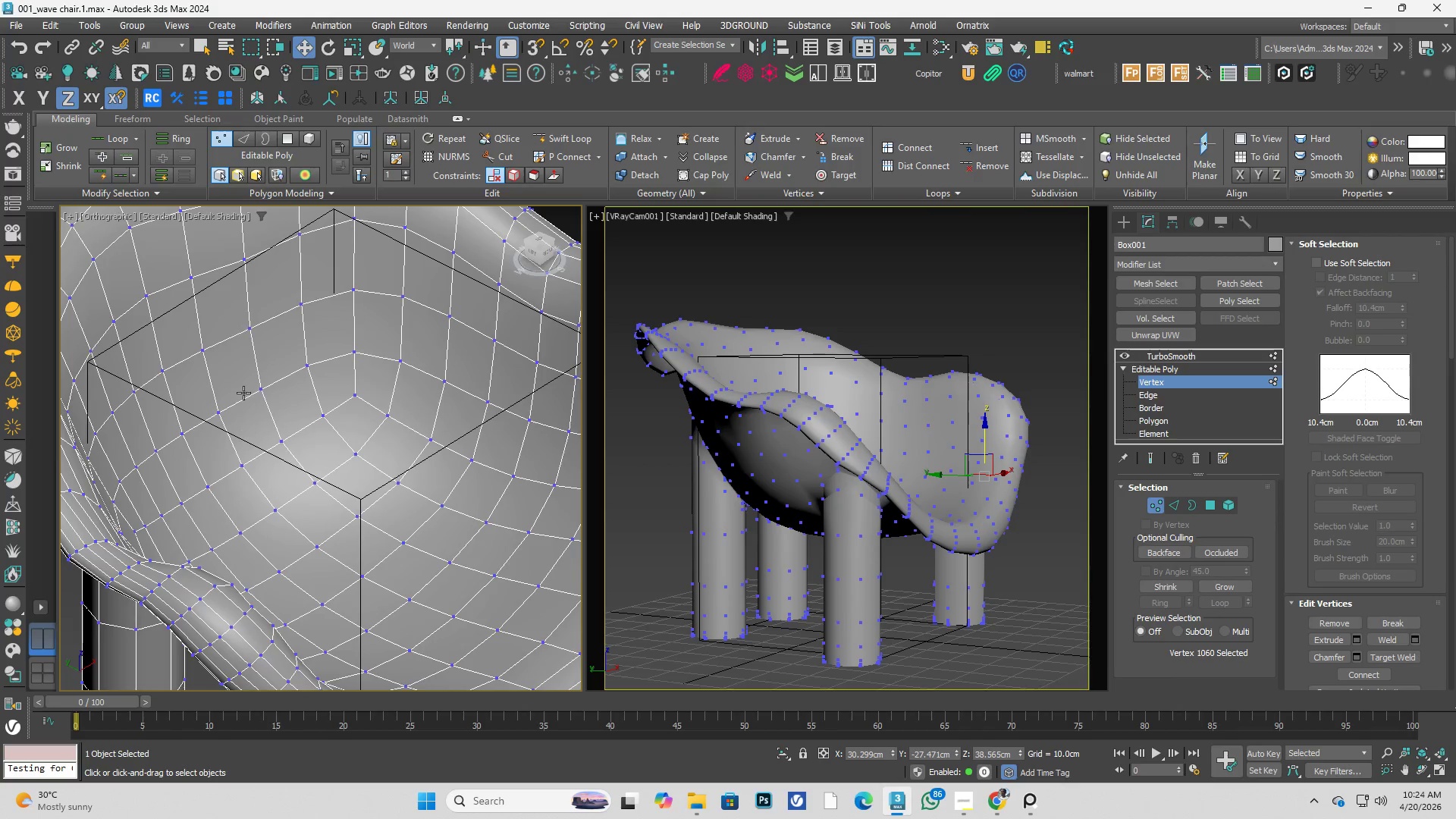 
key(Control+ControlLeft)
 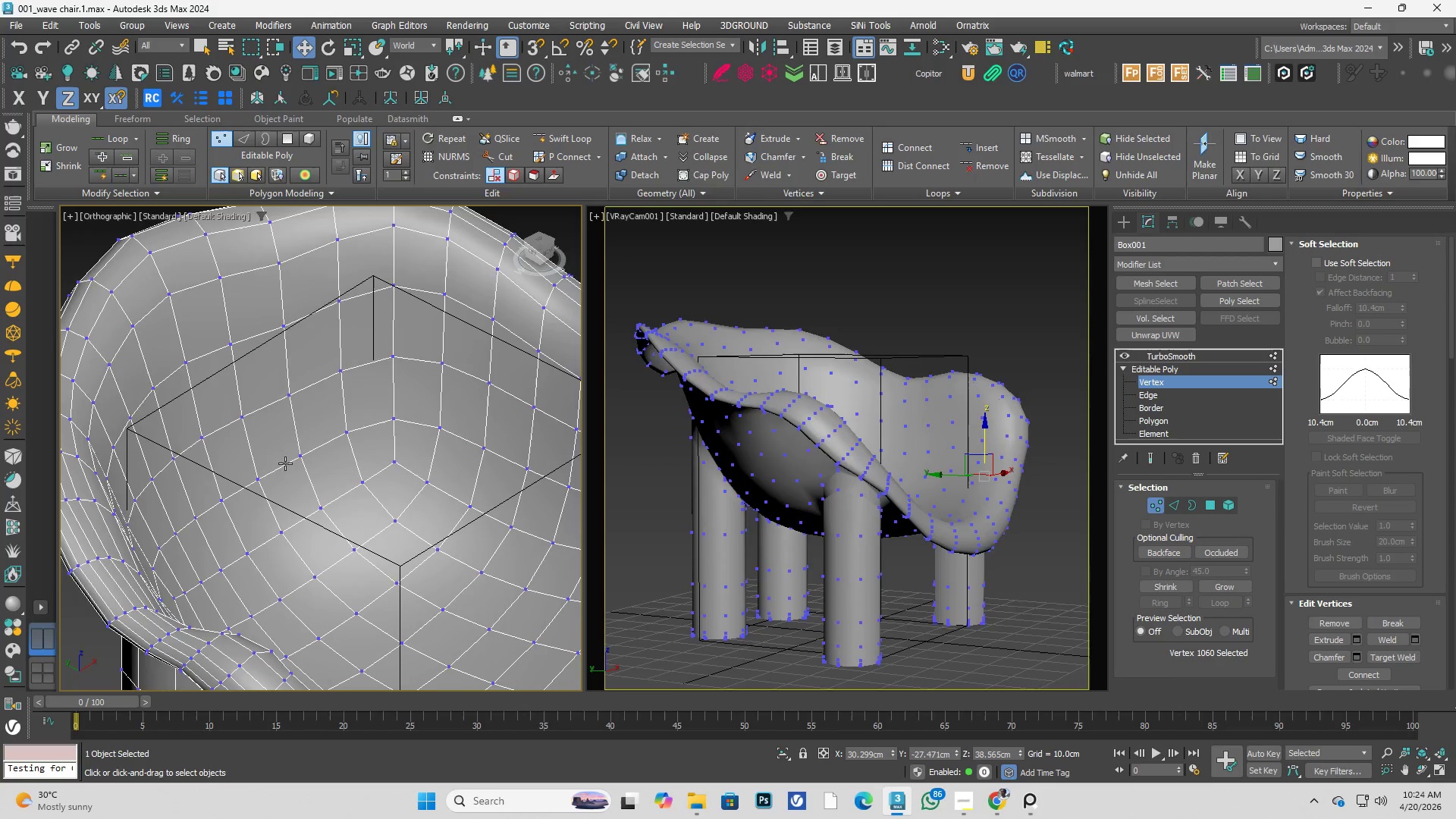 
key(Control+Space)
 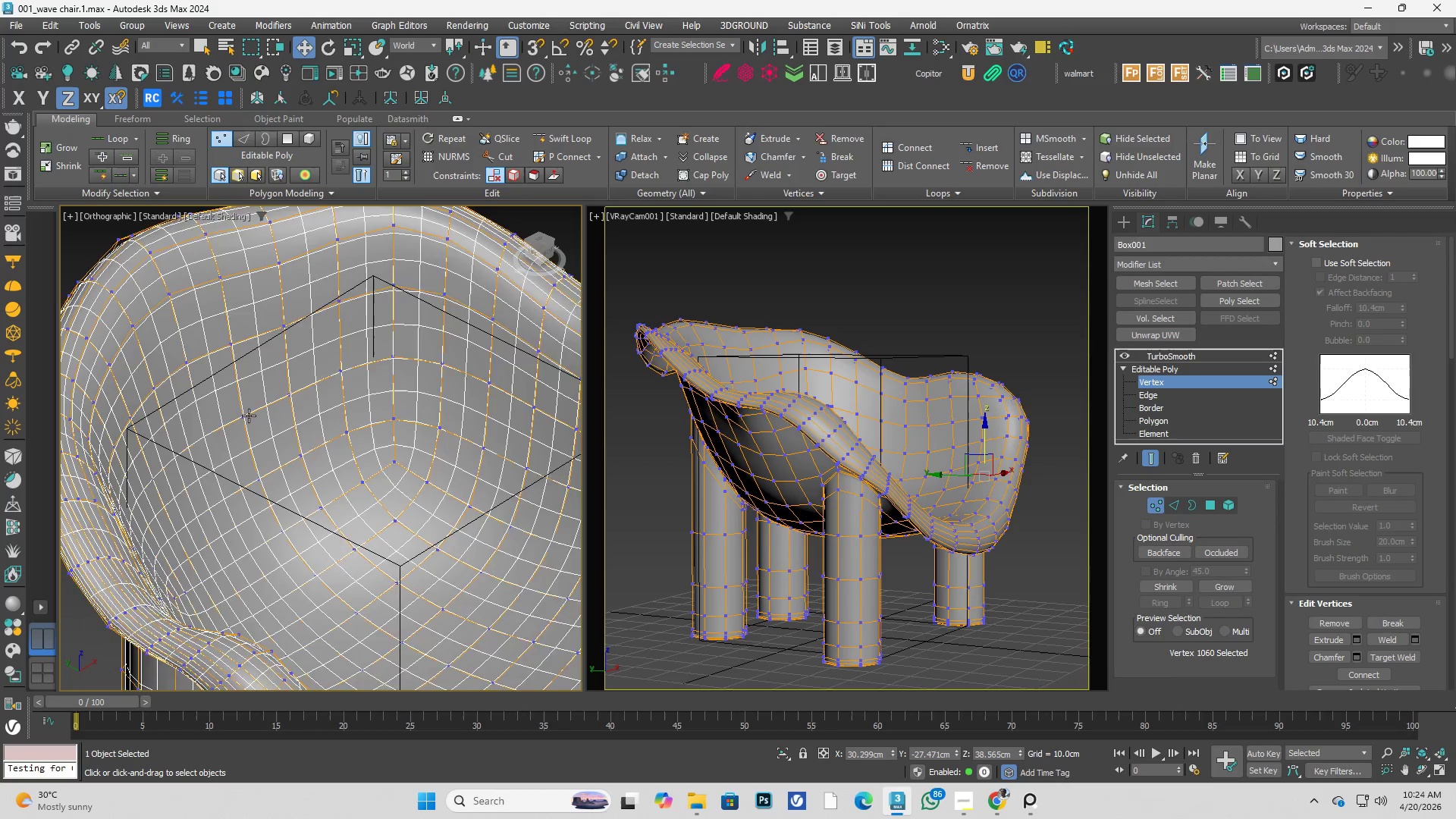 
key(Control+ControlLeft)
 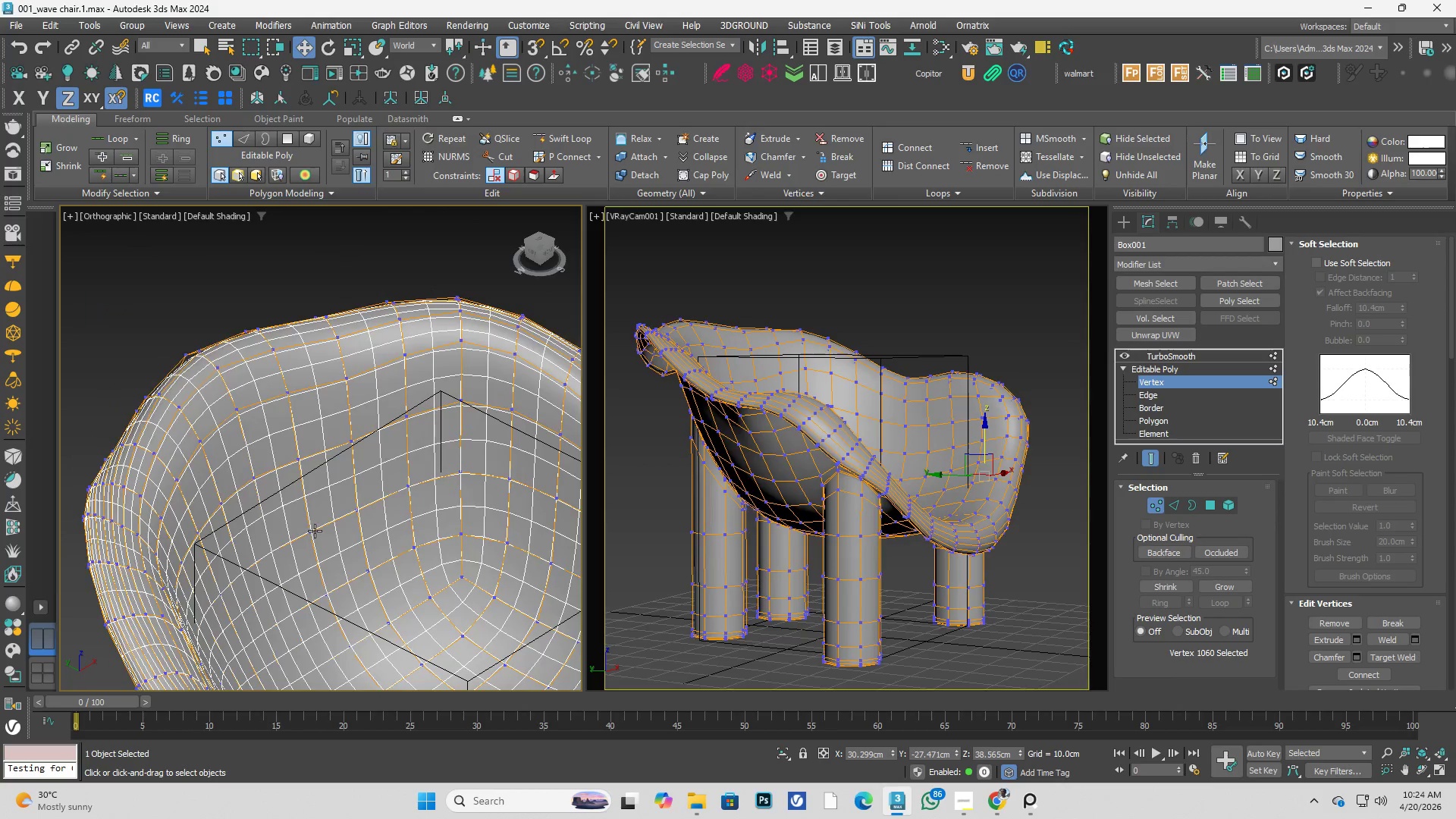 
key(Control+Space)
 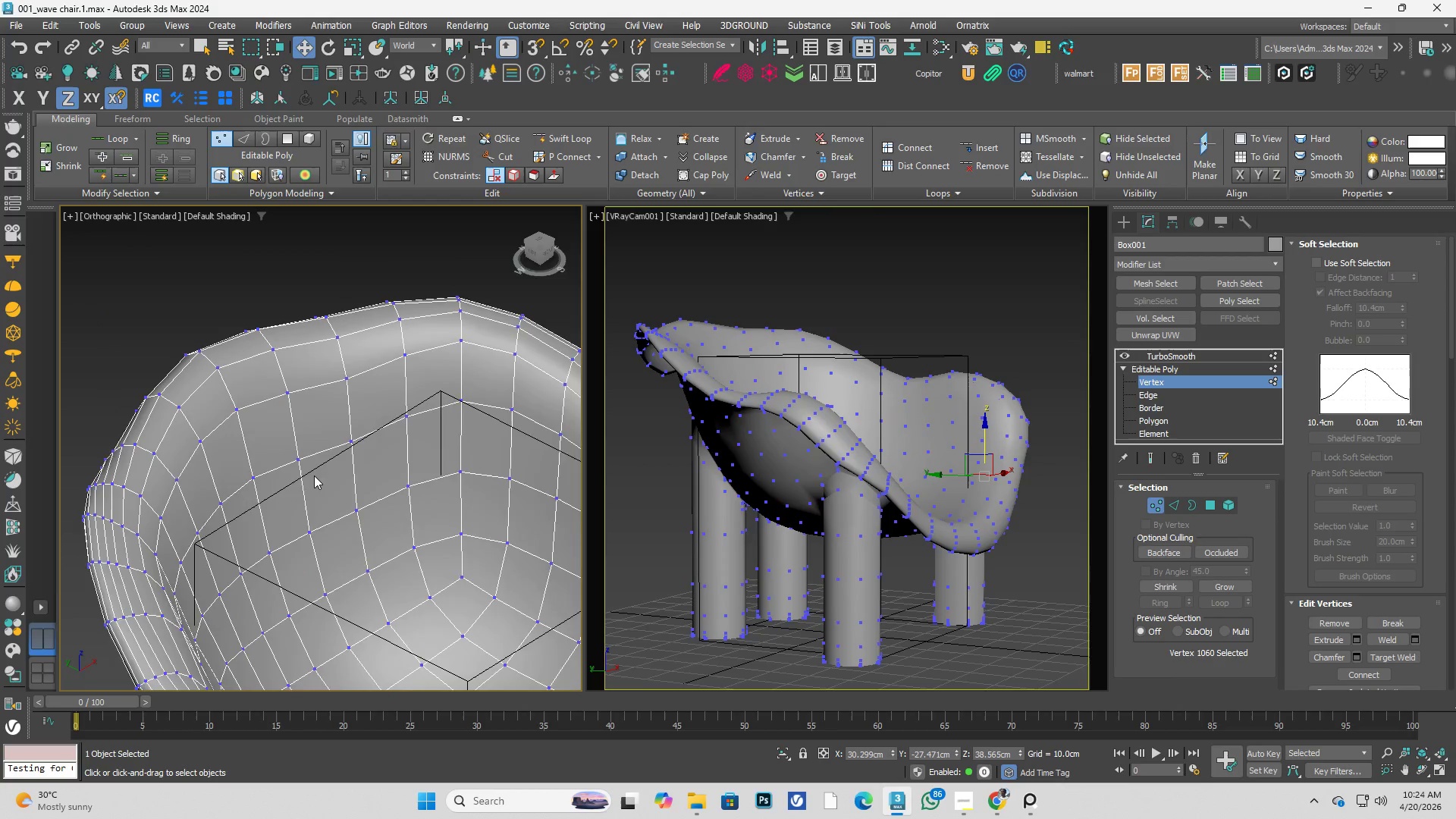 
key(Alt+AltLeft)
 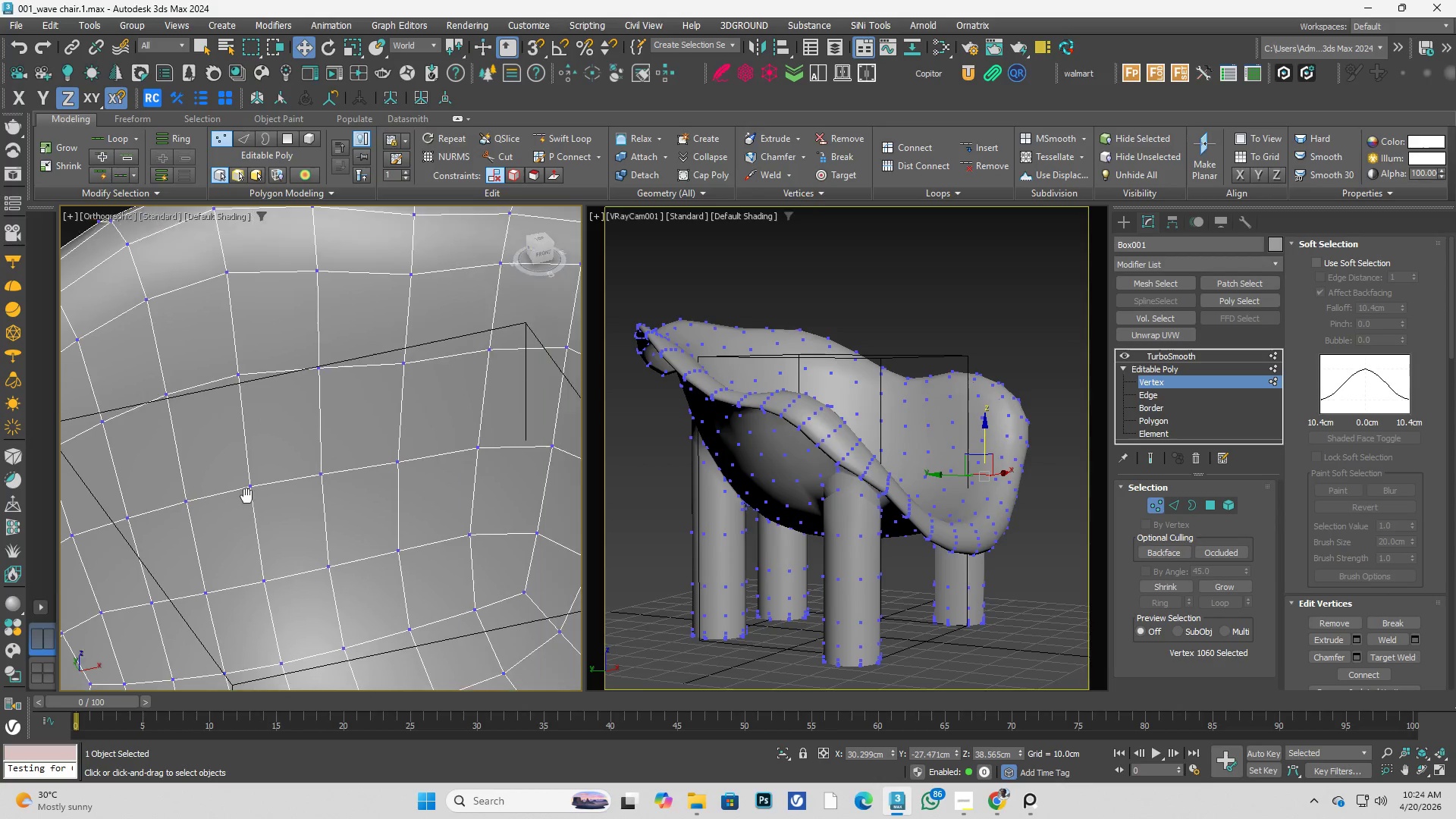 
scroll: coordinate [324, 478], scroll_direction: up, amount: 1.0
 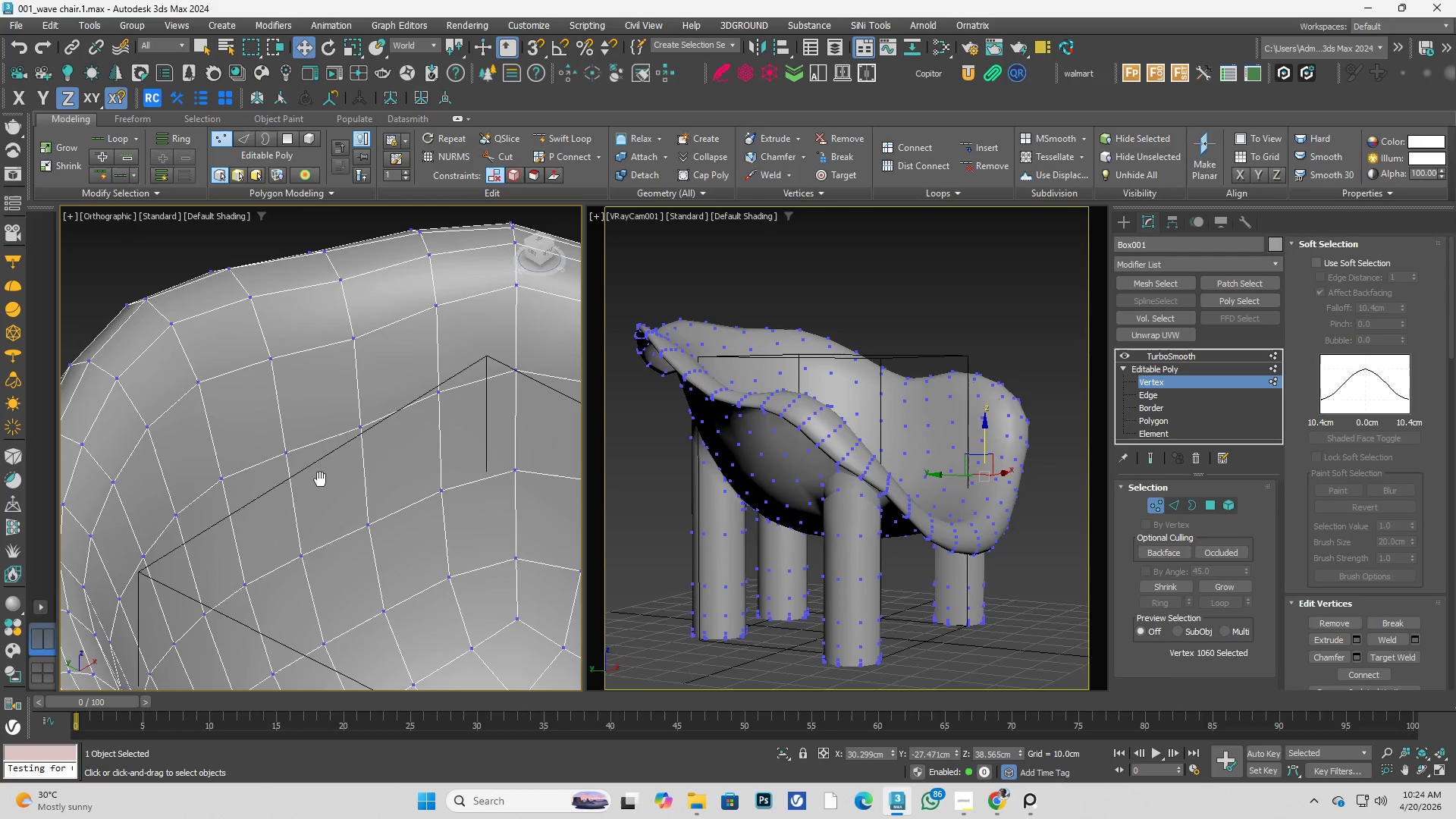 
hold_key(key=AltLeft, duration=2.19)
 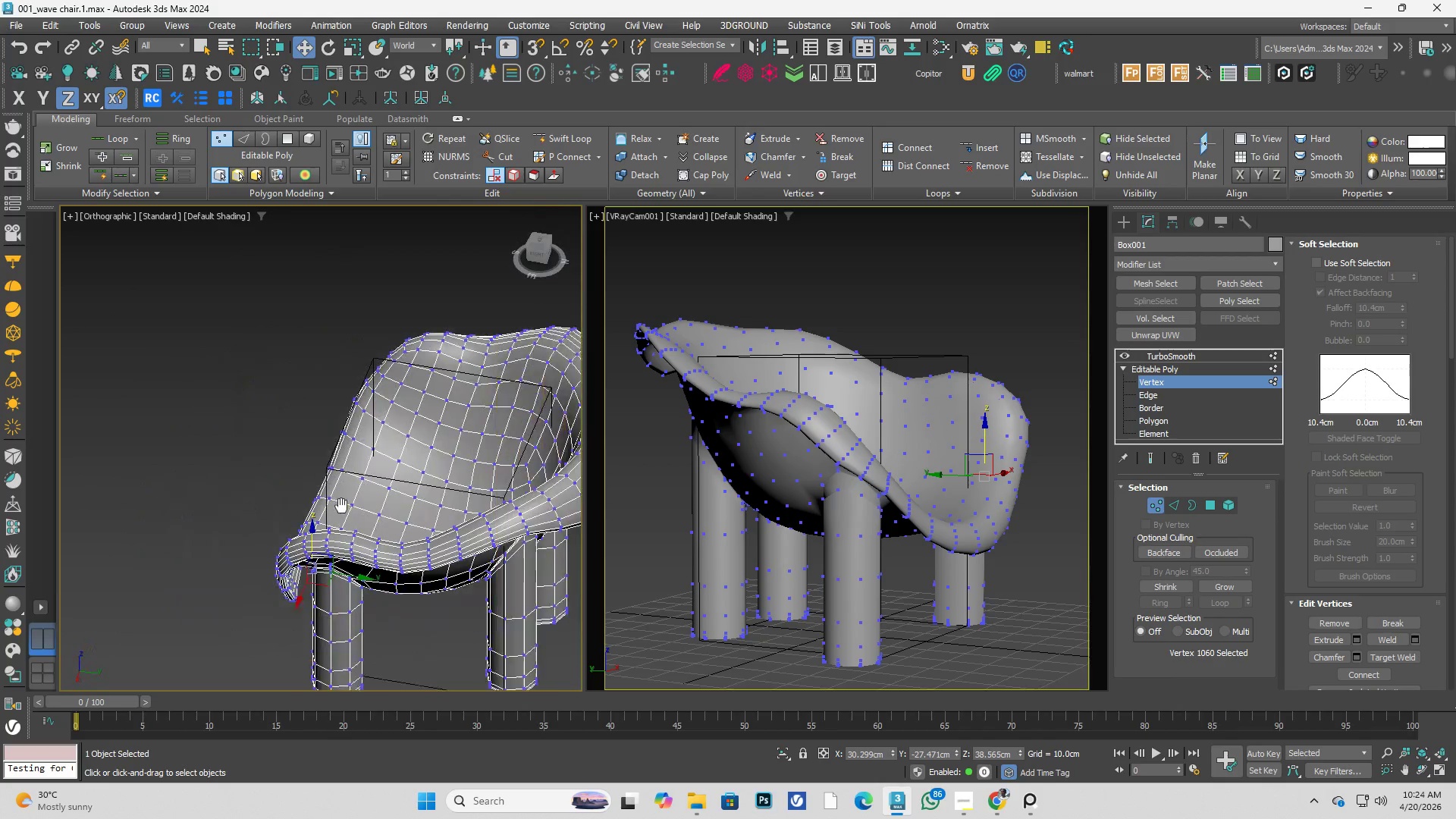 
scroll: coordinate [231, 457], scroll_direction: down, amount: 3.0
 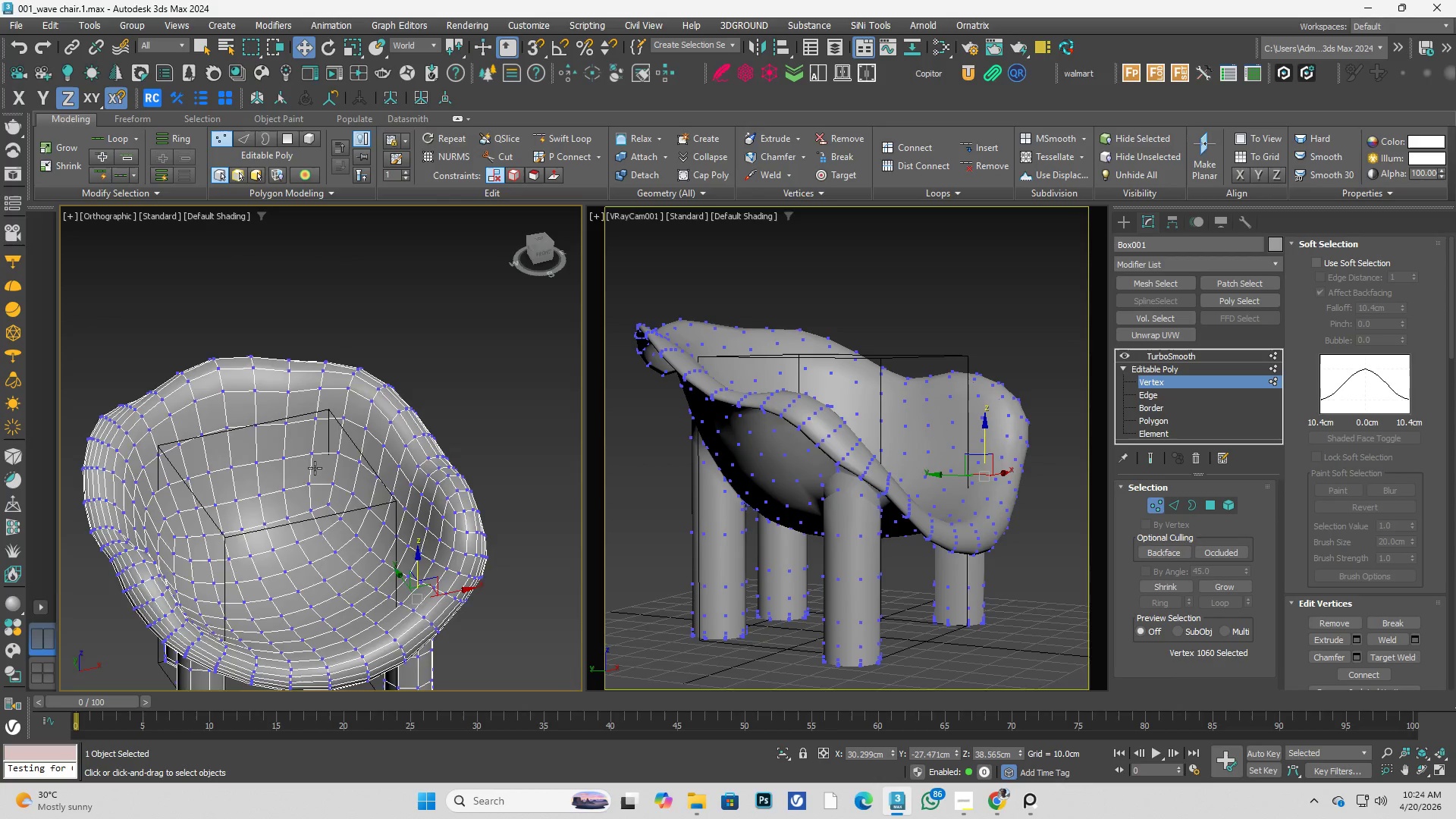 
hold_key(key=AltLeft, duration=0.5)
 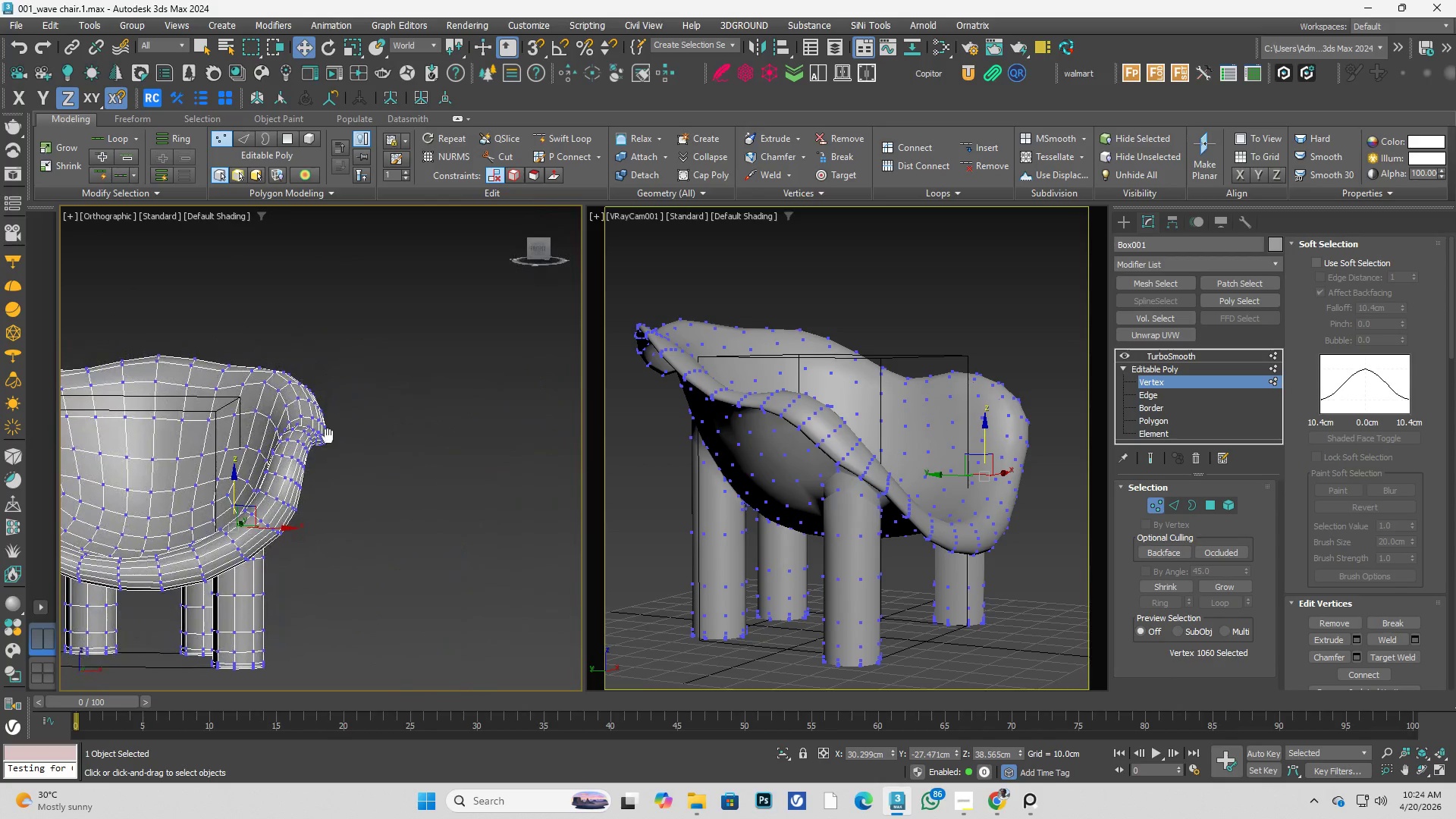 
key(Alt+AltLeft)
 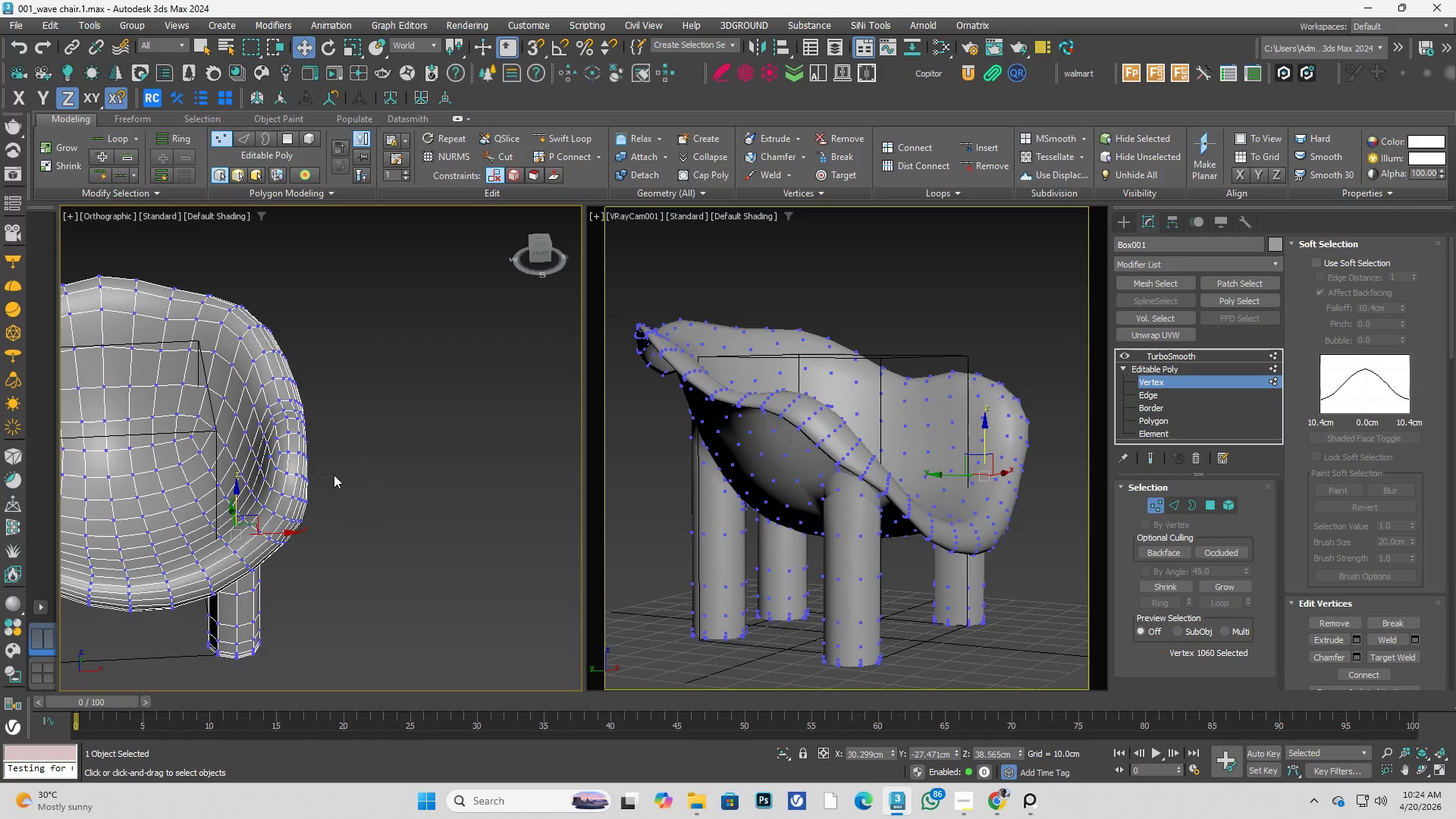 
left_click_drag(start_coordinate=[343, 402], to_coordinate=[275, 481])
 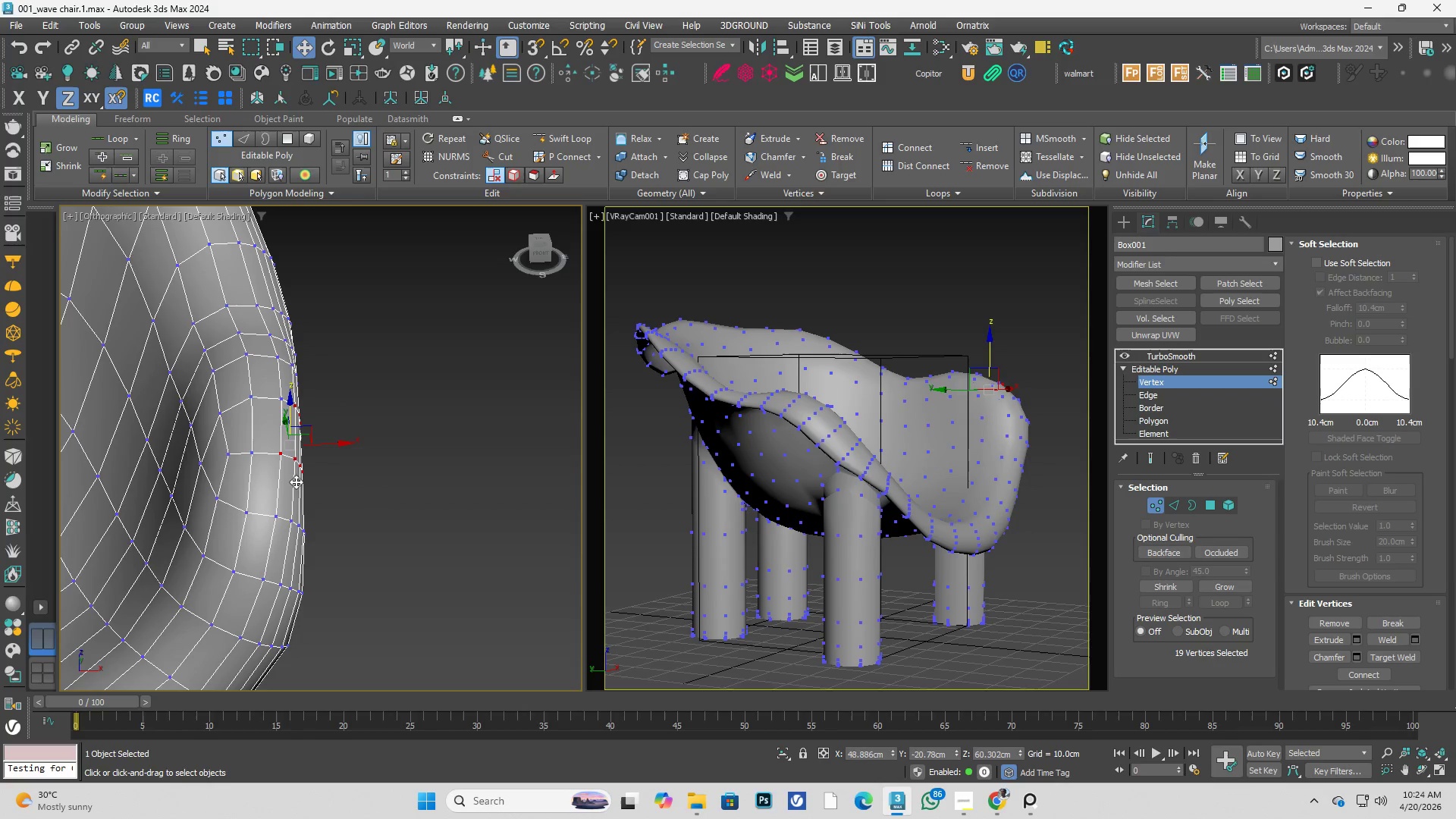 
scroll: coordinate [309, 449], scroll_direction: up, amount: 3.0
 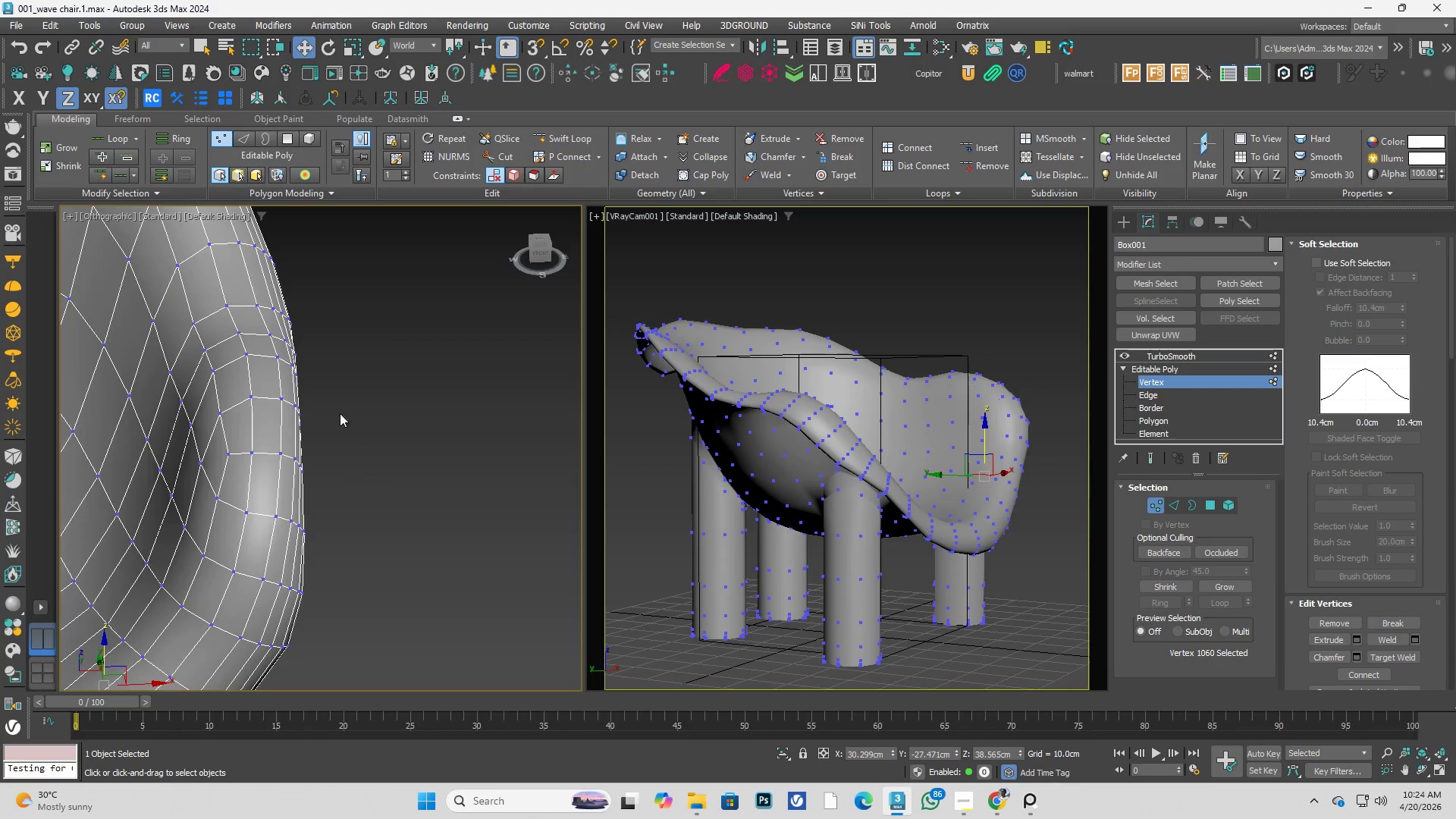 
hold_key(key=AltLeft, duration=0.41)
 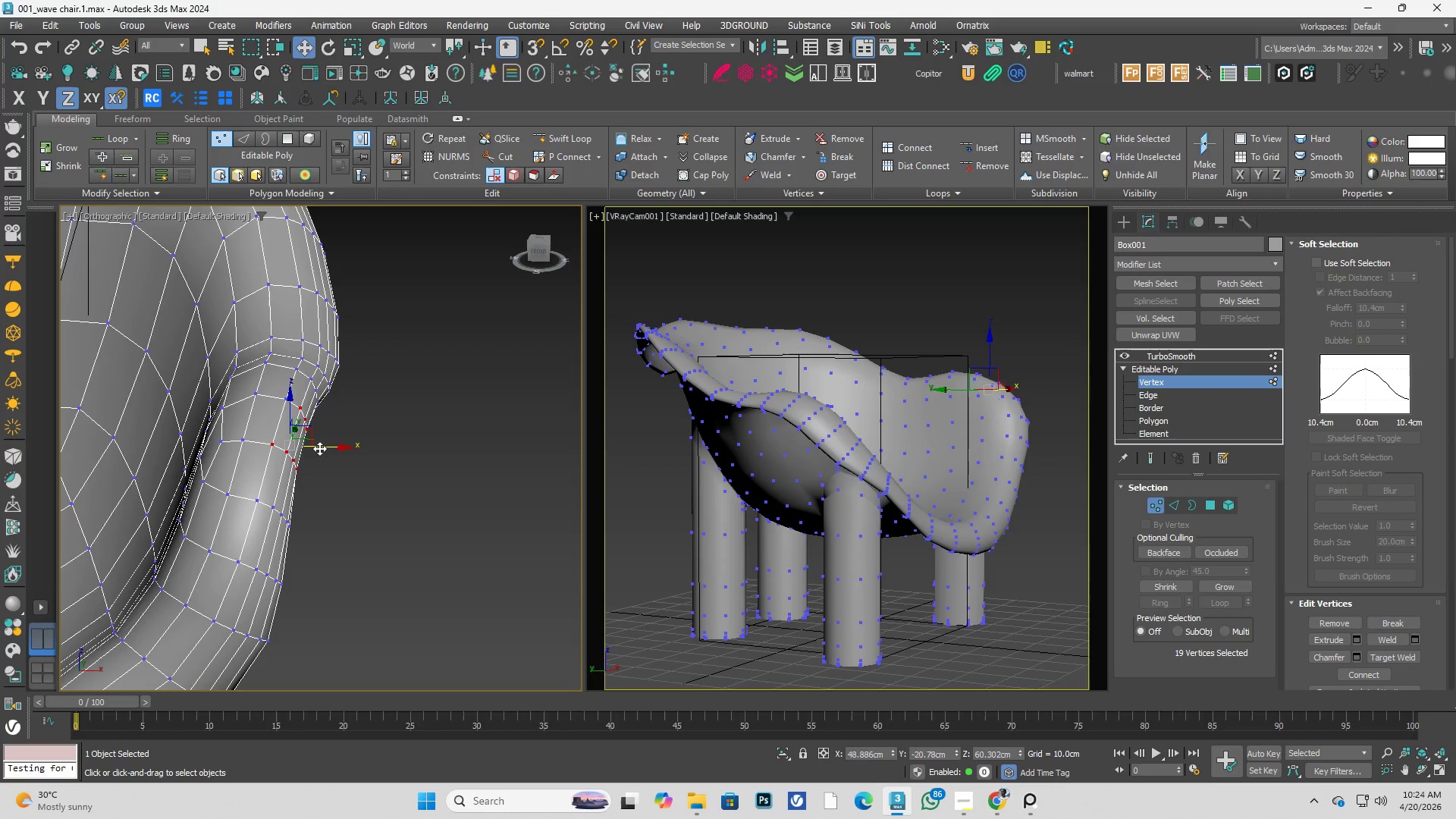 
left_click_drag(start_coordinate=[318, 447], to_coordinate=[301, 445])
 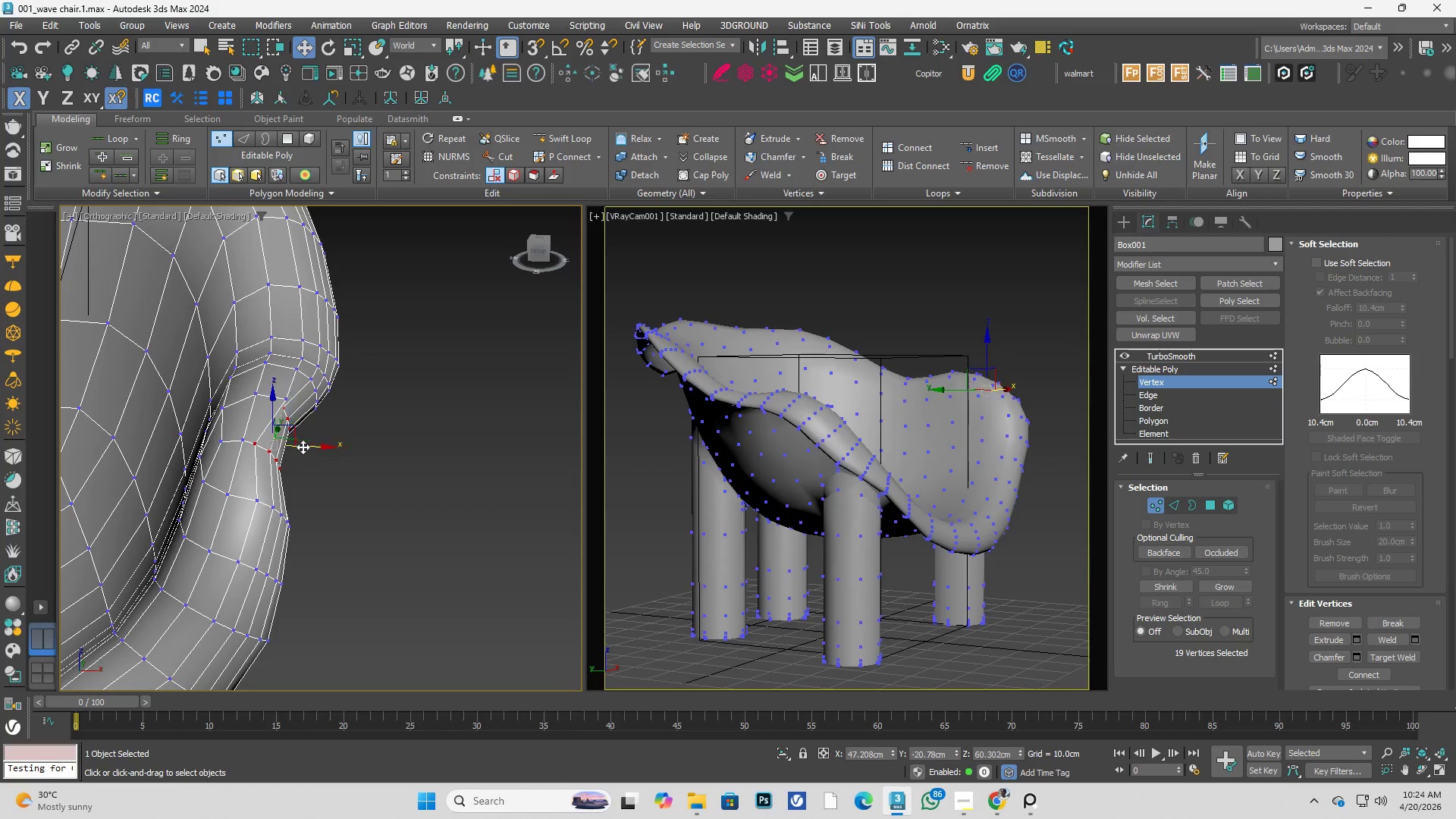 
key(Control+ControlLeft)
 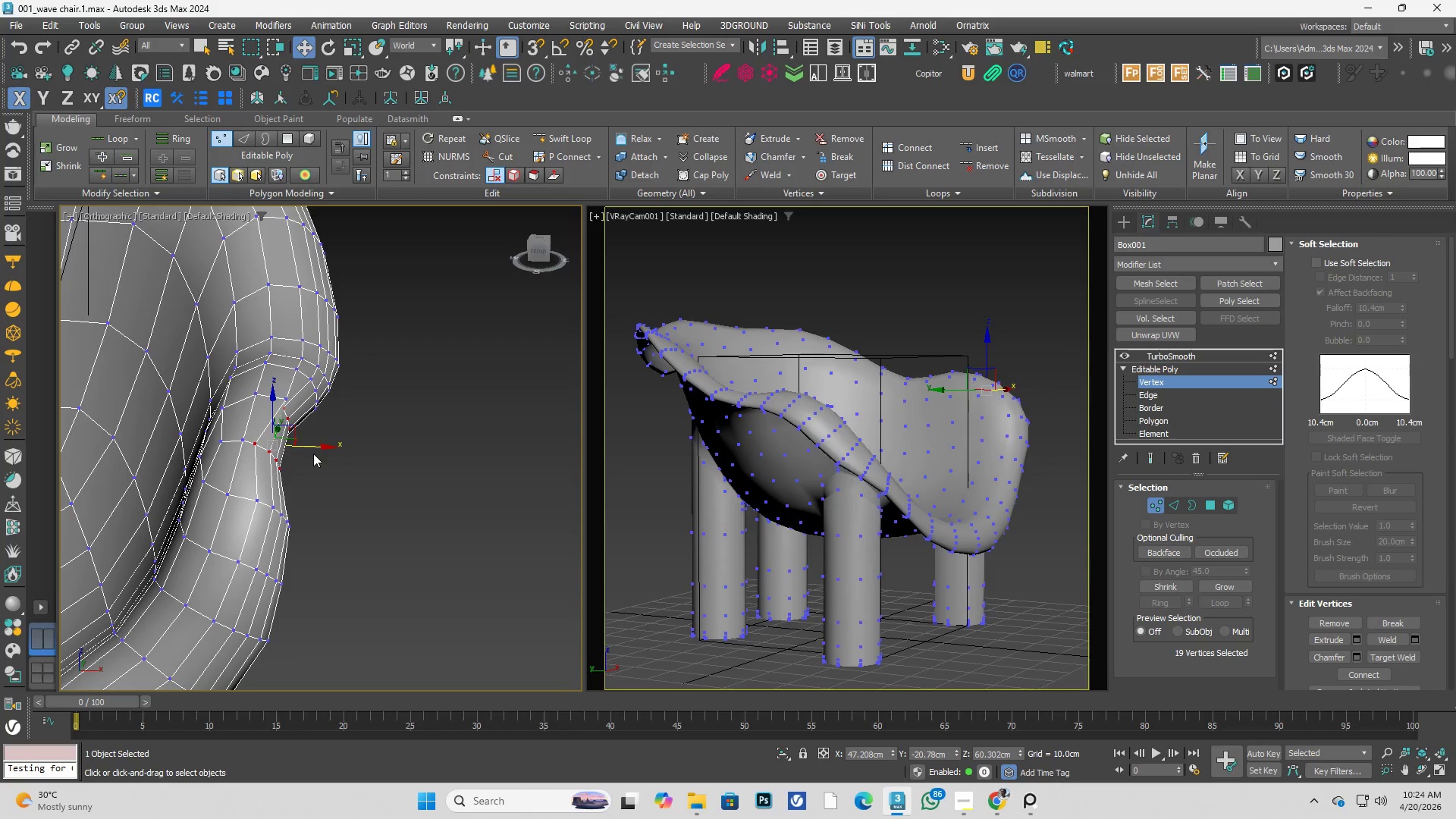 
key(Control+Z)
 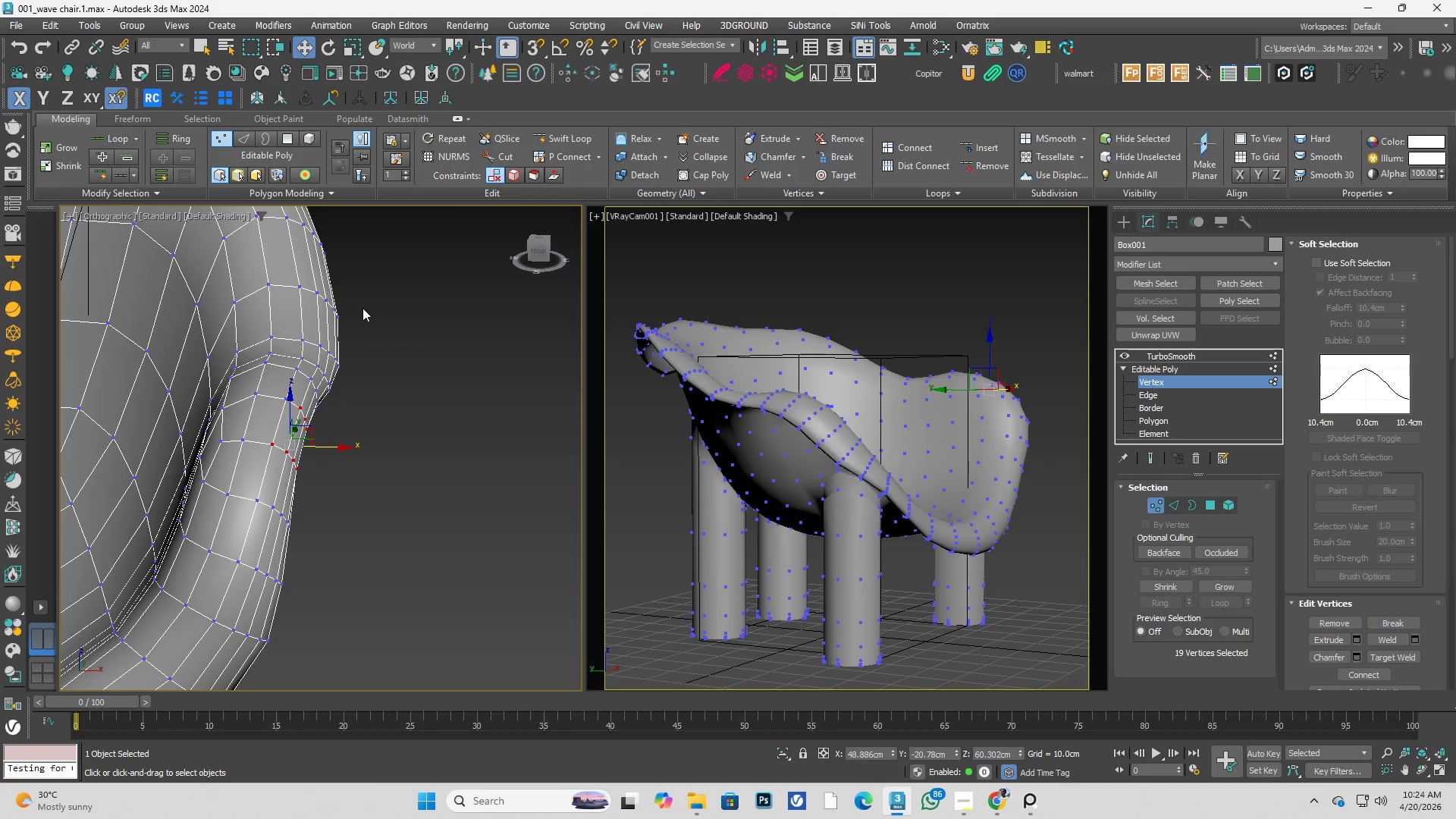 
hold_key(key=ControlLeft, duration=0.48)
left_click([296, 406])
 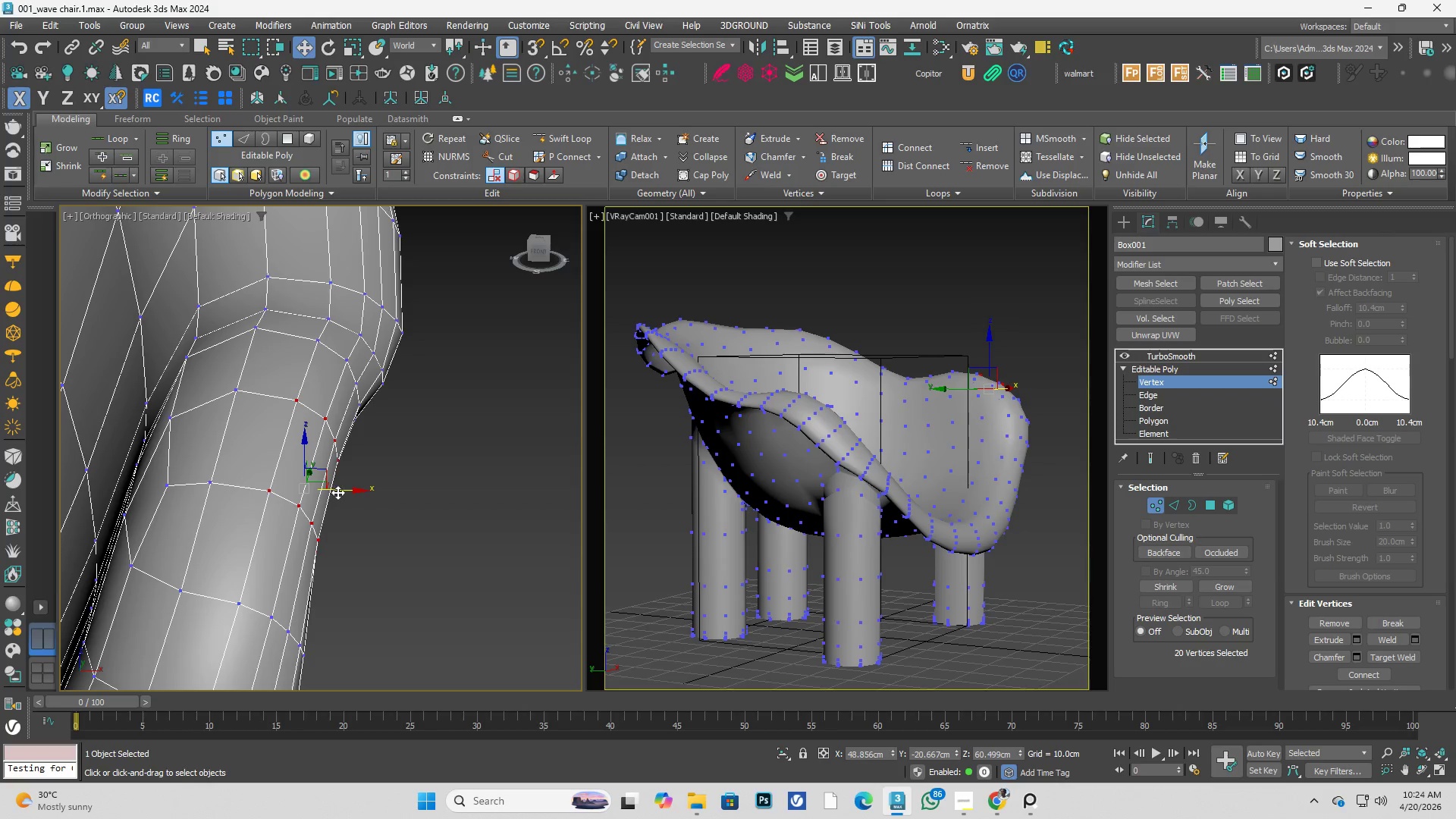 
scroll: coordinate [275, 398], scroll_direction: up, amount: 2.0
 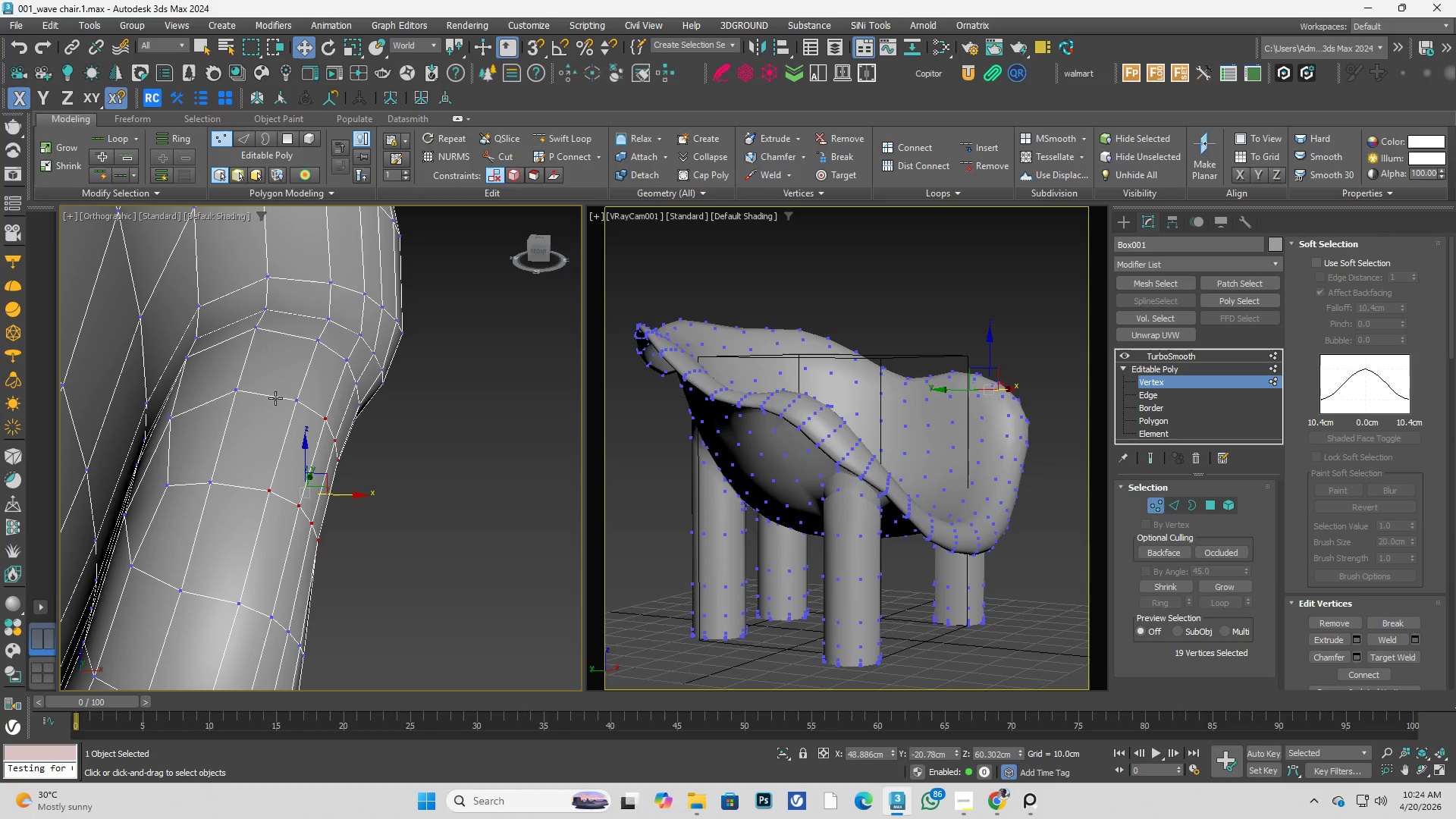 
left_click_drag(start_coordinate=[337, 491], to_coordinate=[315, 487])
 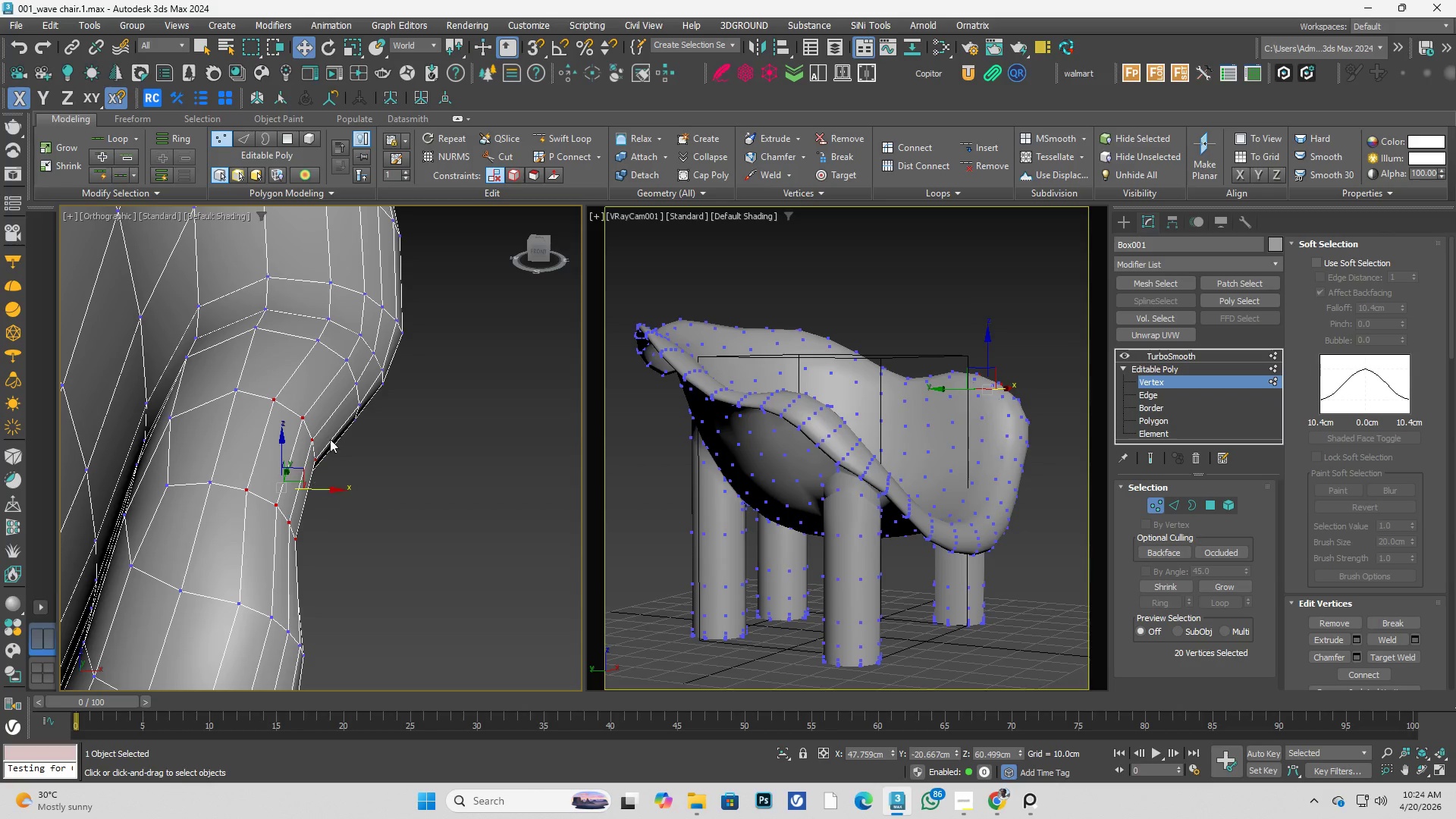 
hold_key(key=AltLeft, duration=0.39)
 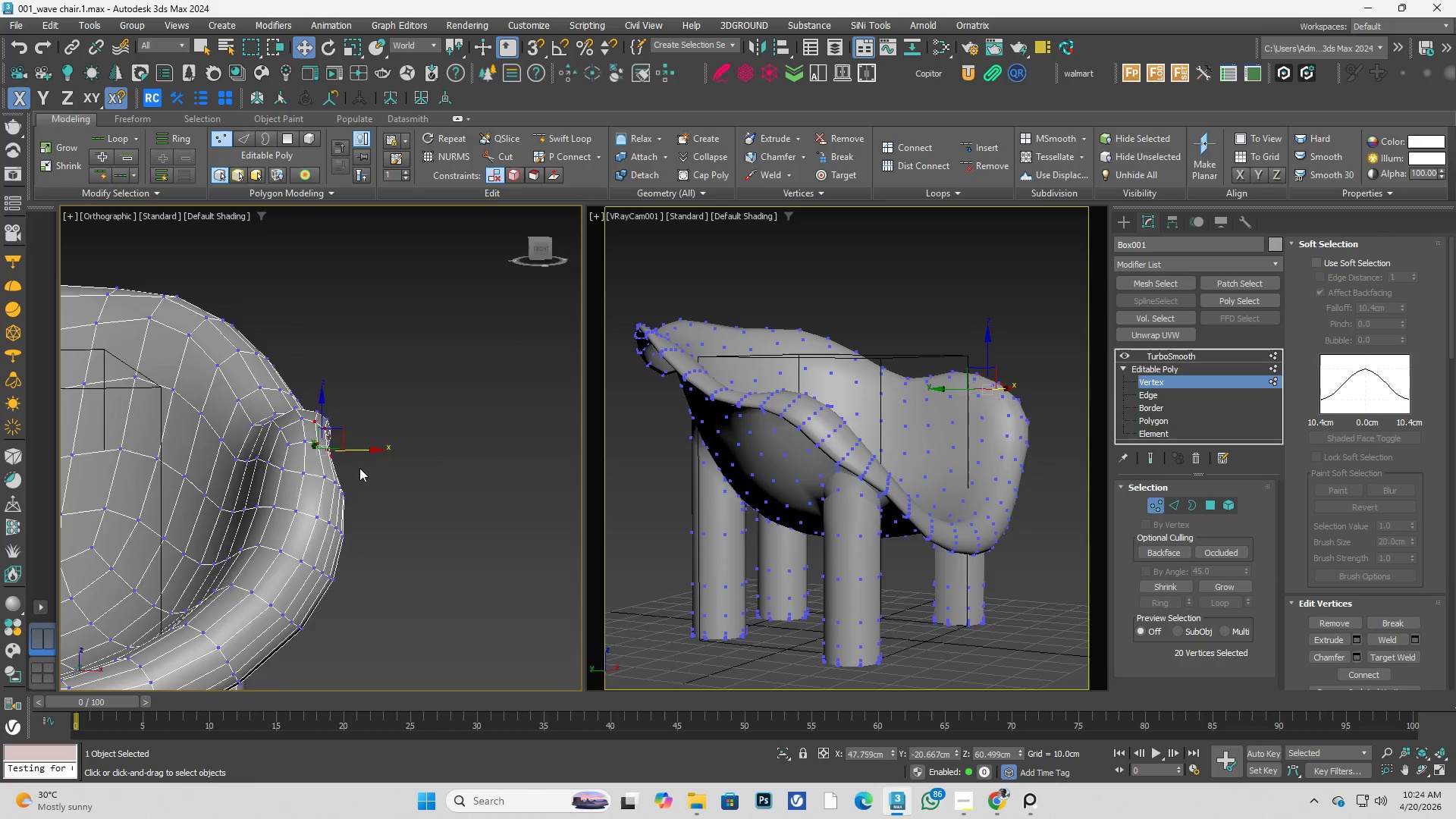 
scroll: coordinate [359, 468], scroll_direction: down, amount: 4.0
 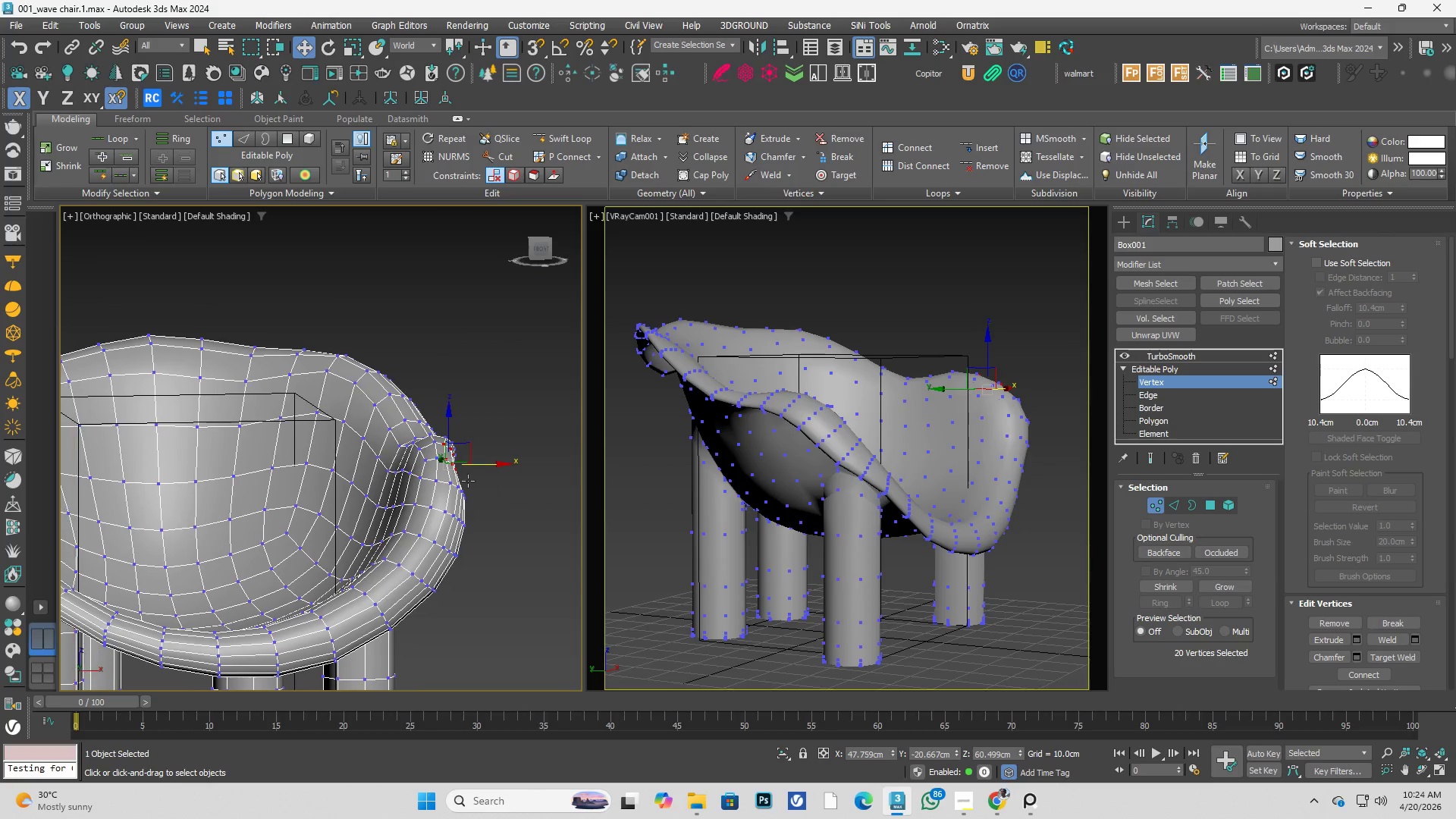 
hold_key(key=AltLeft, duration=0.34)
 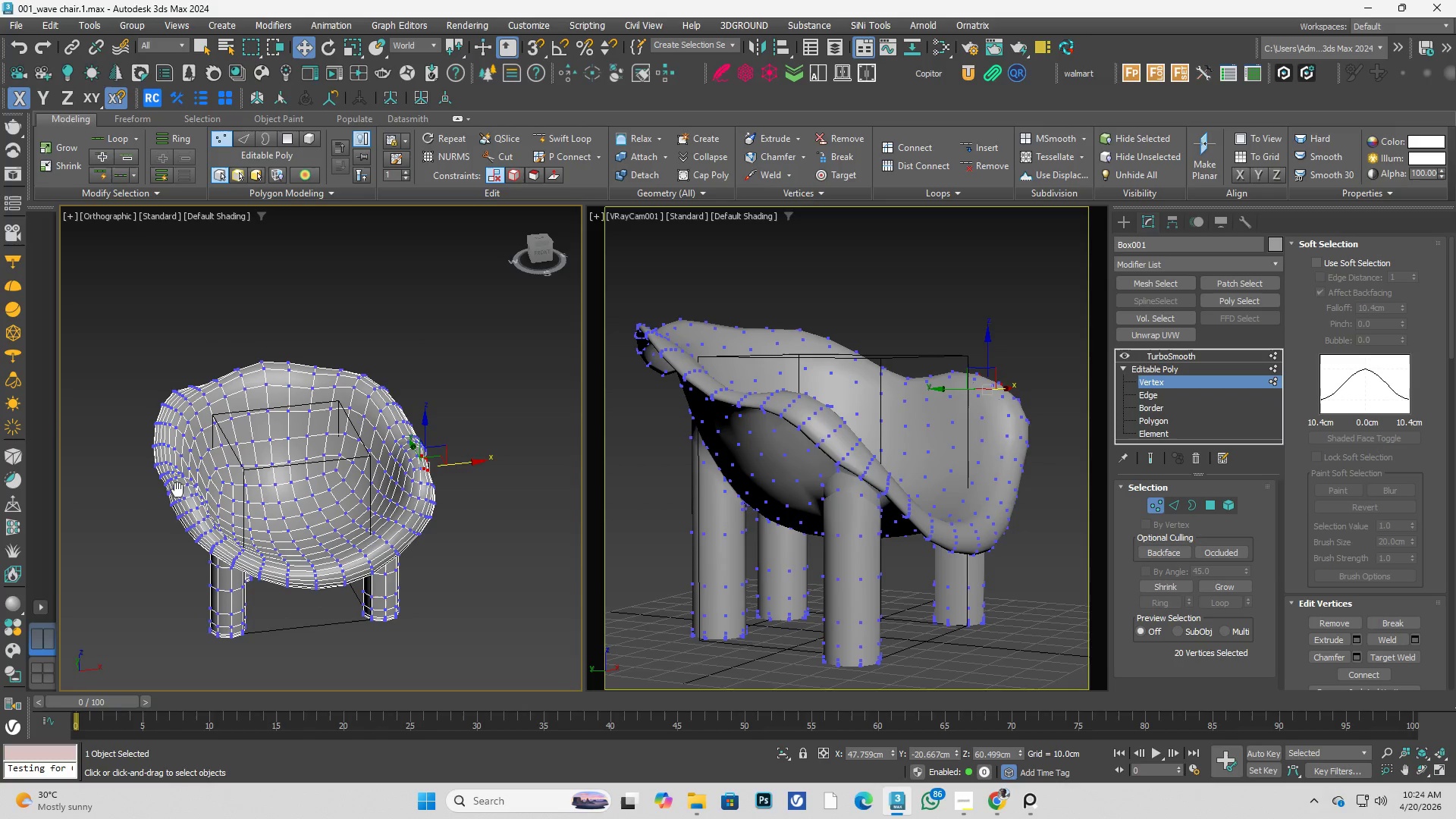 
scroll: coordinate [334, 438], scroll_direction: down, amount: 2.0
 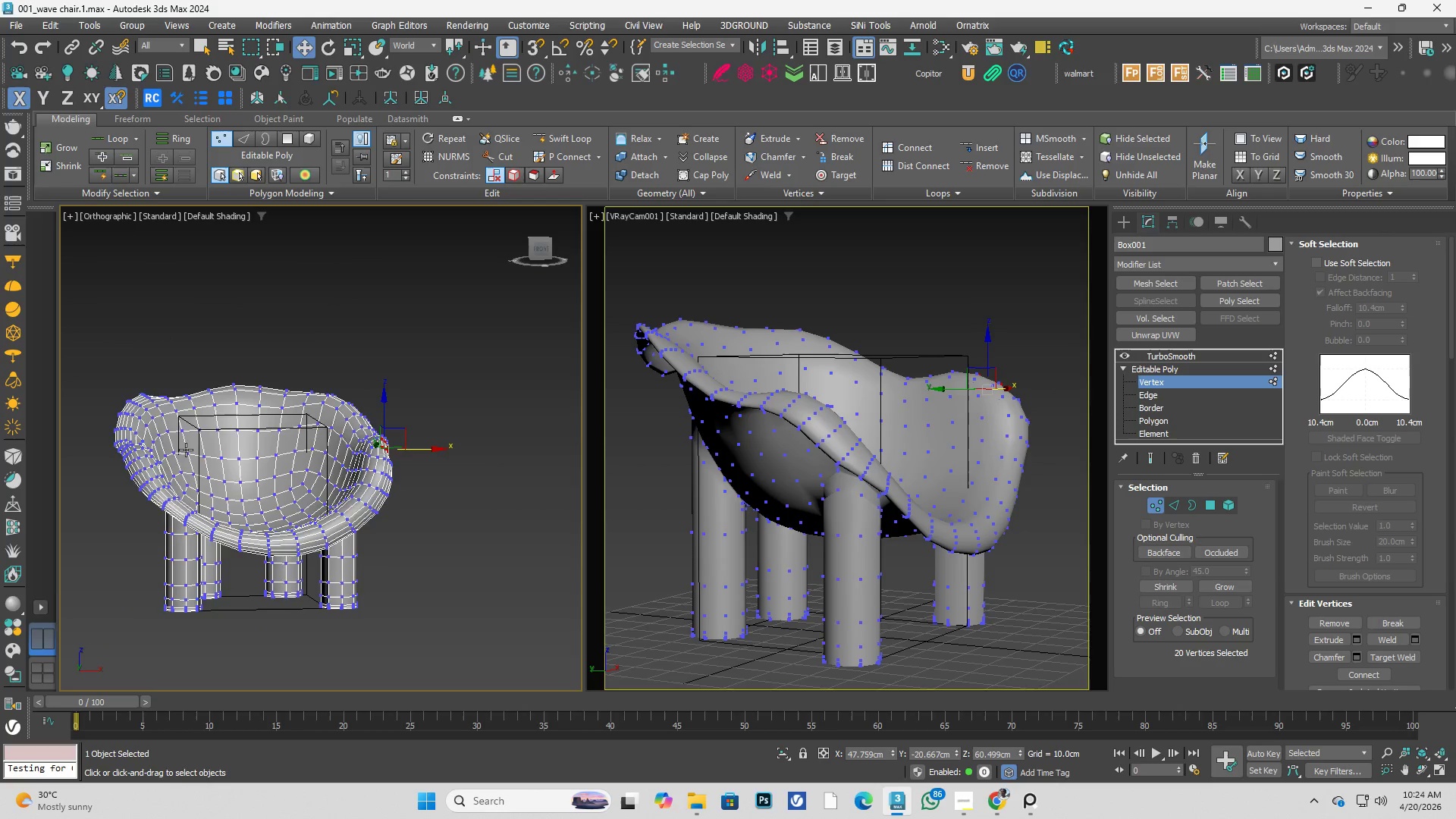 
scroll: coordinate [158, 435], scroll_direction: up, amount: 3.0
 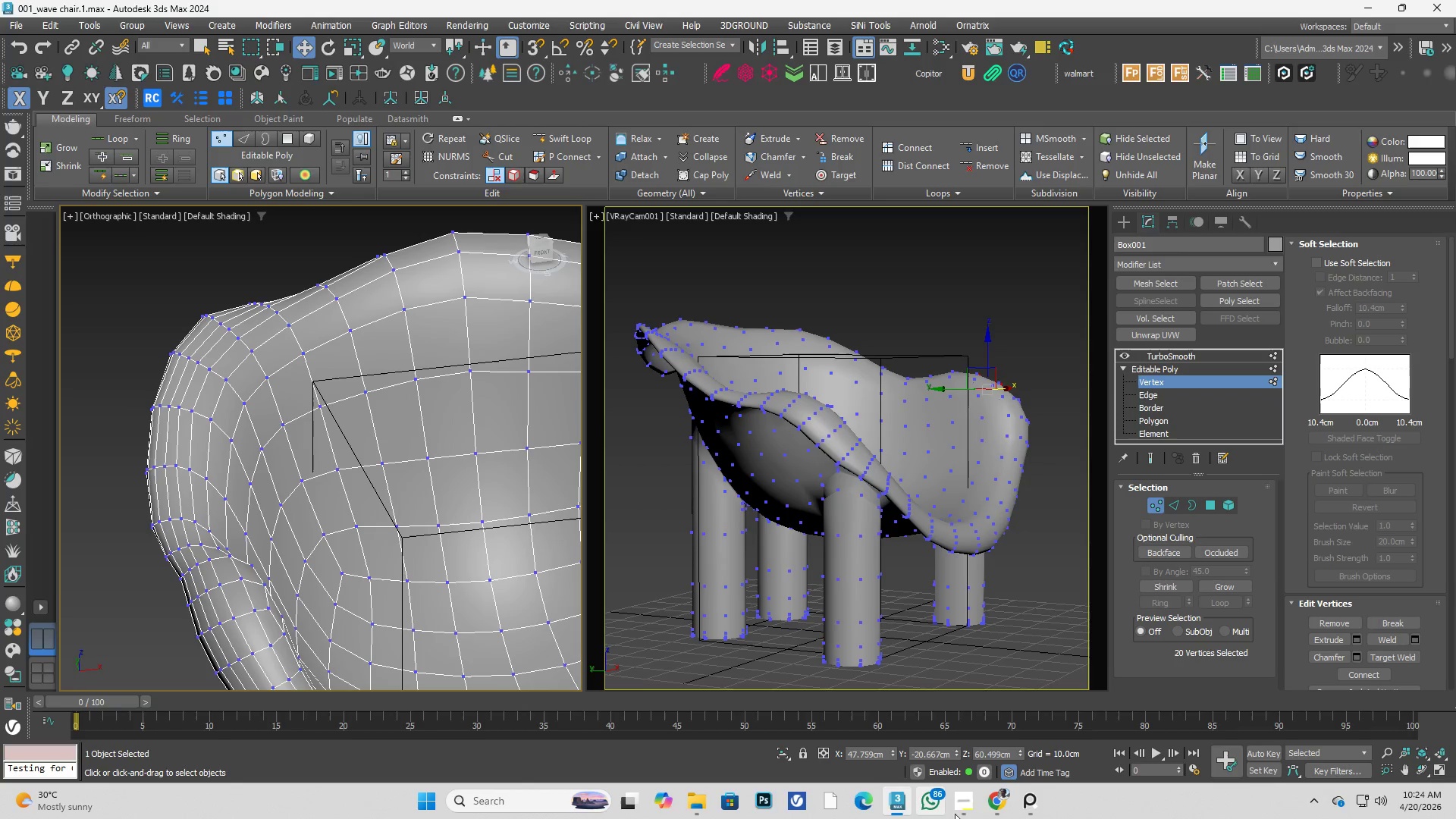 
left_click([988, 795])
 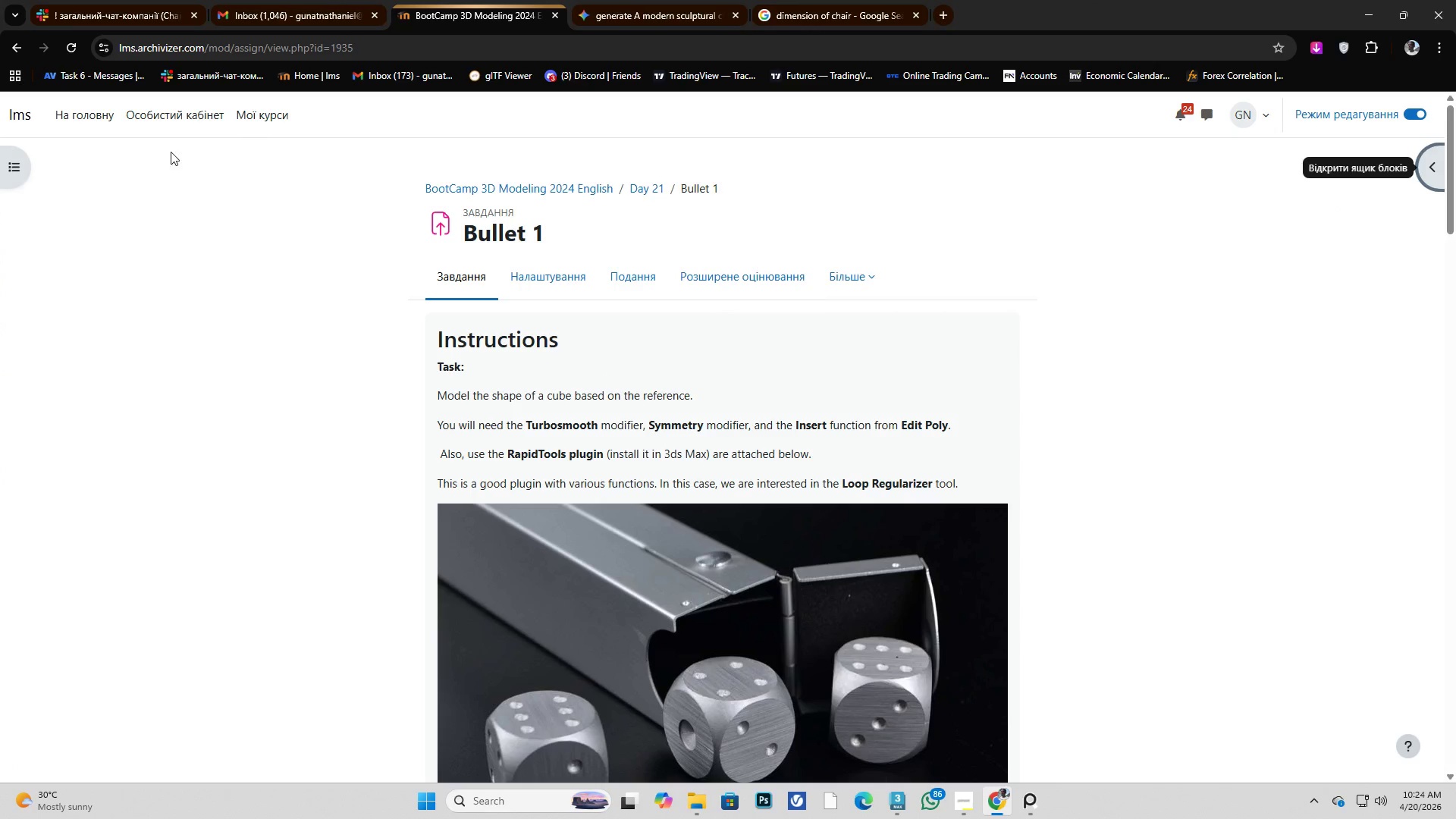 
left_click([24, 169])
 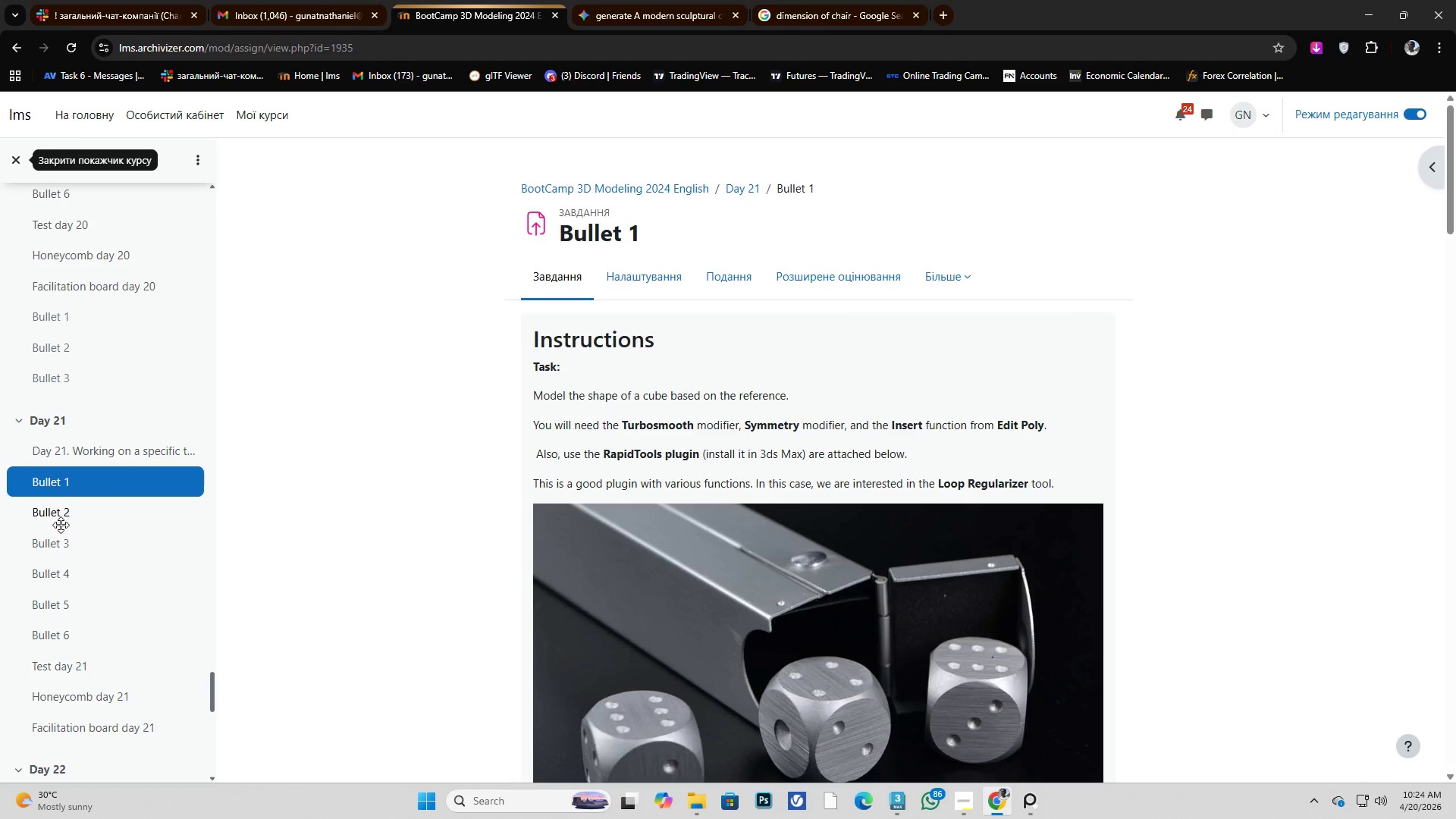 
left_click([67, 510])
 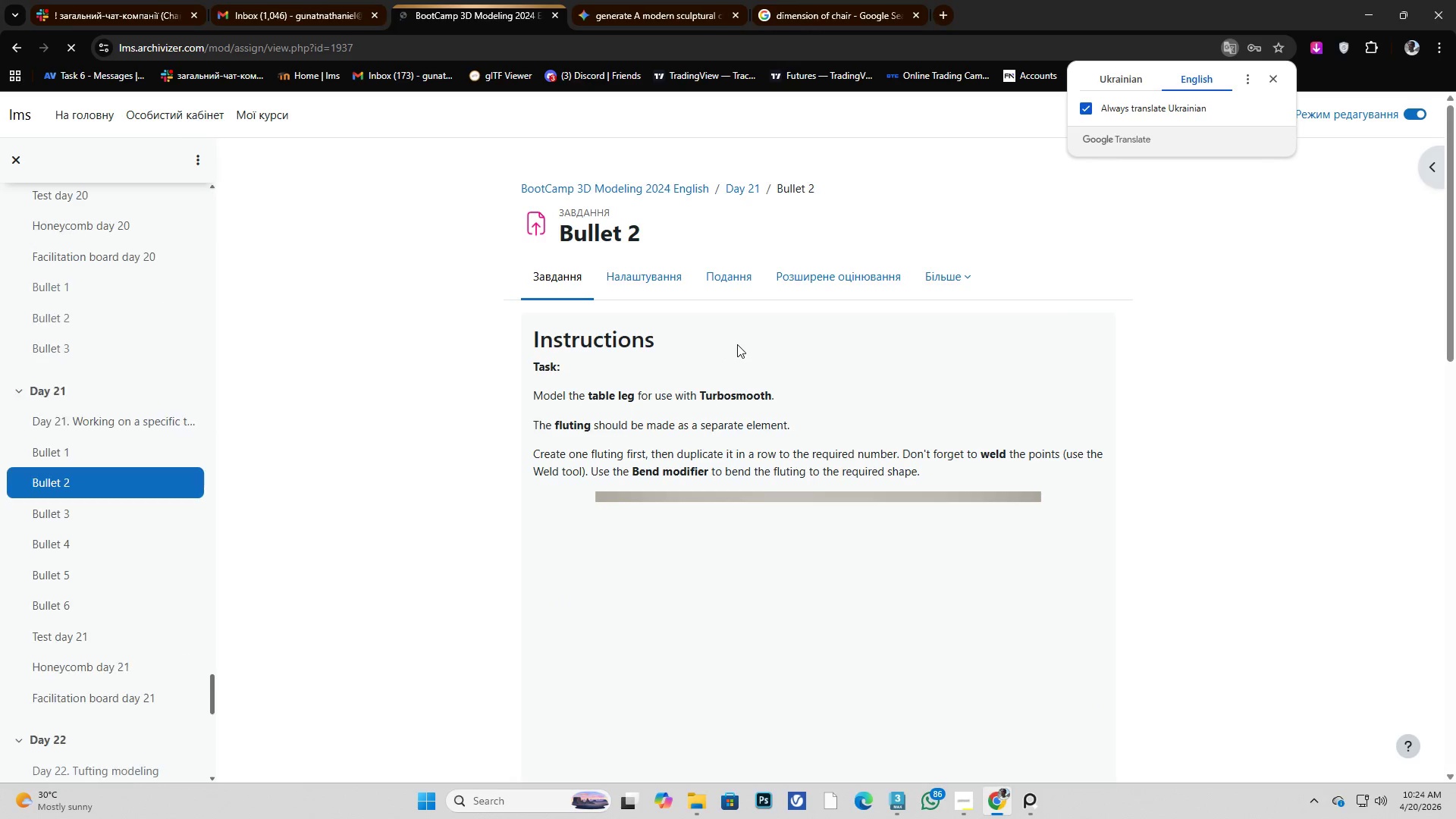 
scroll: coordinate [739, 350], scroll_direction: down, amount: 3.0
 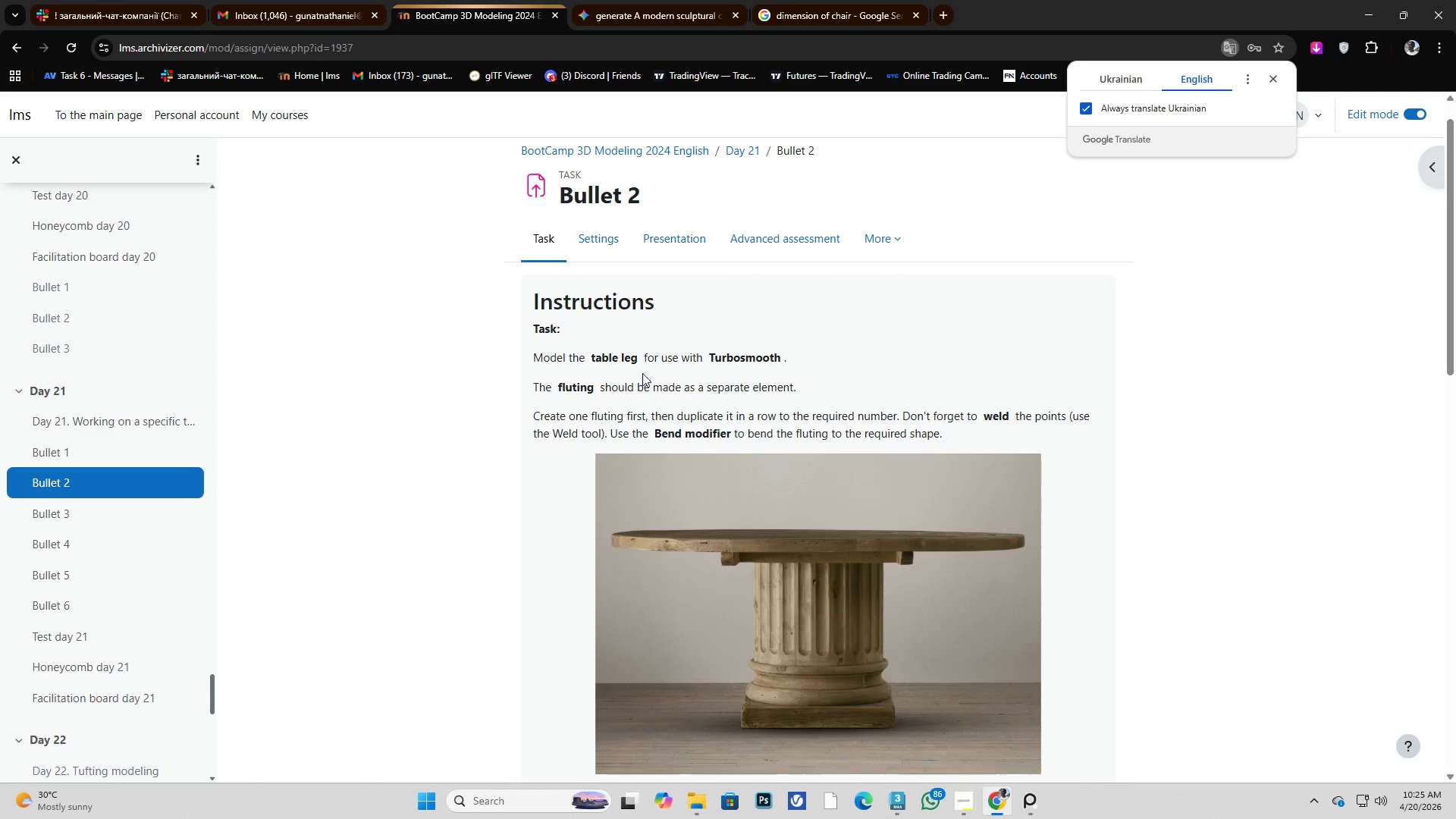 
wait(7.4)
 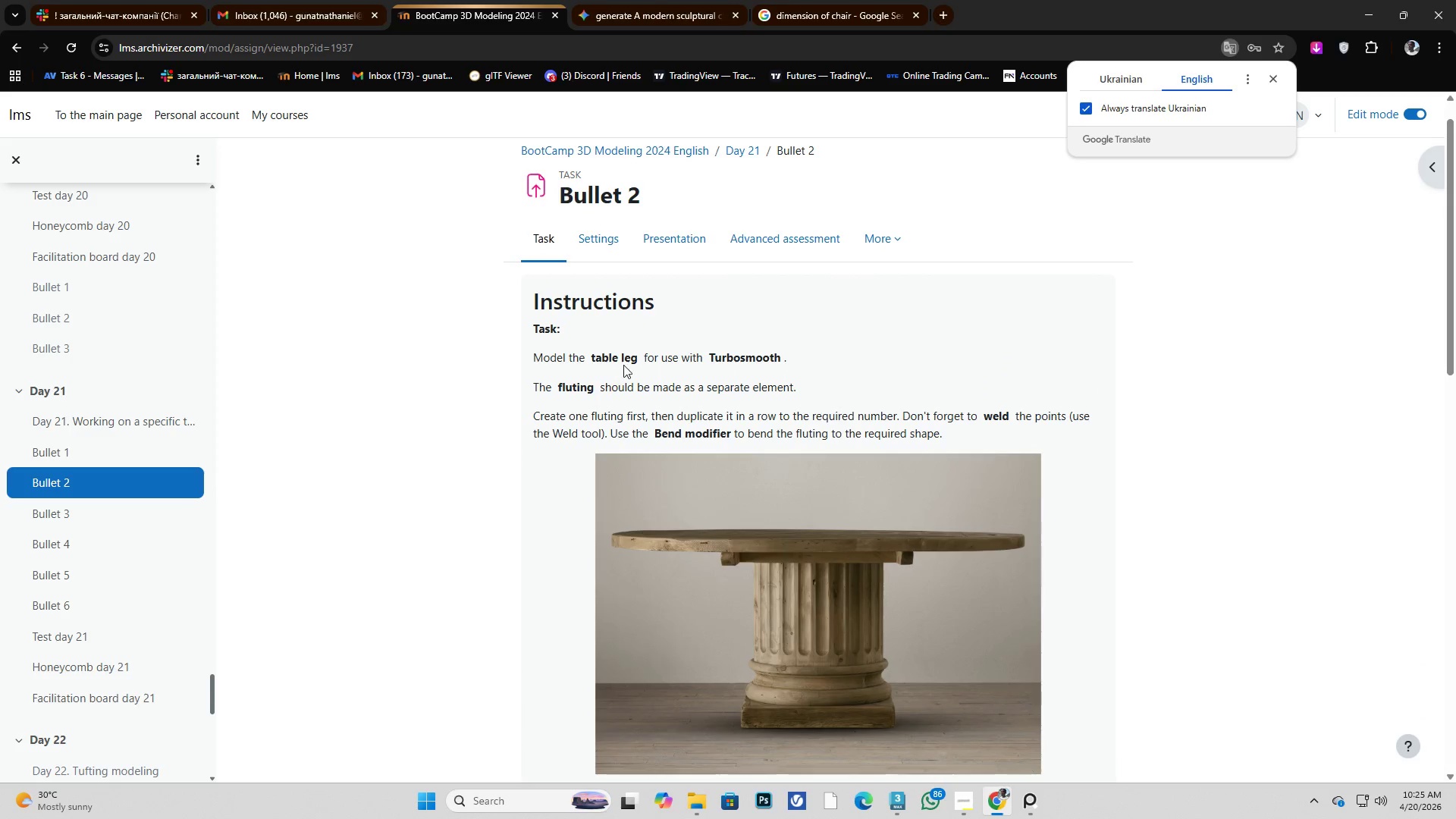 
scroll: coordinate [653, 399], scroll_direction: down, amount: 11.0
 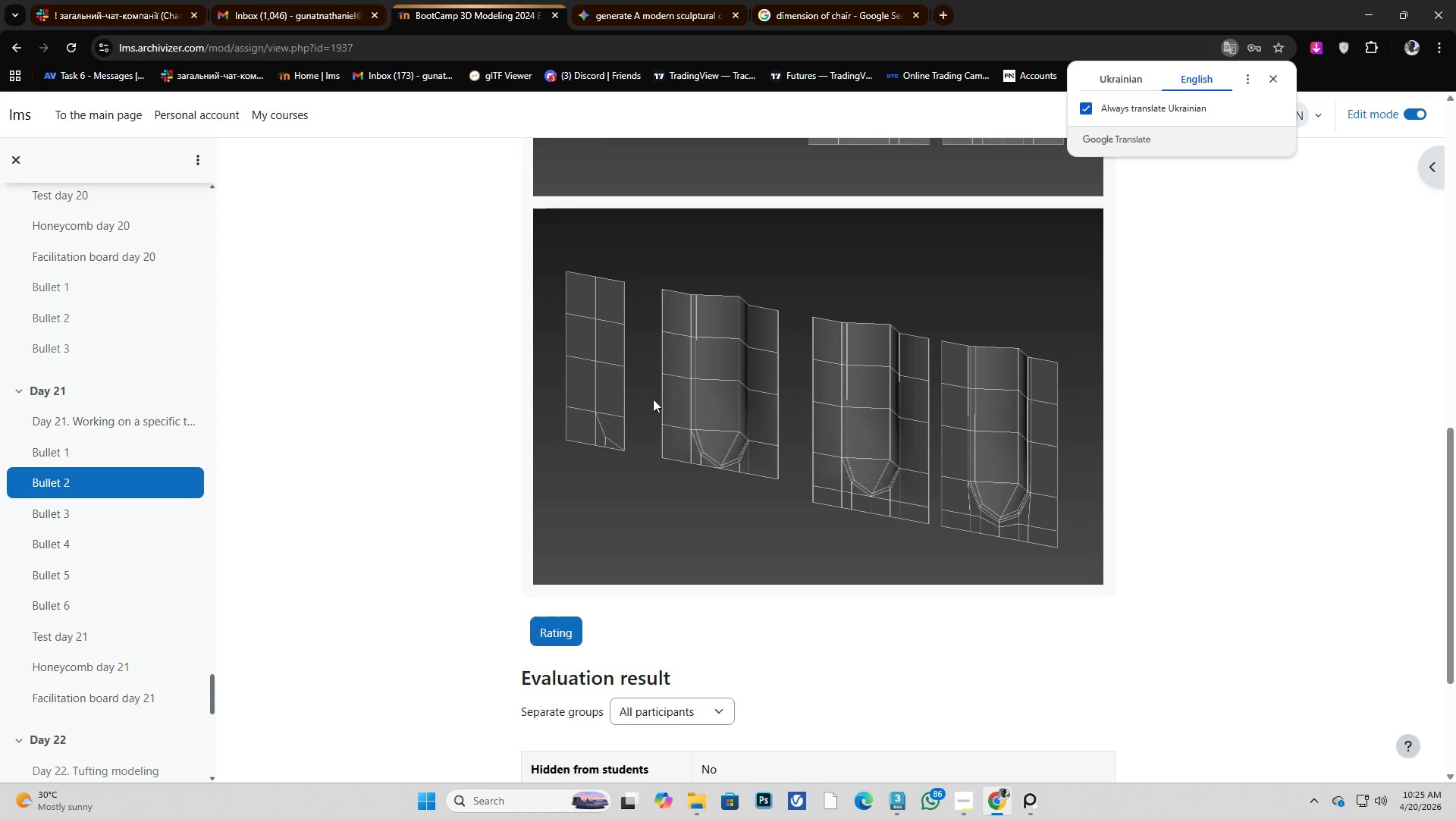 
scroll: coordinate [653, 399], scroll_direction: up, amount: 7.0
 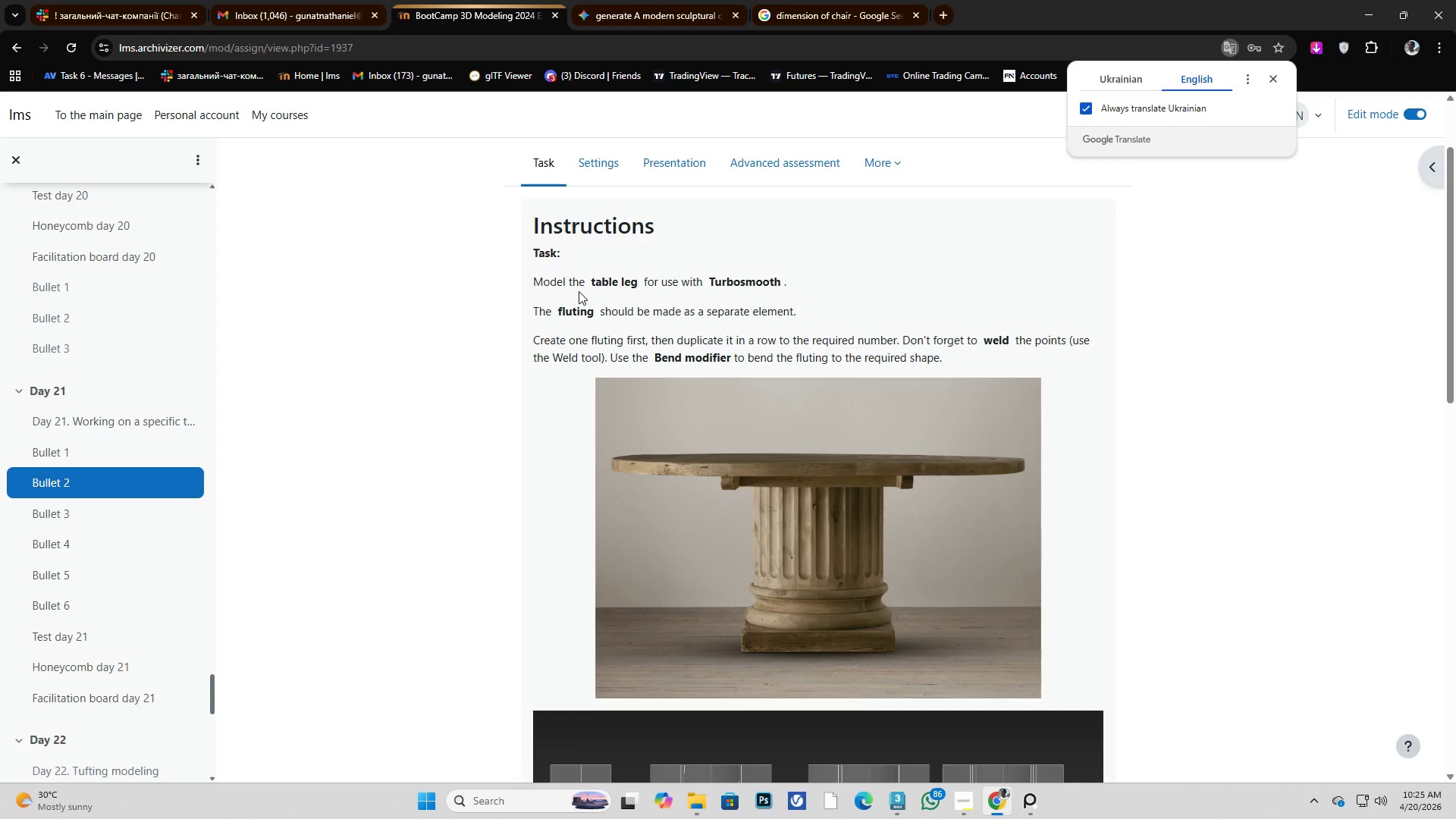 
wait(25.06)
 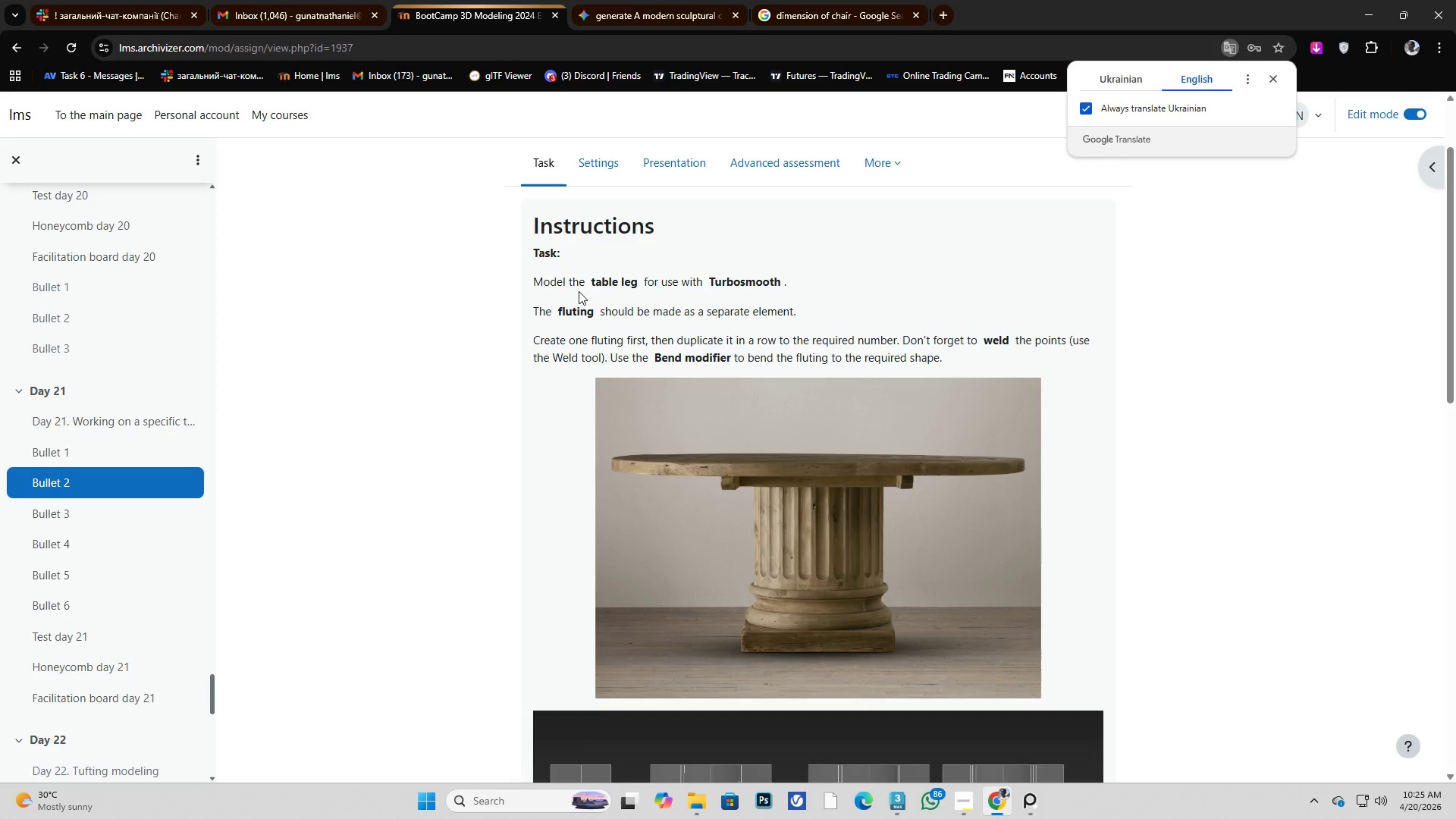 
scroll: coordinate [582, 291], scroll_direction: down, amount: 1.0
 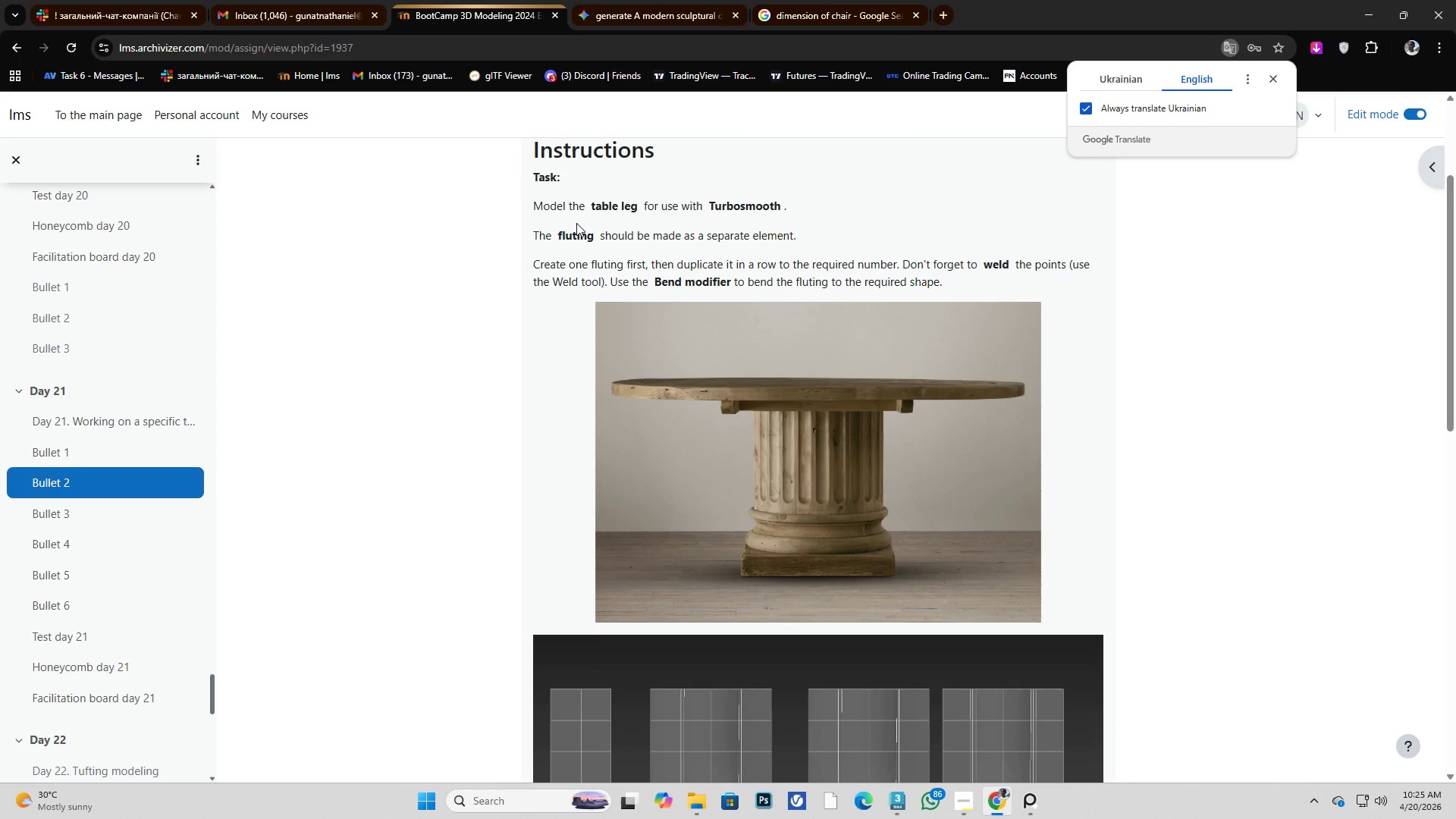 
wait(8.5)
 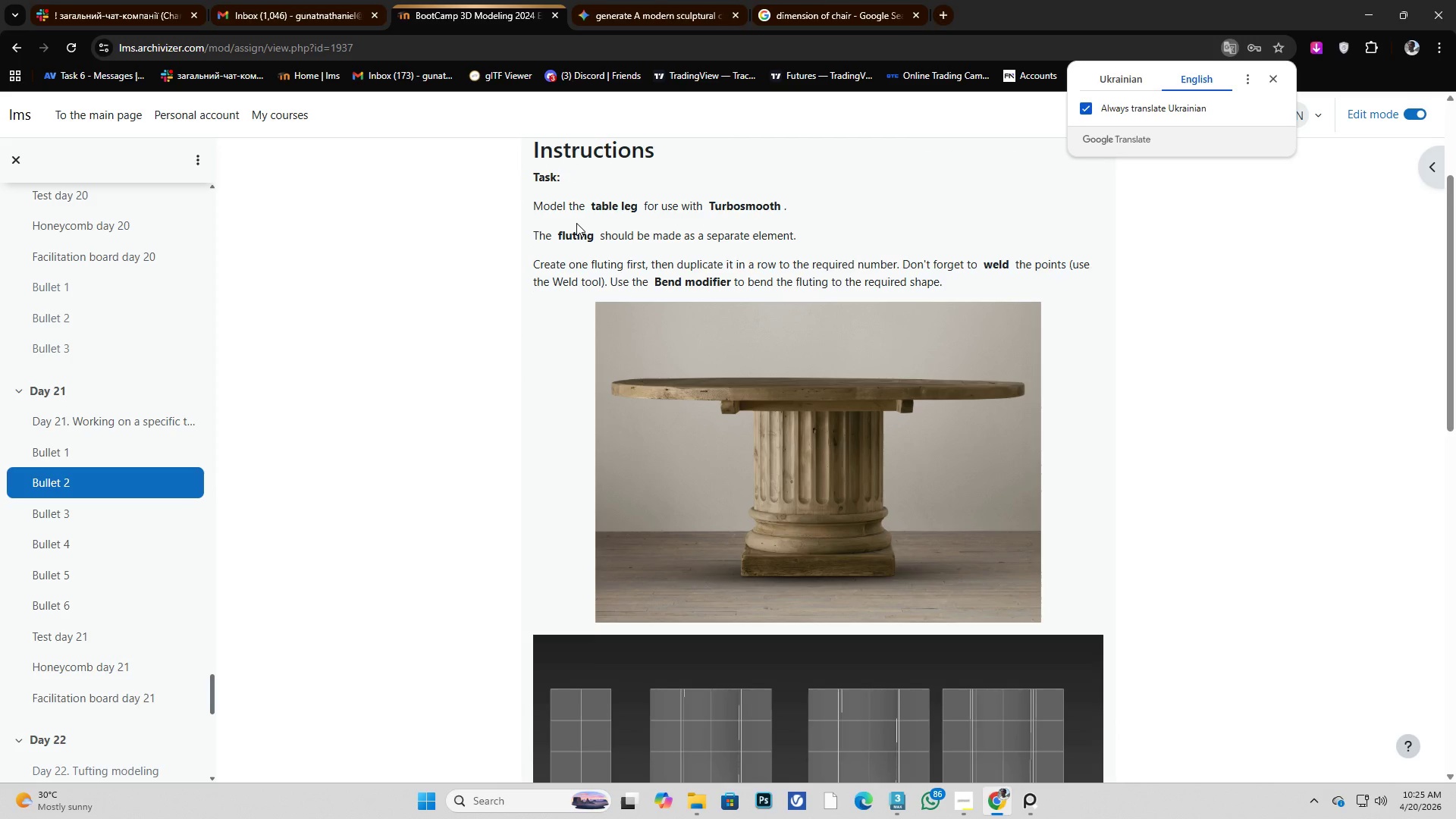 
left_click([1372, 14])
 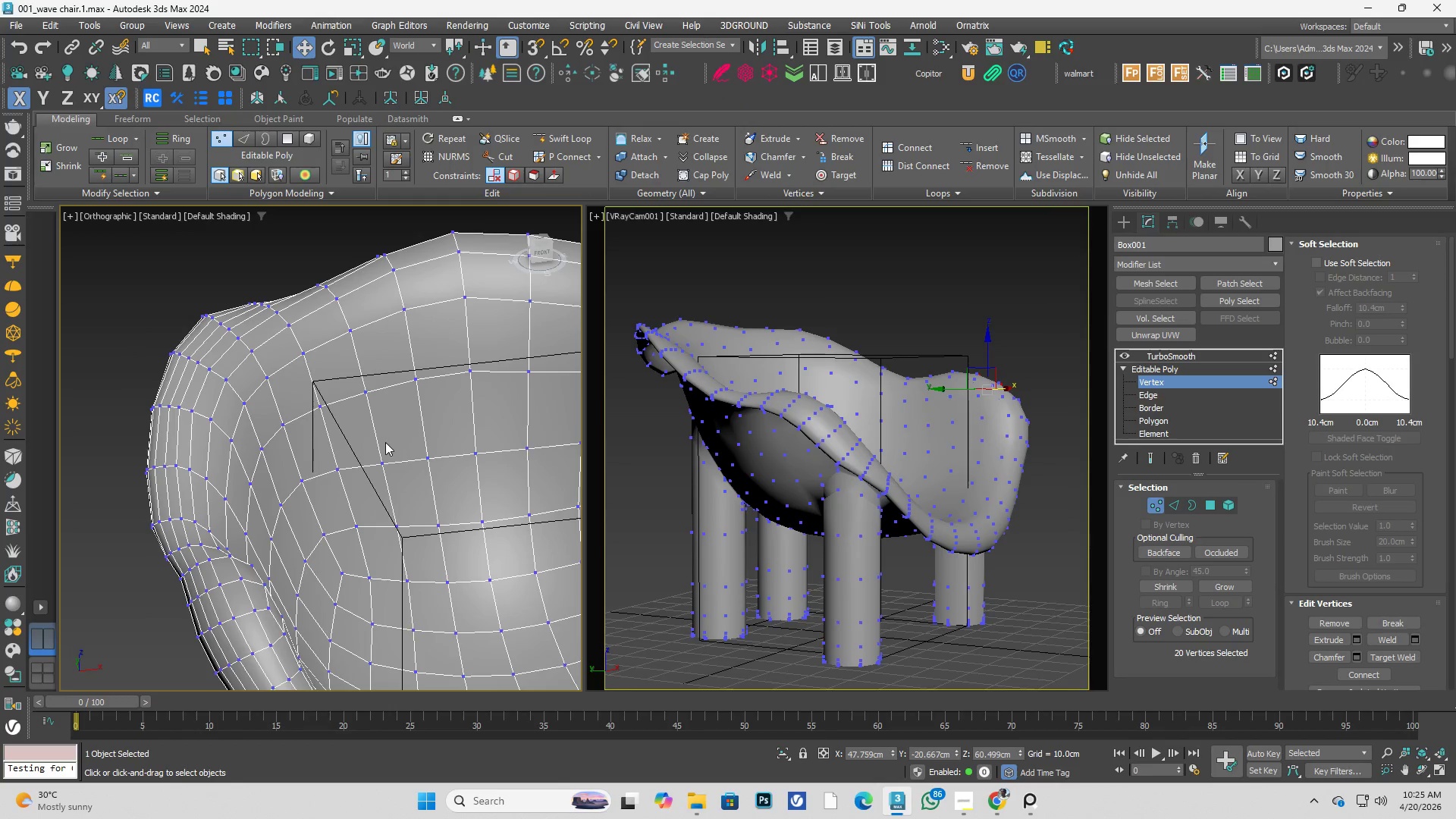 
hold_key(key=AltLeft, duration=1.23)
 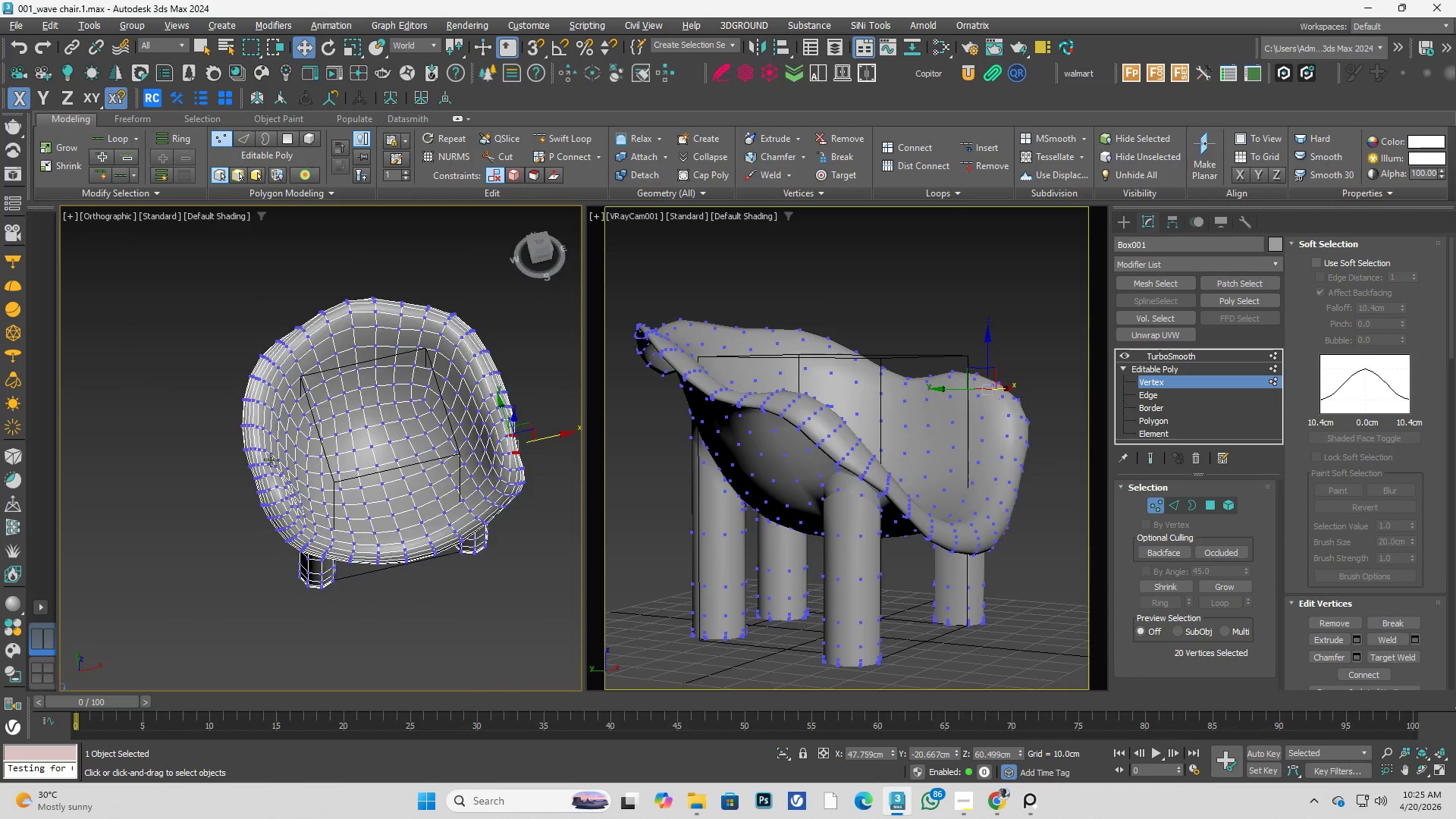 
scroll: coordinate [295, 401], scroll_direction: down, amount: 3.0
 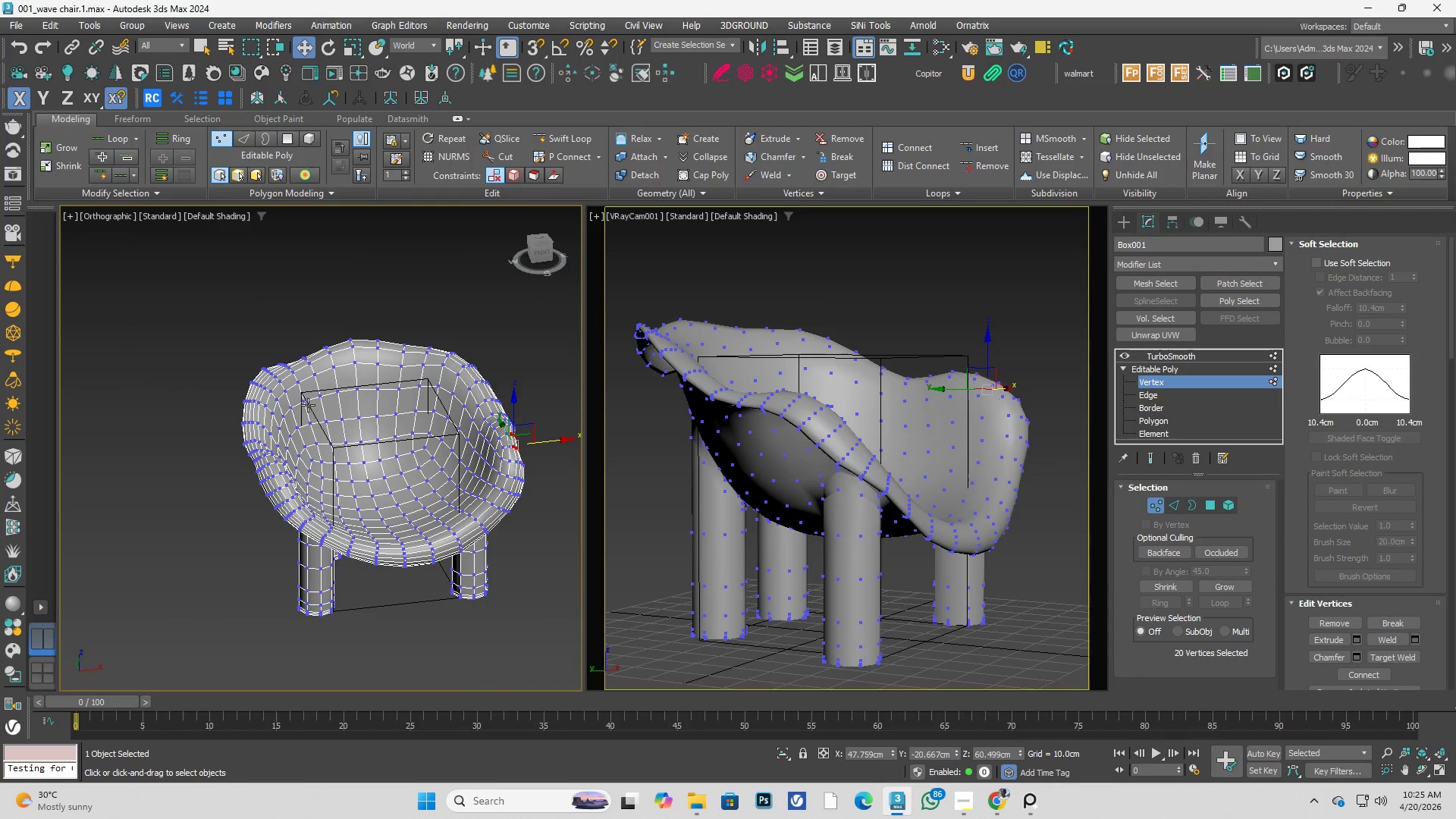 
hold_key(key=AltLeft, duration=0.33)
 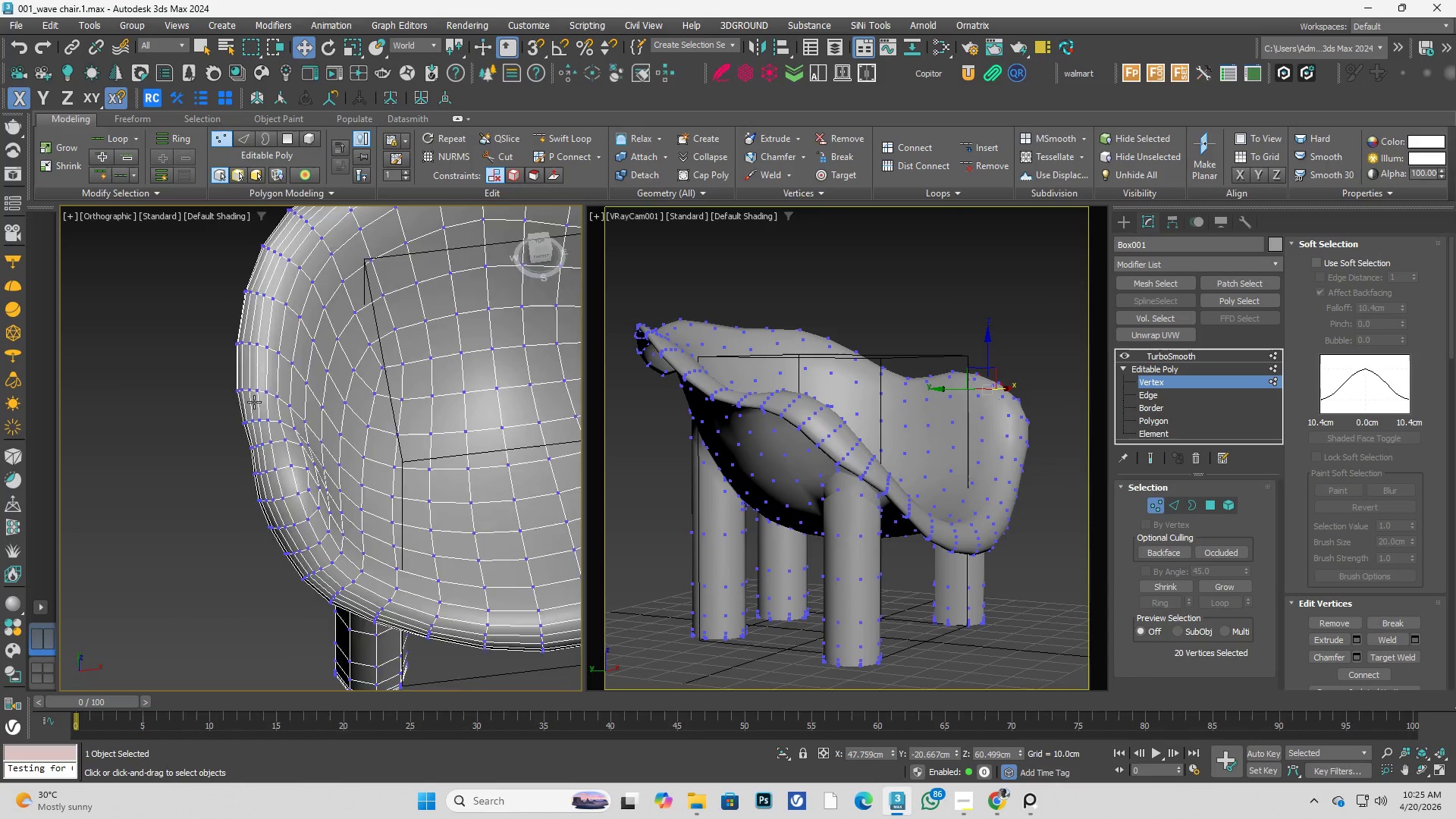 
scroll: coordinate [253, 460], scroll_direction: up, amount: 2.0
 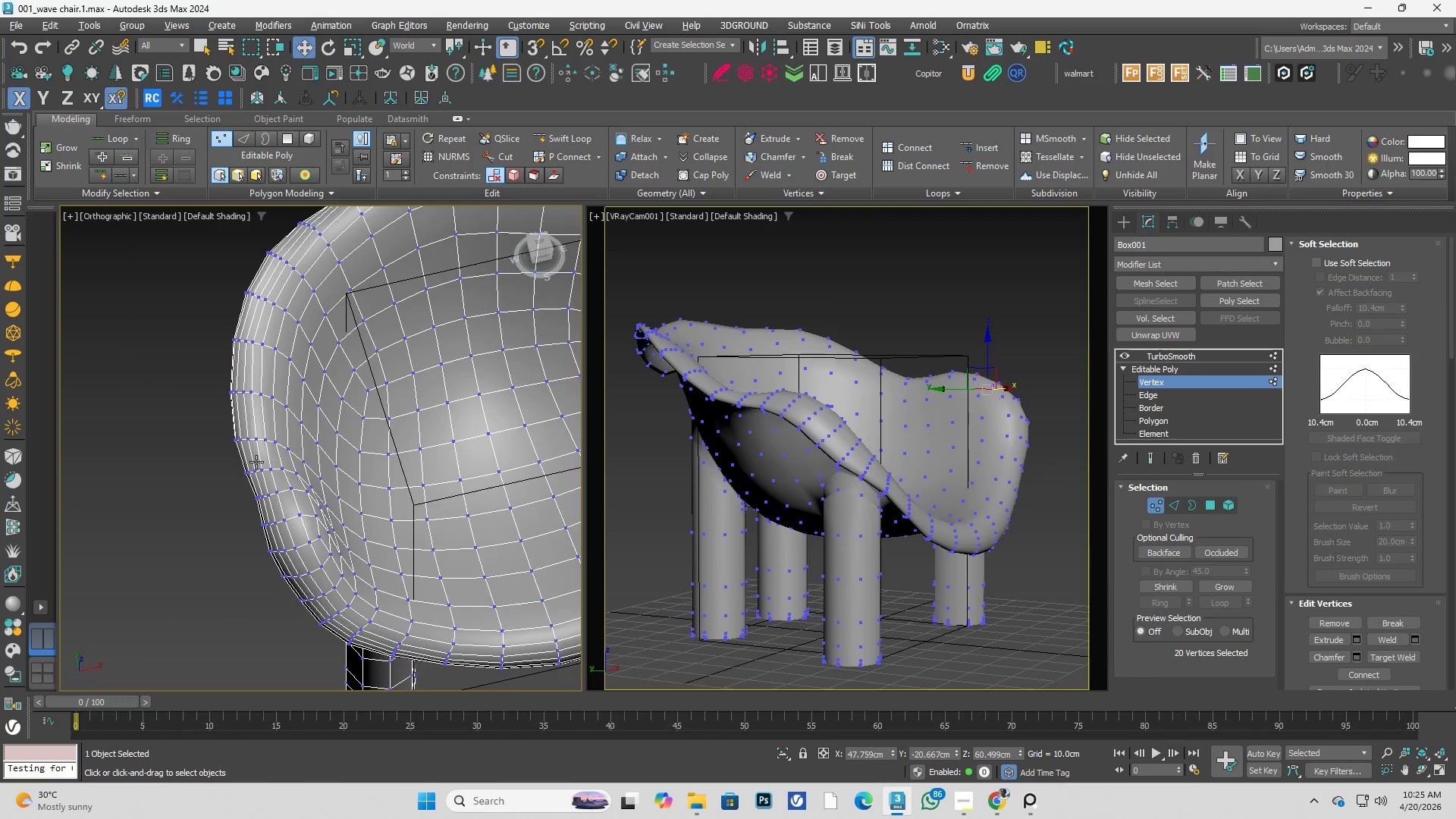 
left_click_drag(start_coordinate=[180, 366], to_coordinate=[259, 475])
 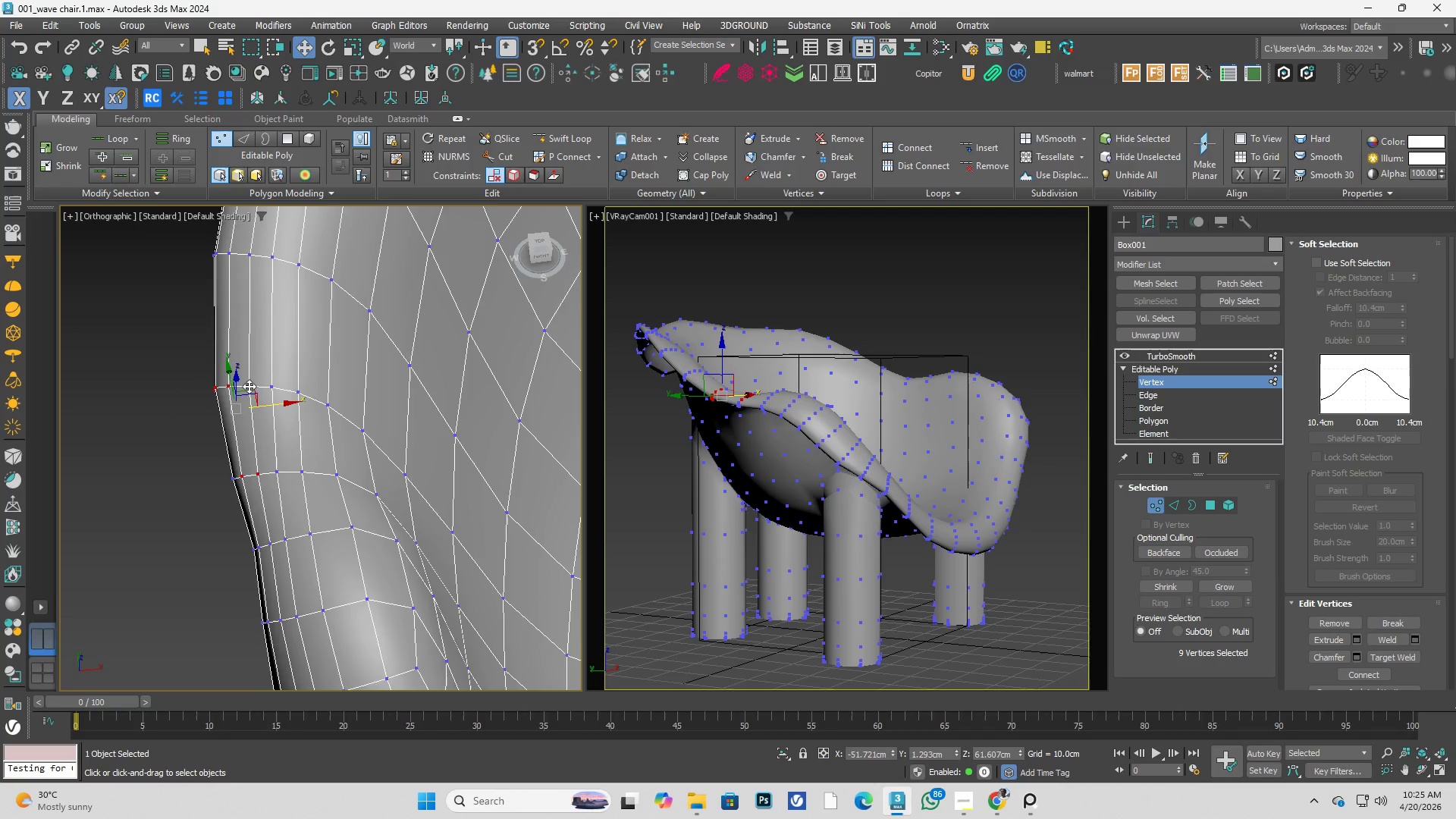 
scroll: coordinate [246, 388], scroll_direction: up, amount: 3.0
 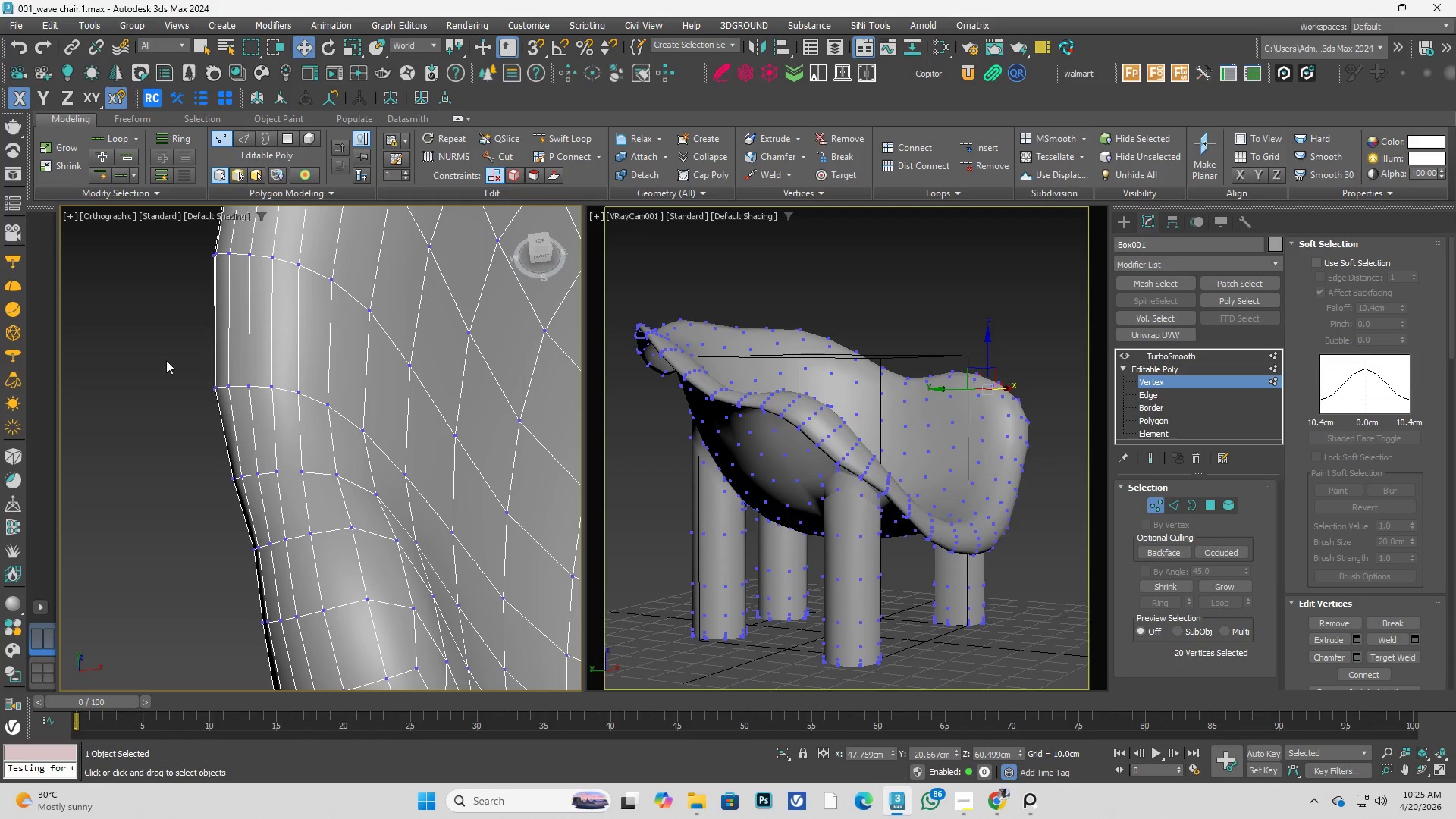 
hold_key(key=AltLeft, duration=1.08)
 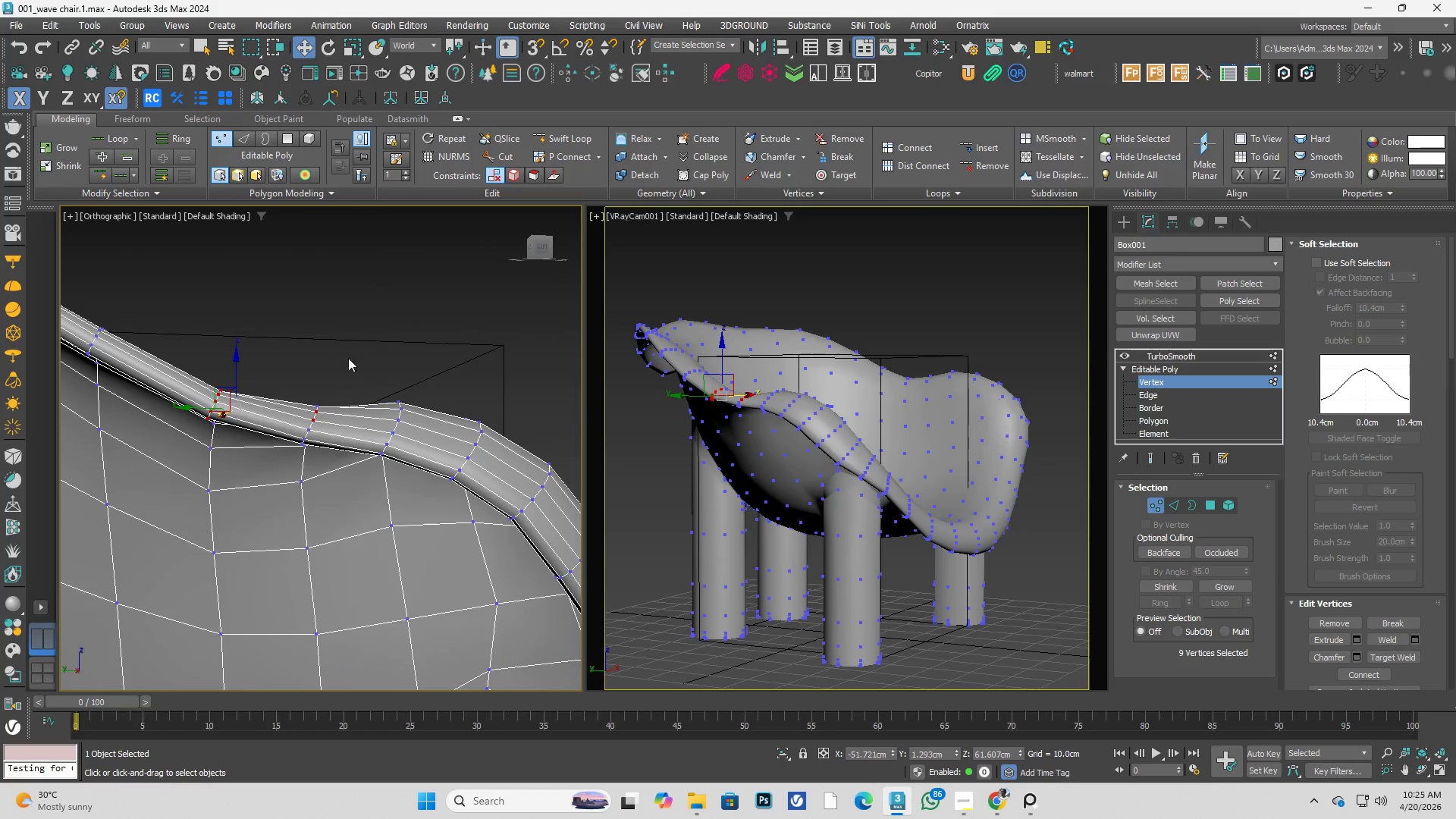 
hold_key(key=AltLeft, duration=0.5)
left_click_drag(start_coordinate=[325, 343], to_coordinate=[337, 494])
 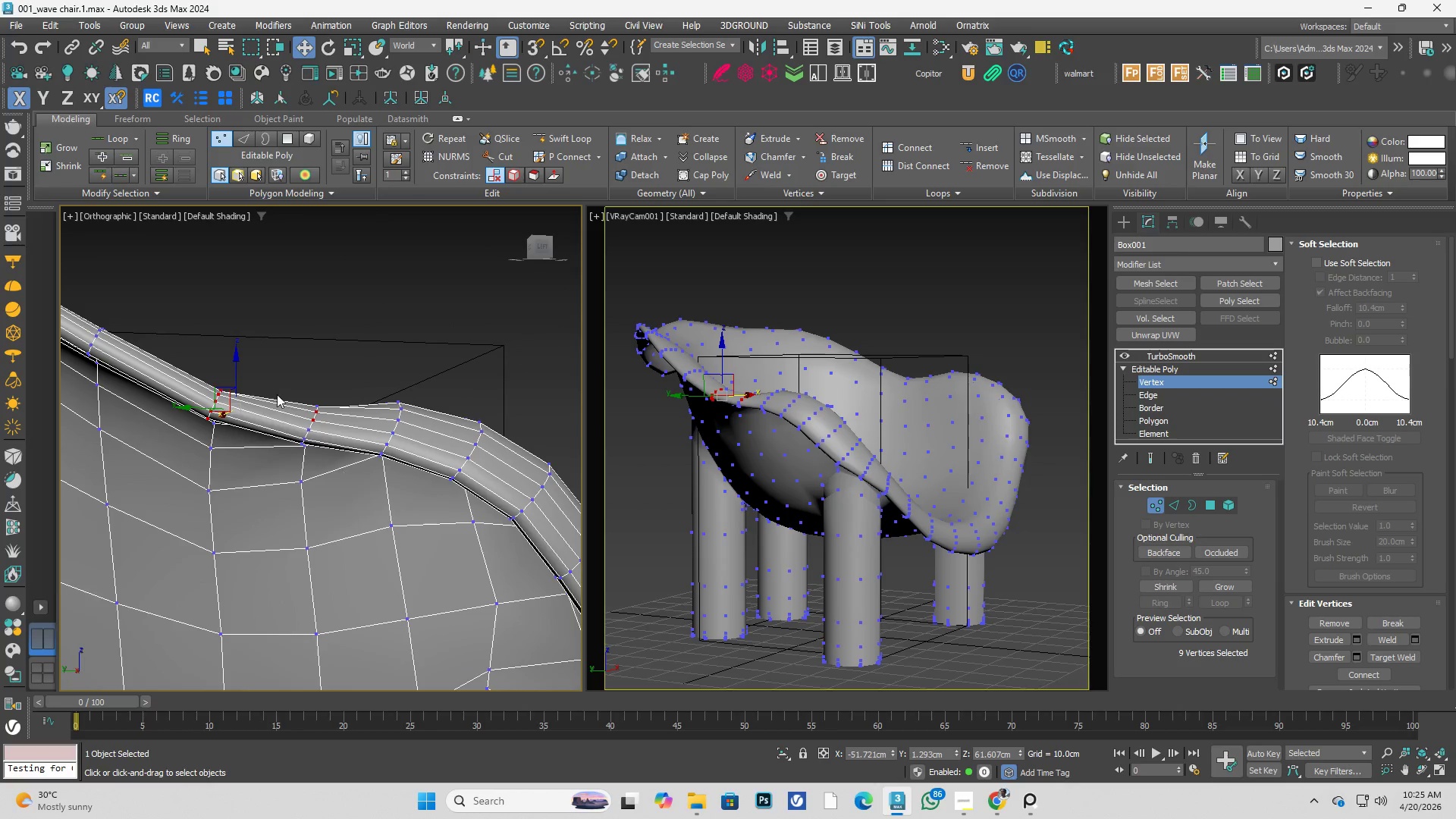 
hold_key(key=AltLeft, duration=0.47)
left_click_drag(start_coordinate=[287, 342], to_coordinate=[388, 520])
 